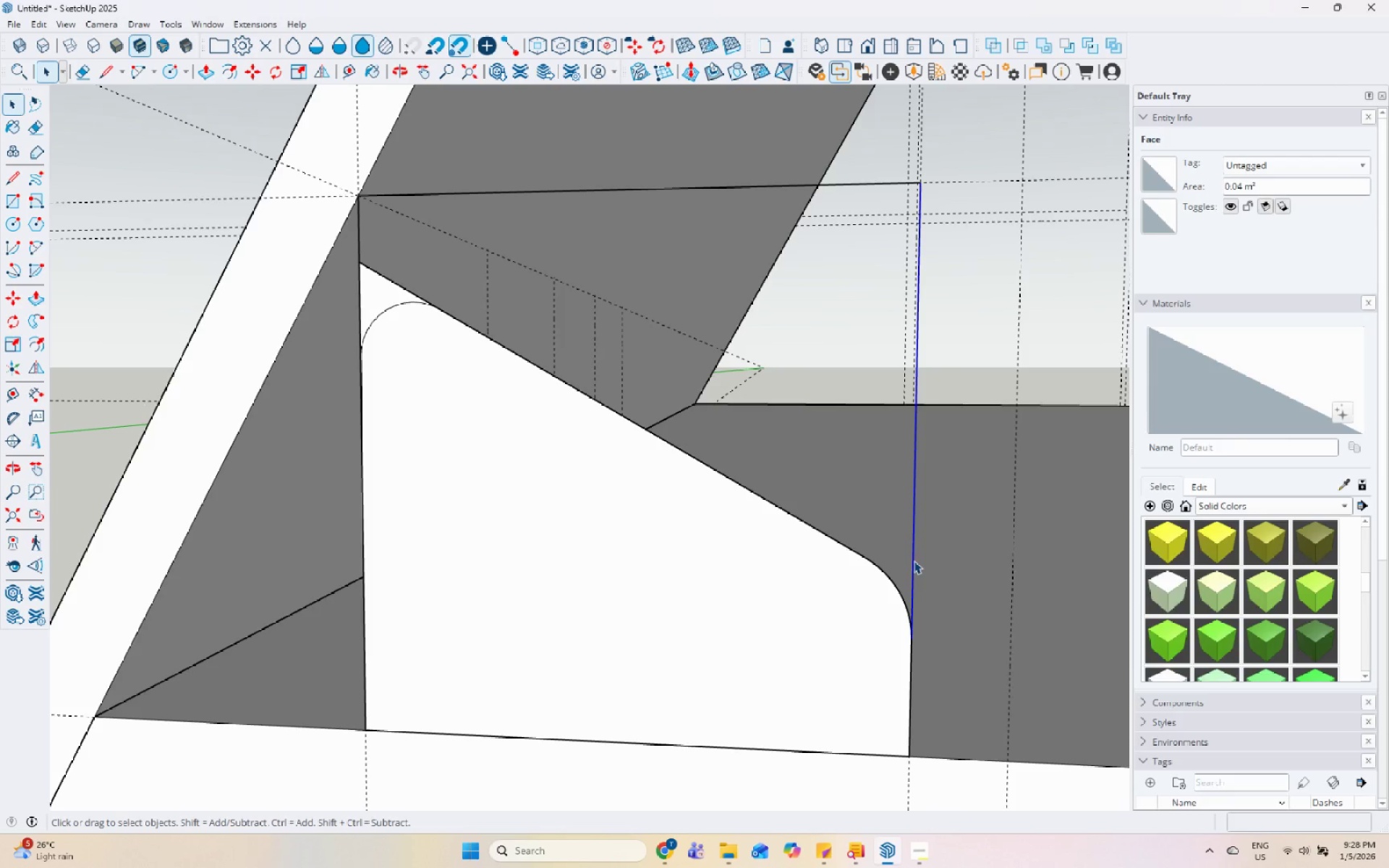 
right_click([914, 561])
 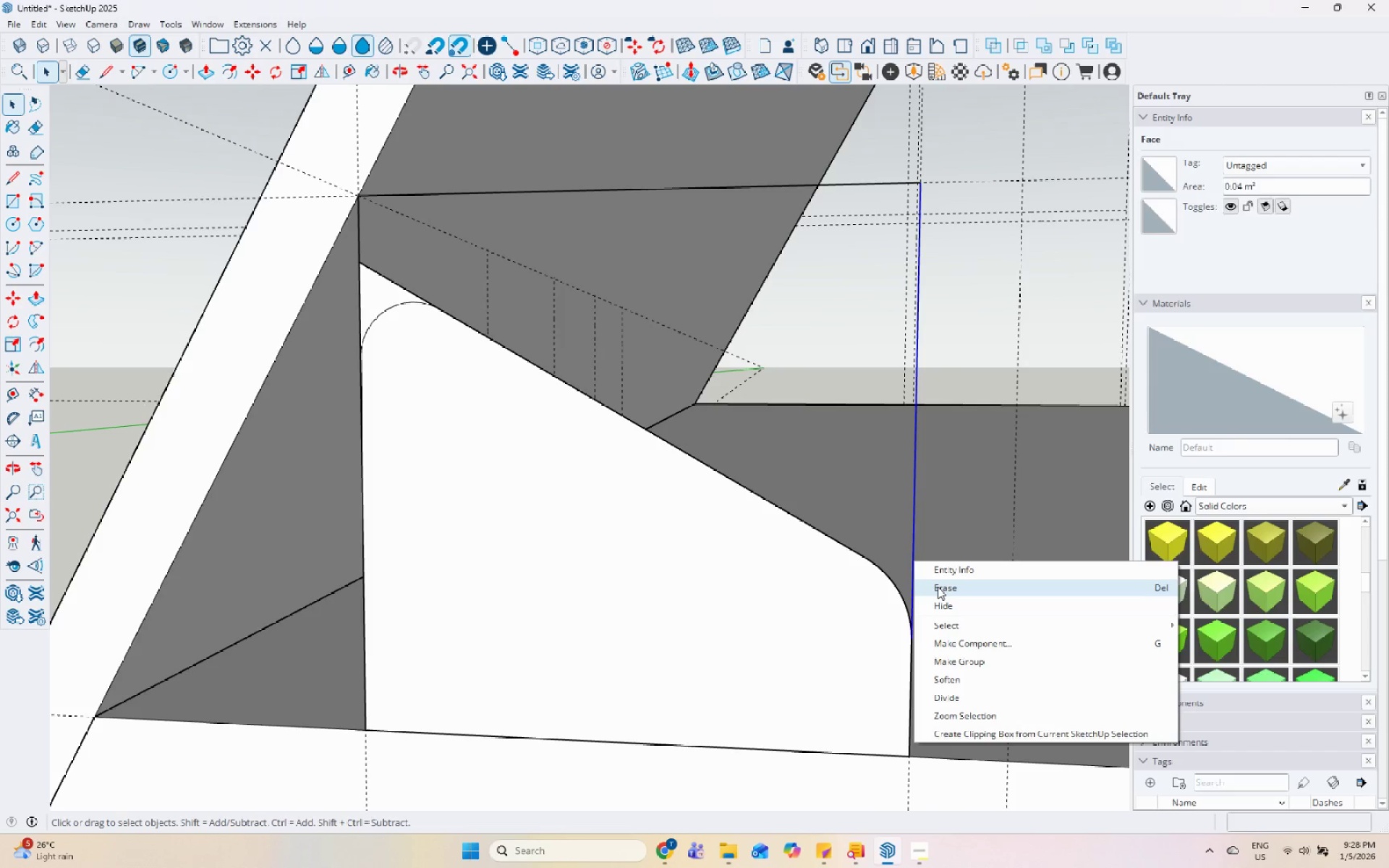 
left_click([938, 587])
 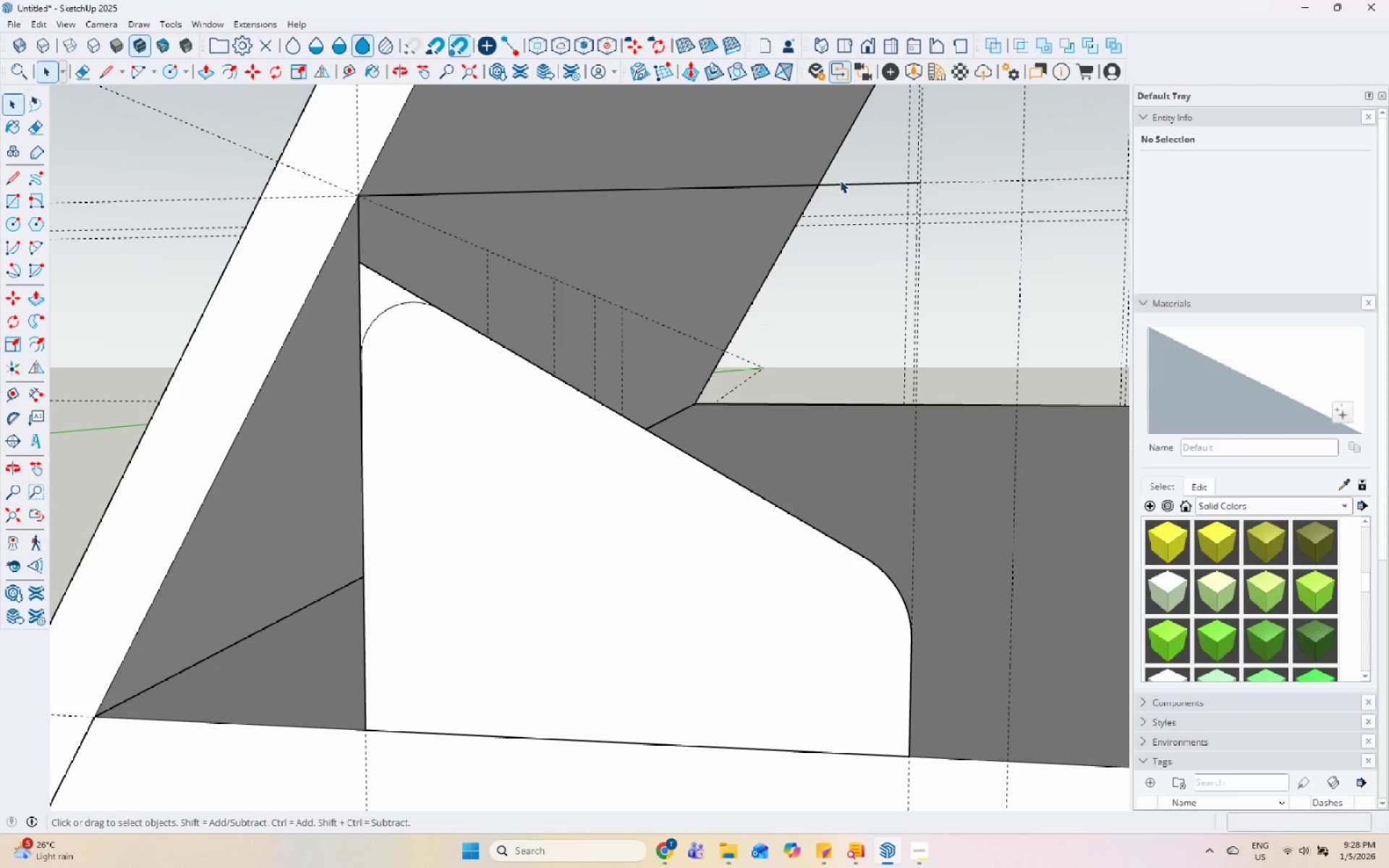 
left_click([839, 184])
 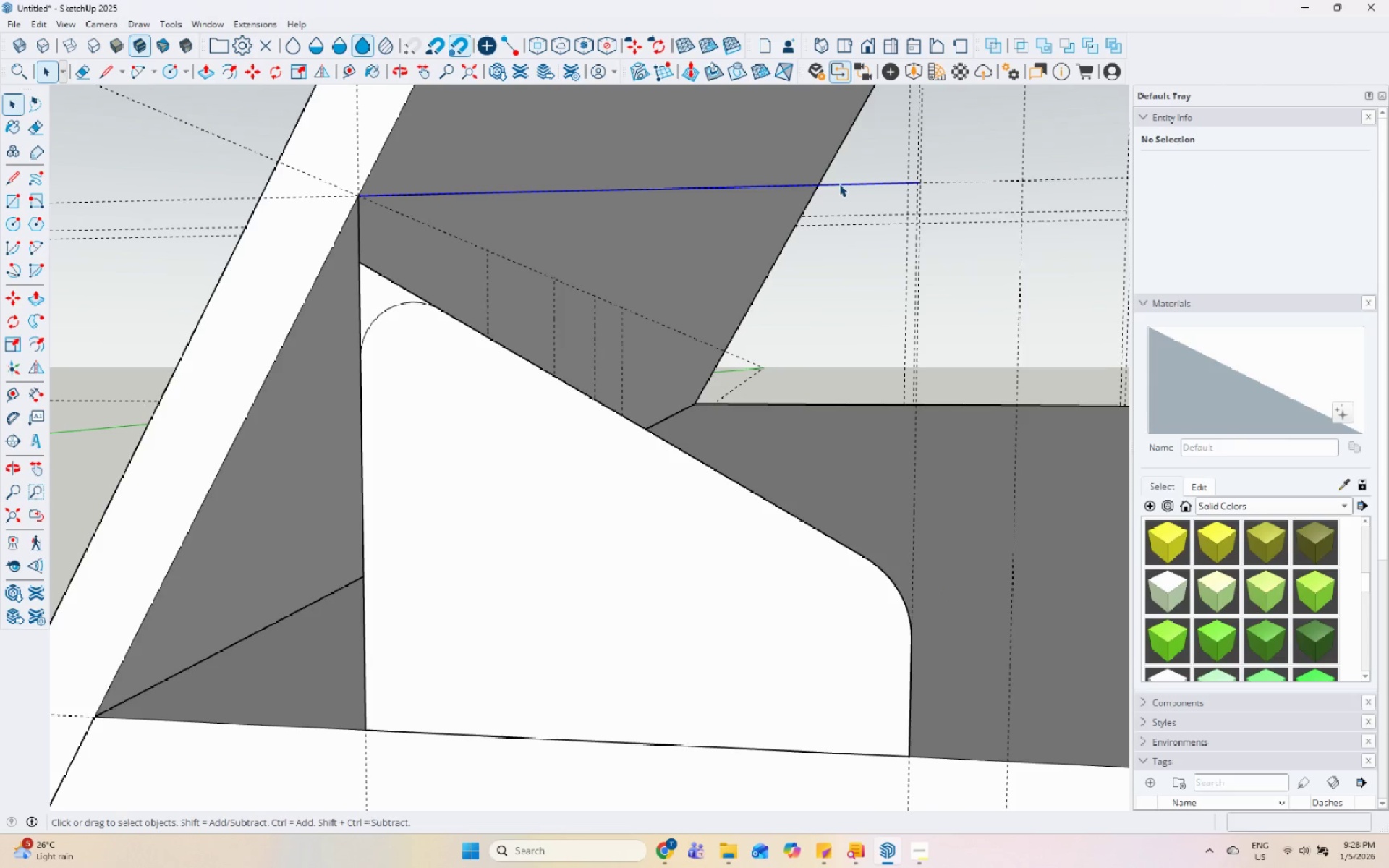 
right_click([839, 184])
 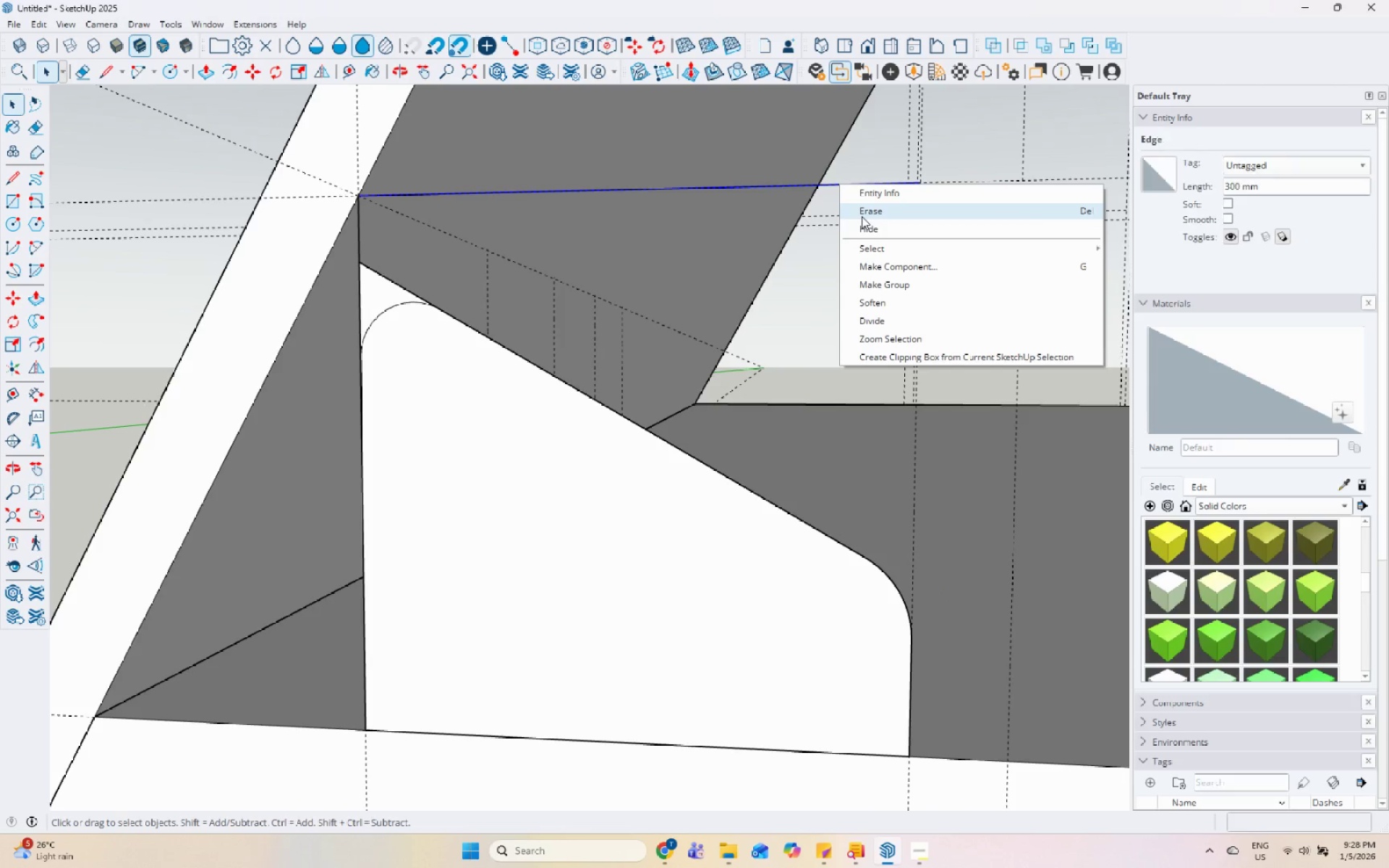 
left_click([864, 215])
 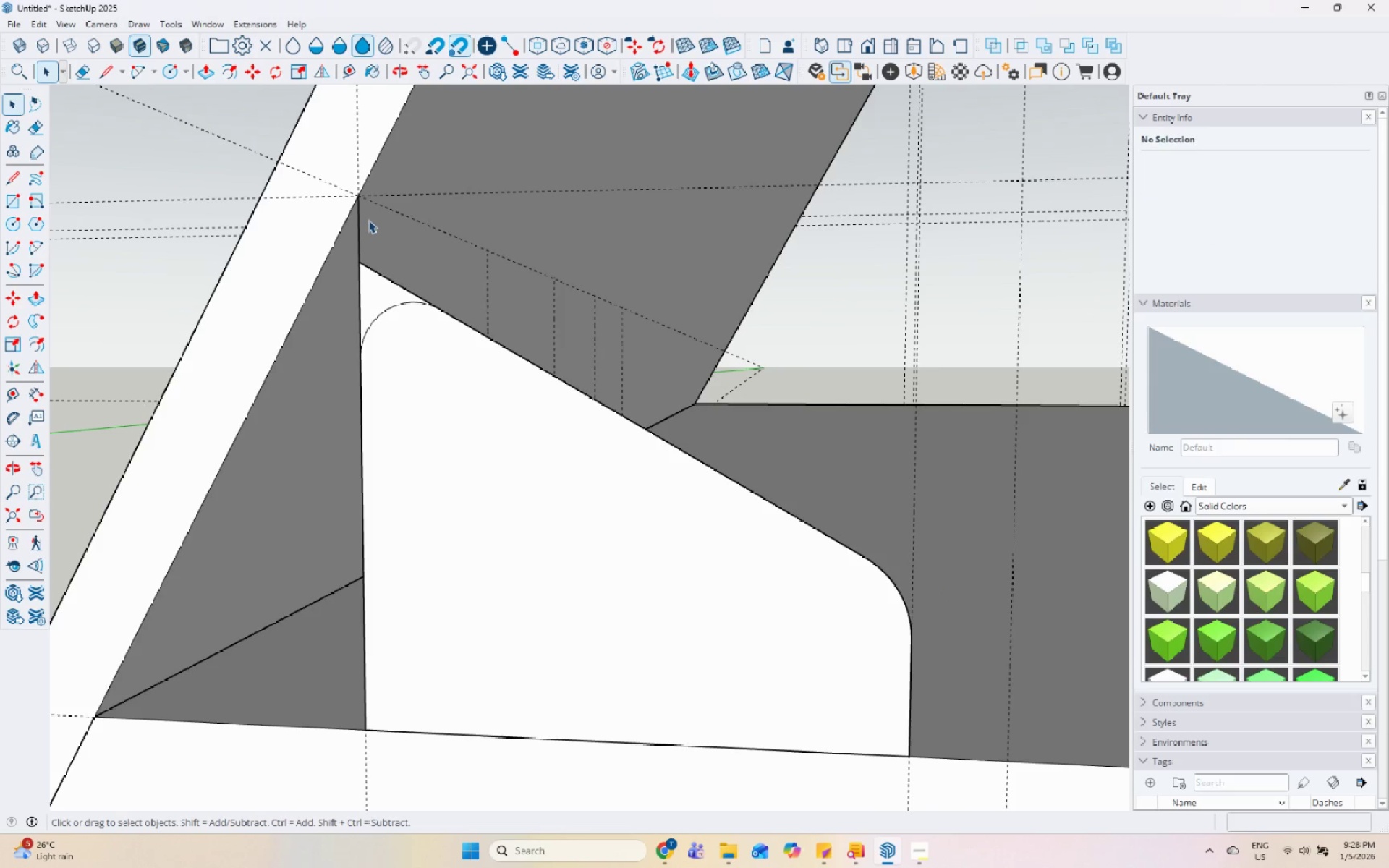 
left_click([360, 220])
 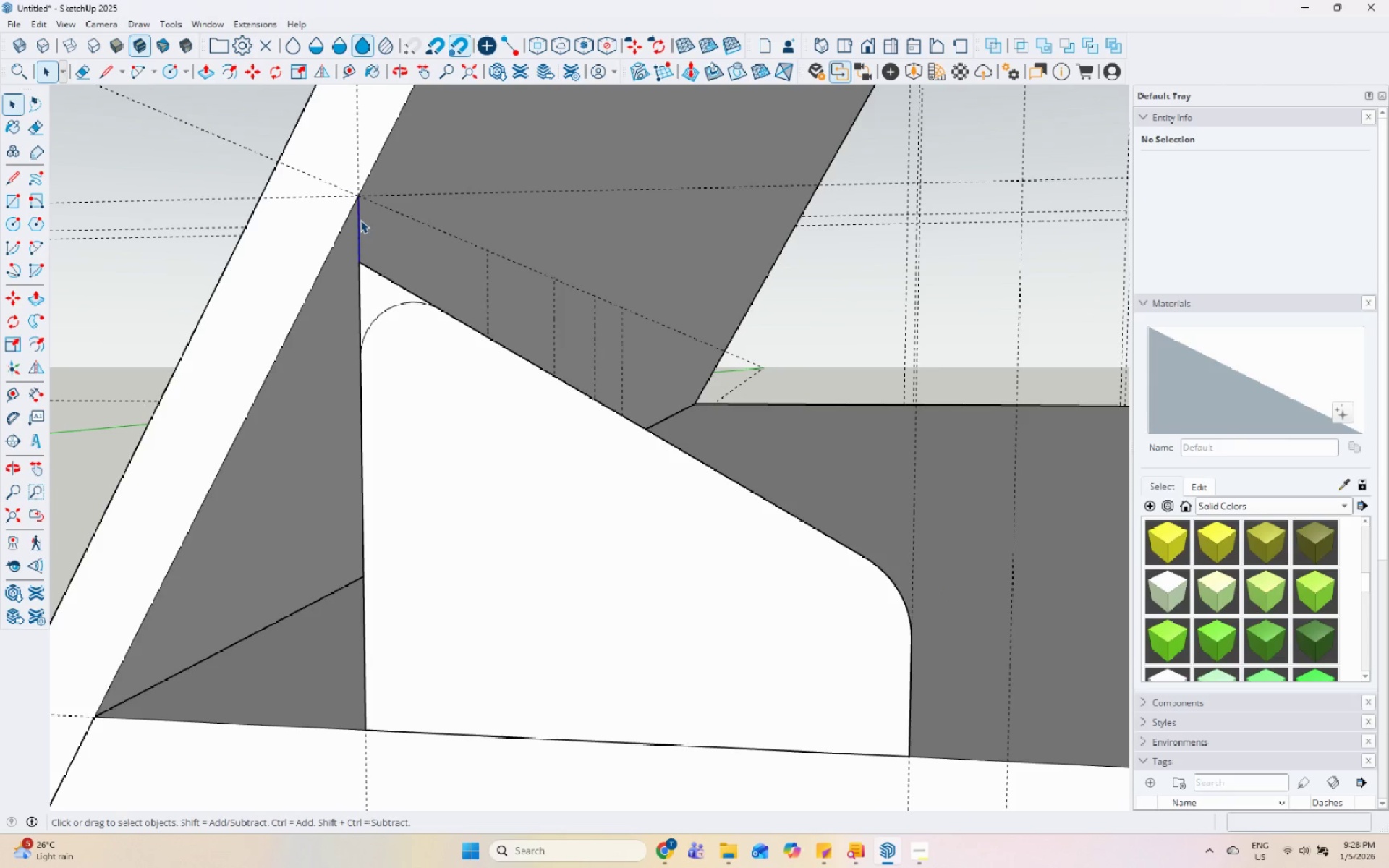 
right_click([360, 220])
 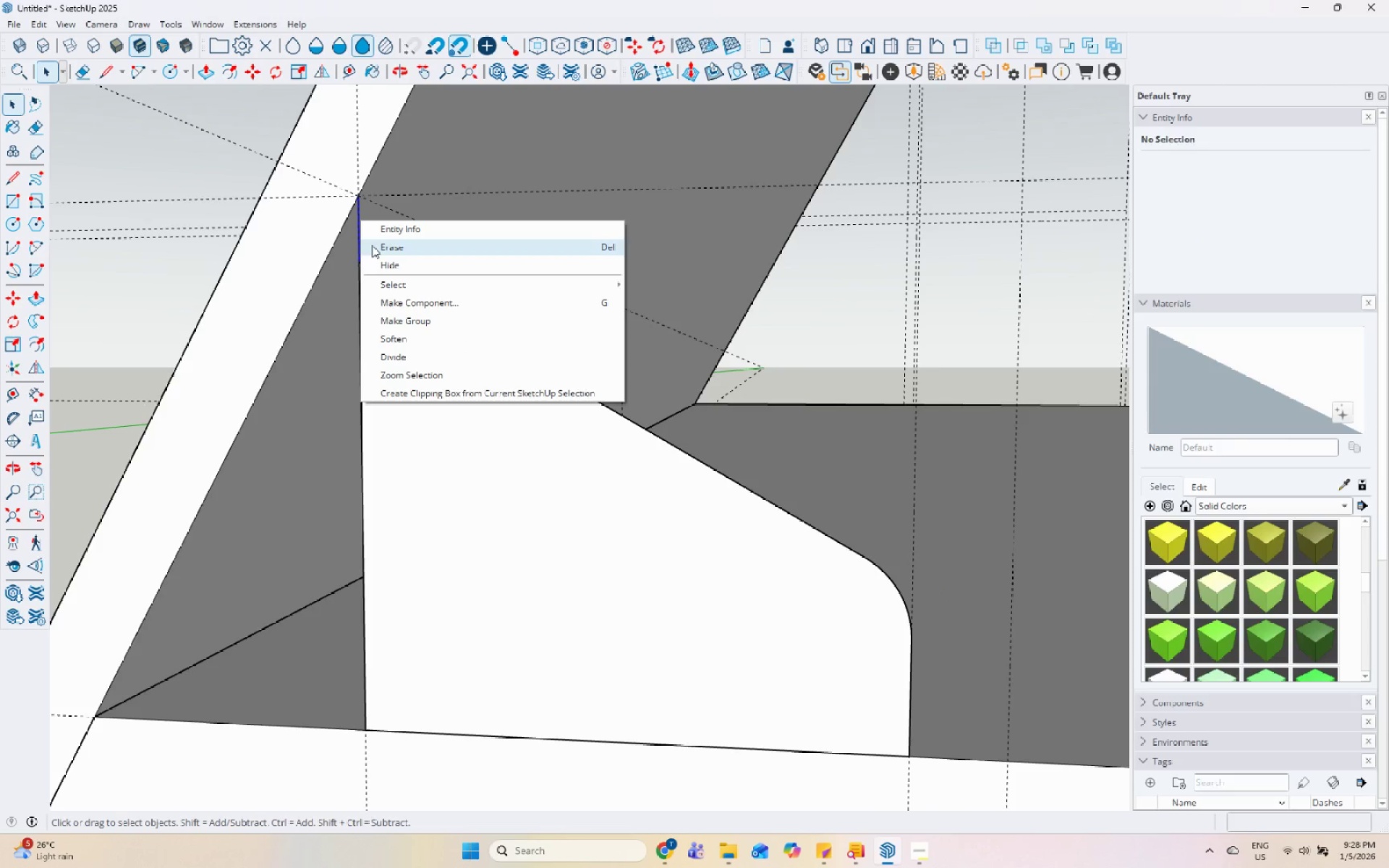 
left_click([373, 246])
 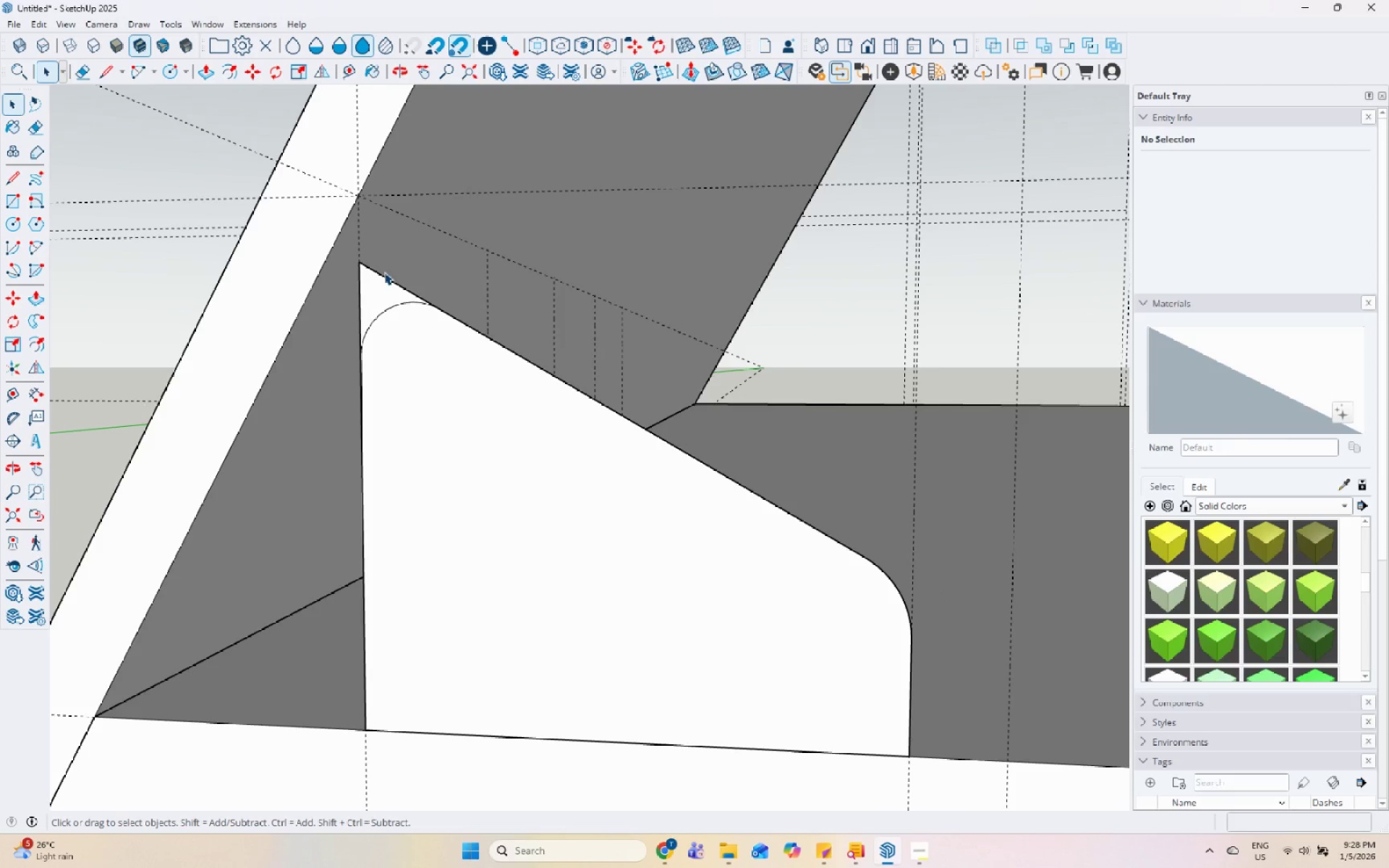 
left_click([384, 272])
 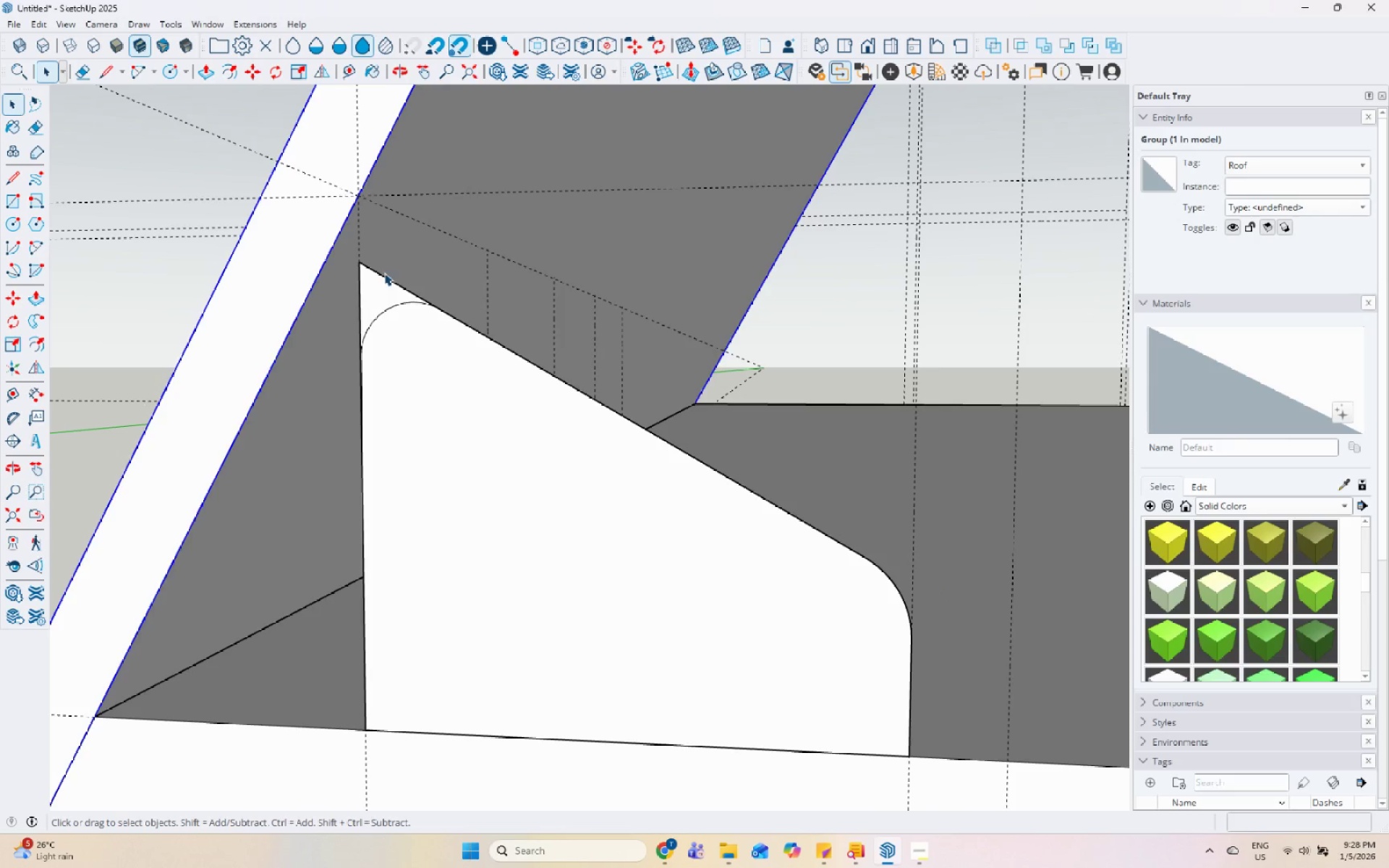 
left_click([382, 278])
 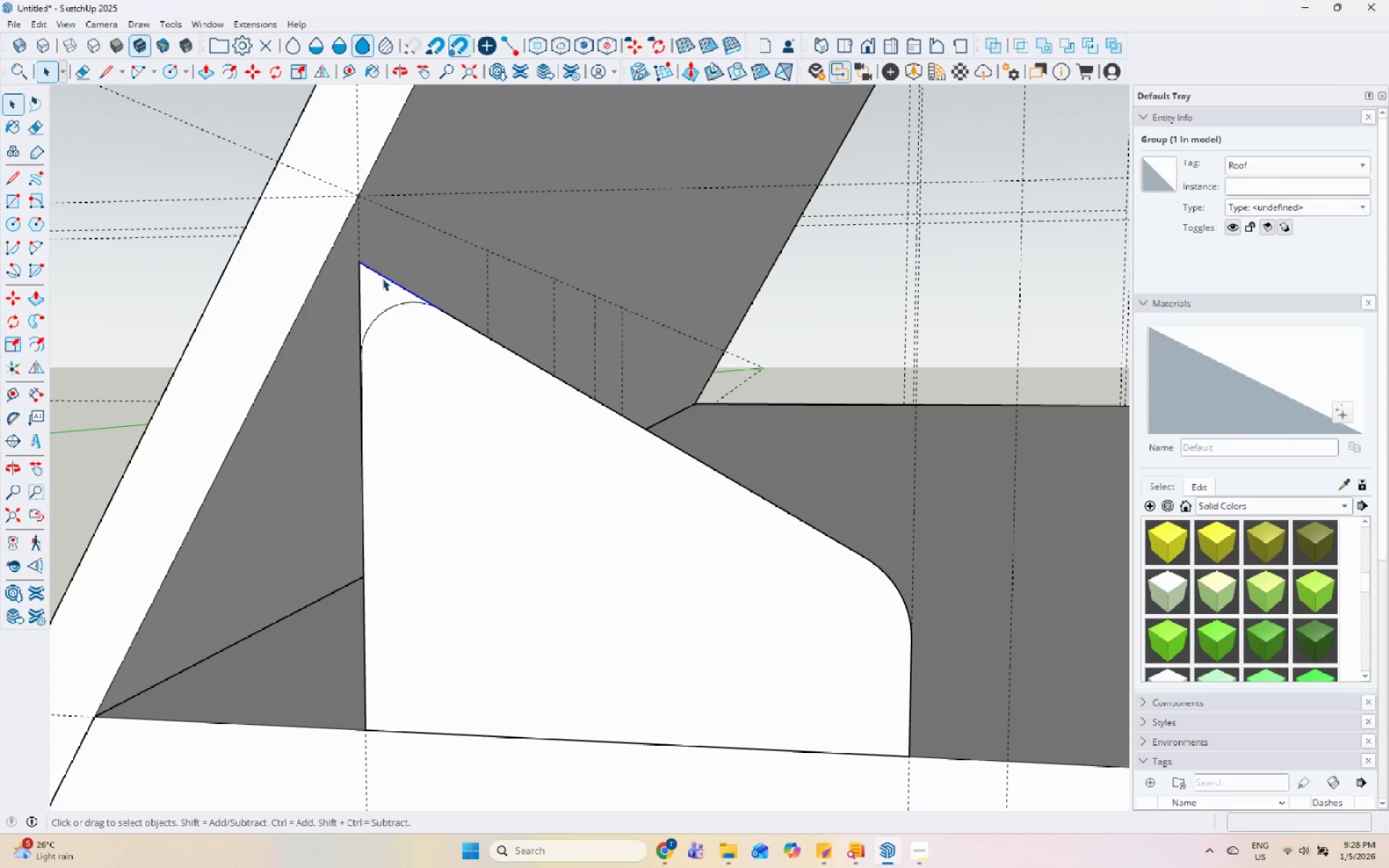 
right_click([382, 278])
 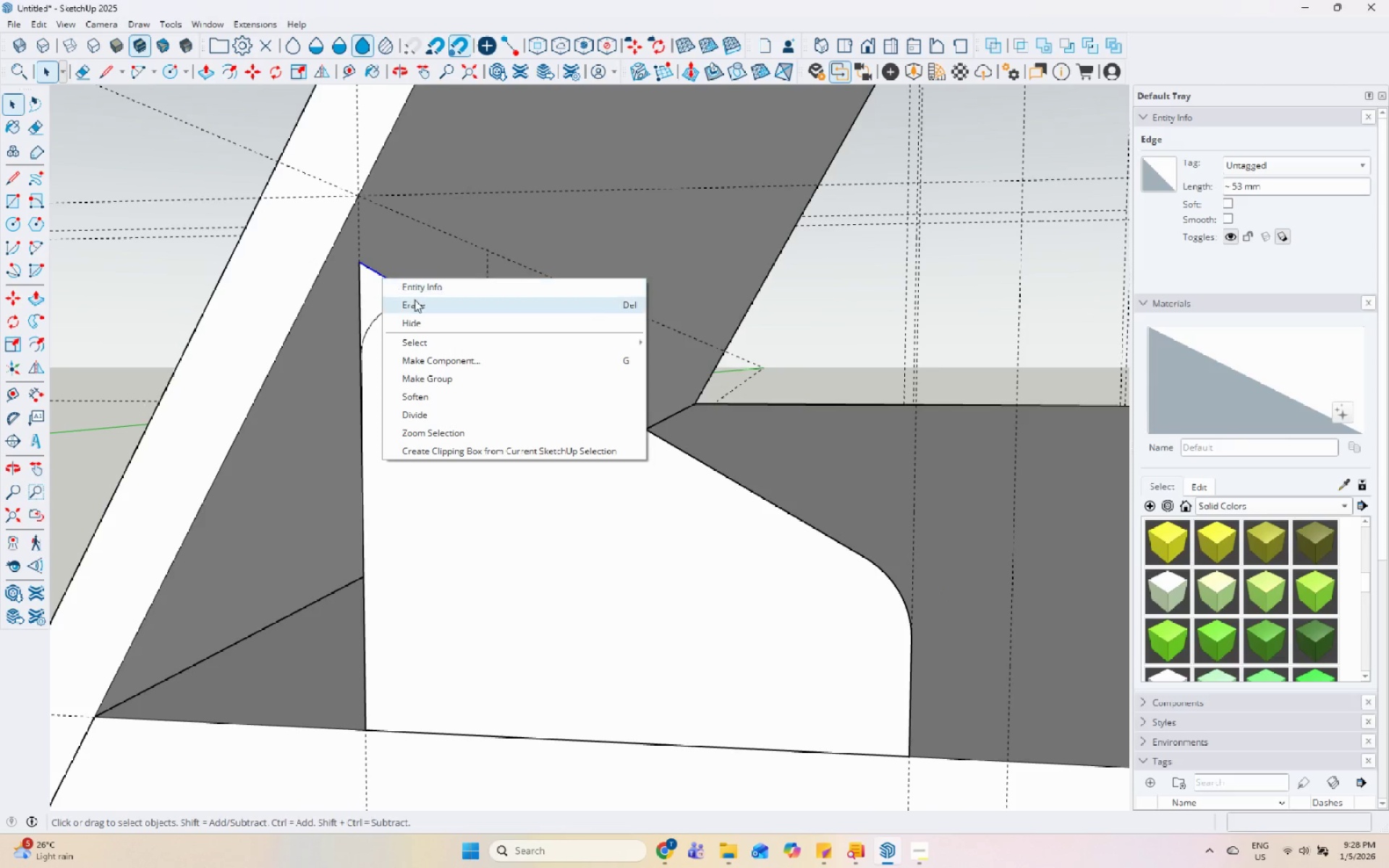 
left_click([415, 300])
 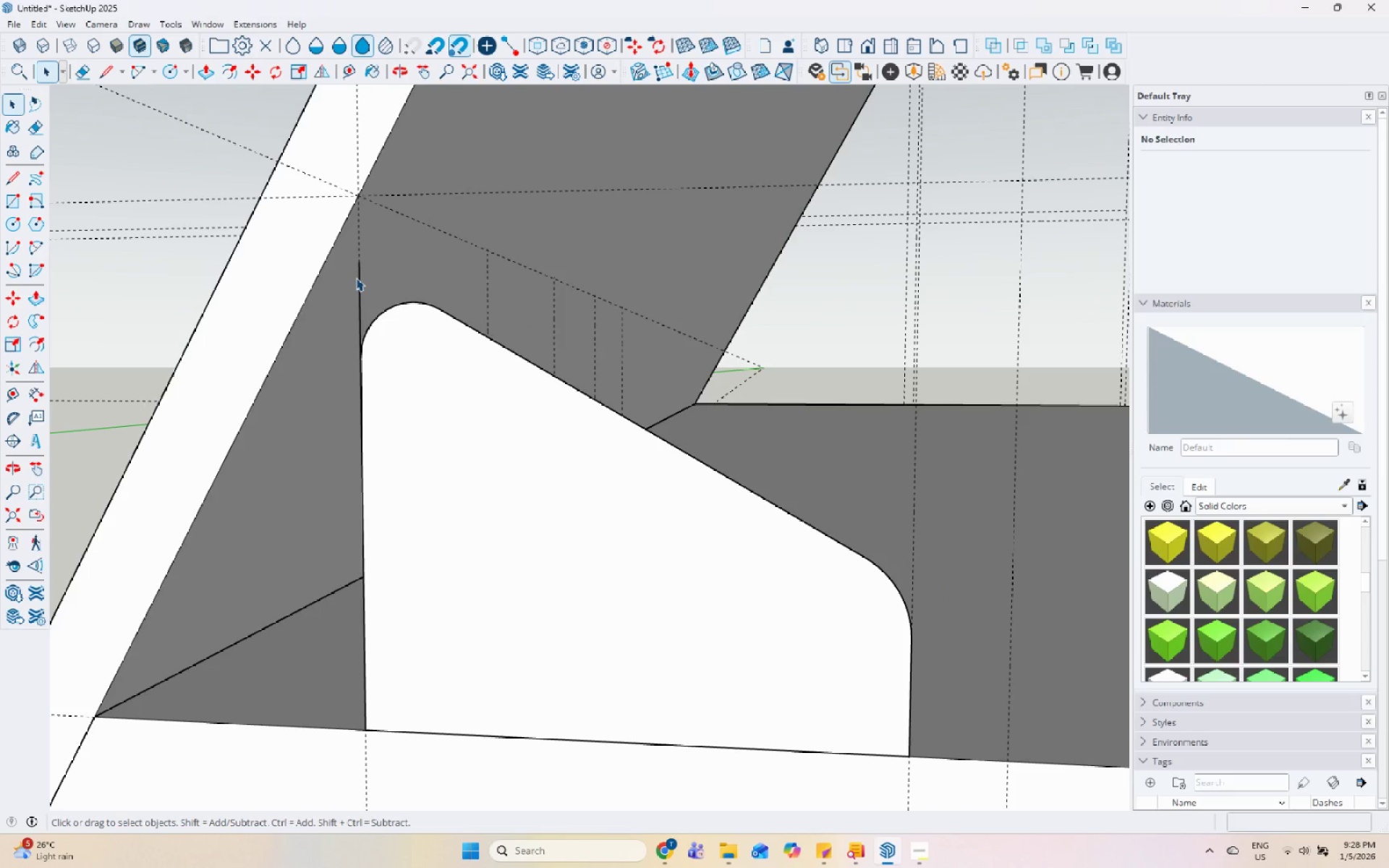 
double_click([360, 279])
 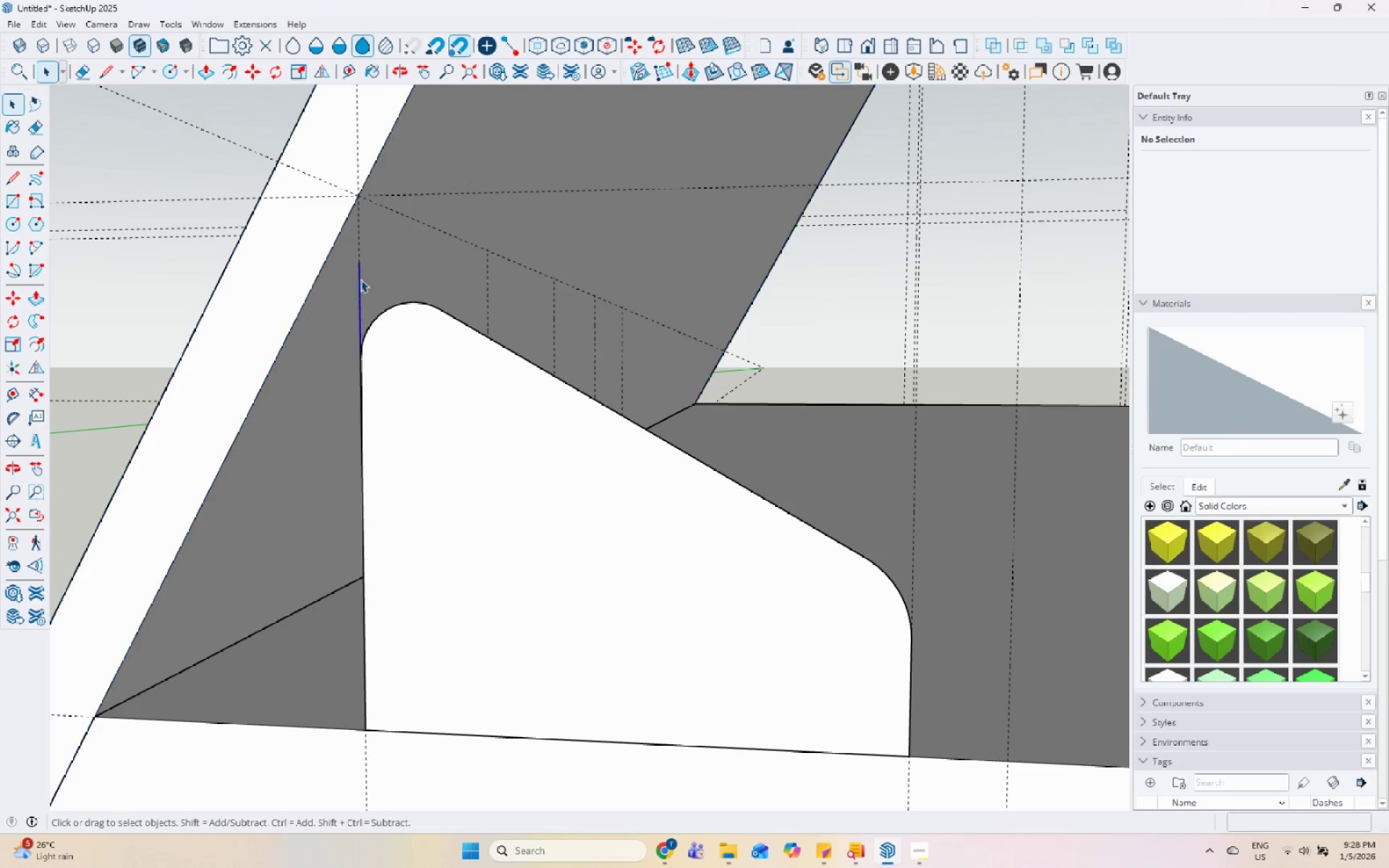 
right_click([360, 279])
 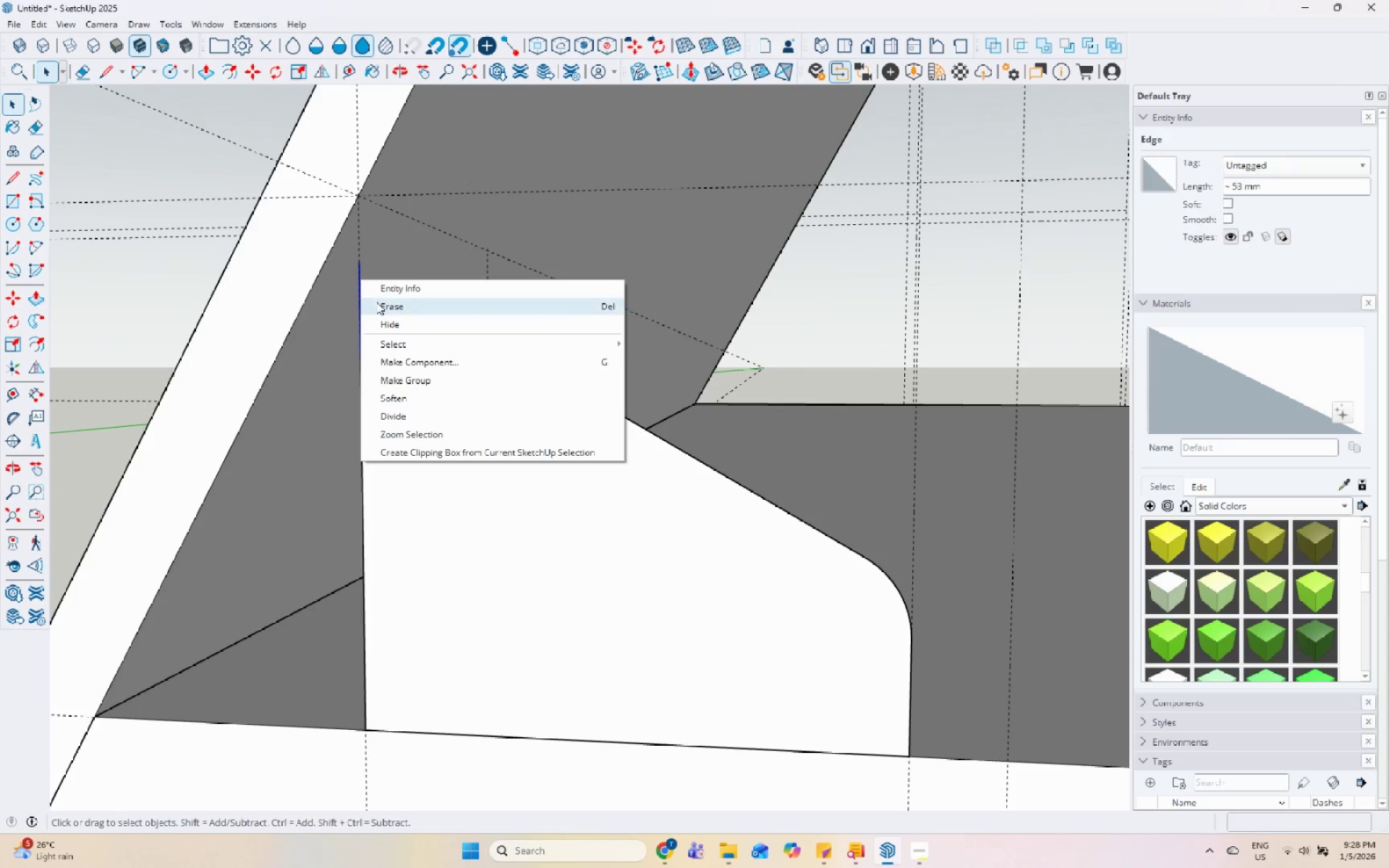 
left_click([377, 302])
 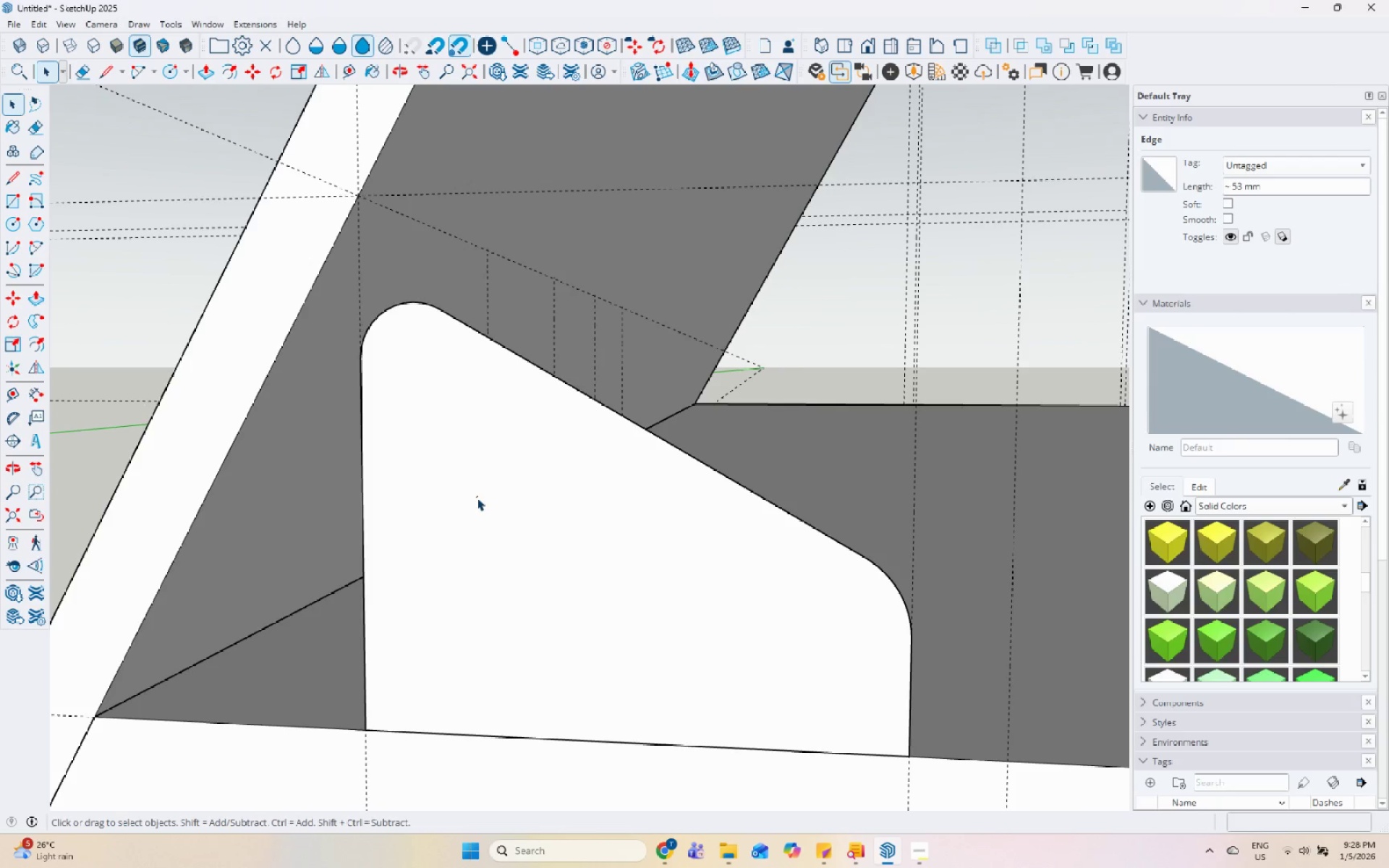 
right_click([477, 499])
 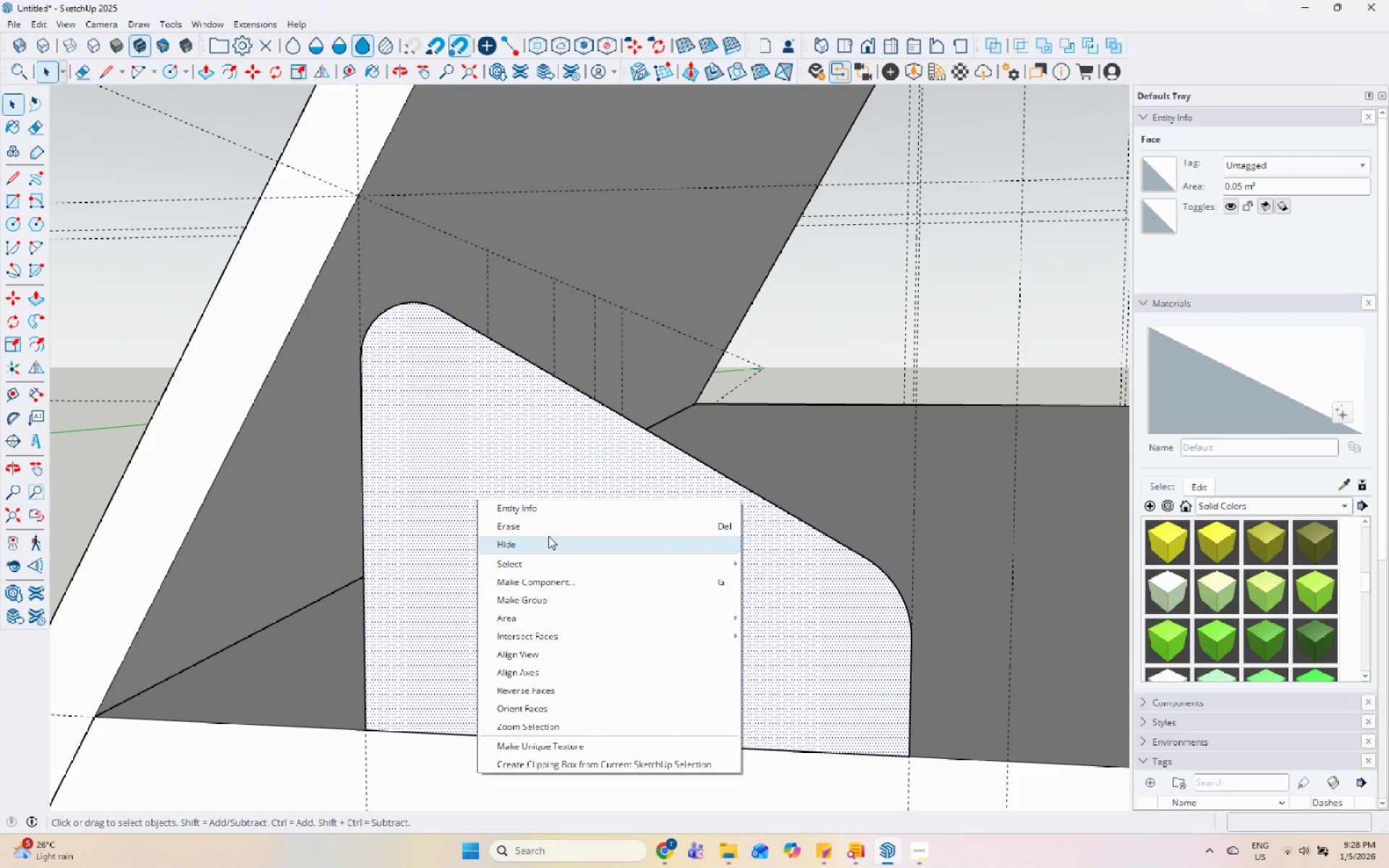 
left_click([550, 530])
 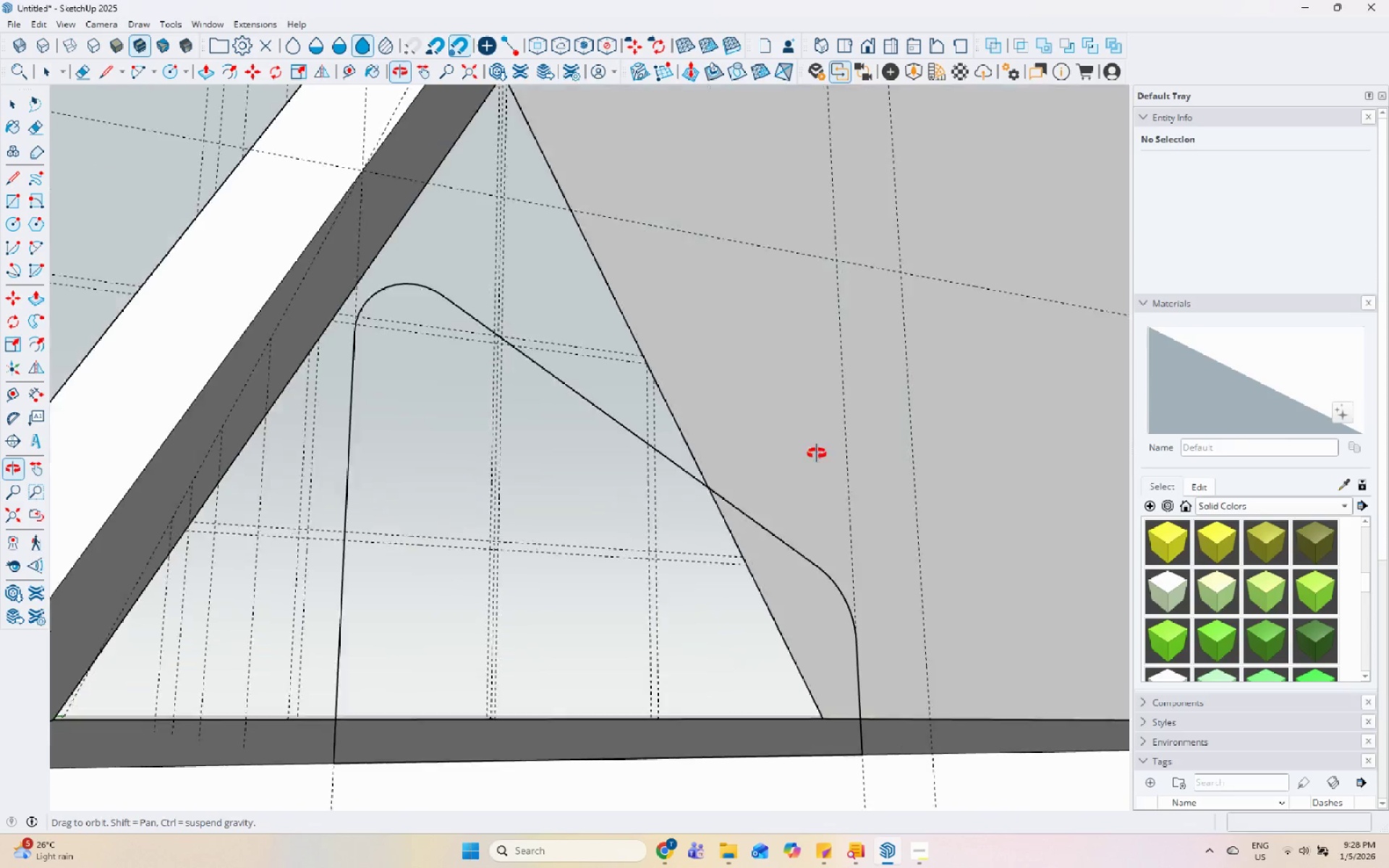 
scroll: coordinate [547, 399], scroll_direction: down, amount: 6.0
 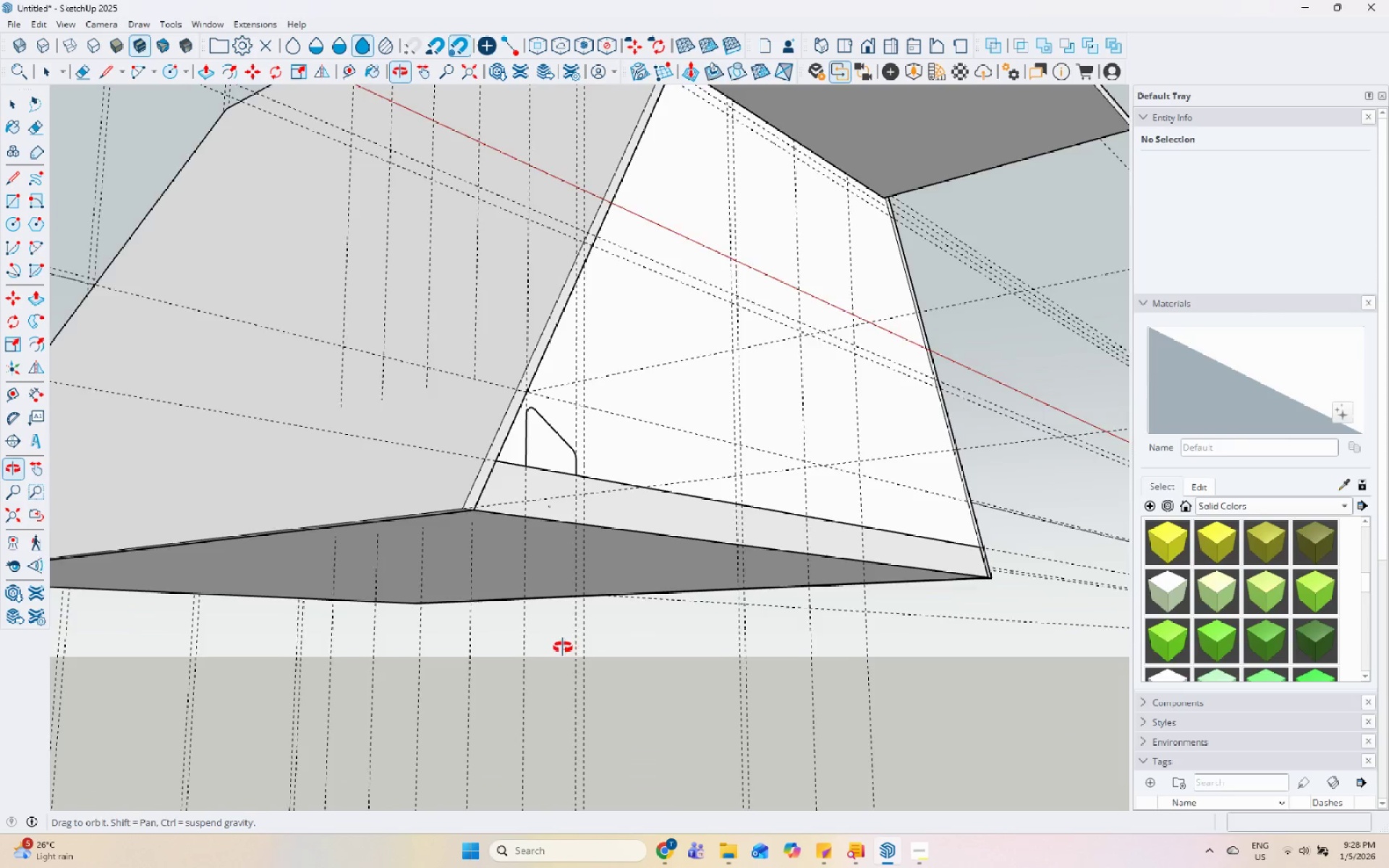 
scroll: coordinate [465, 502], scroll_direction: up, amount: 16.0
 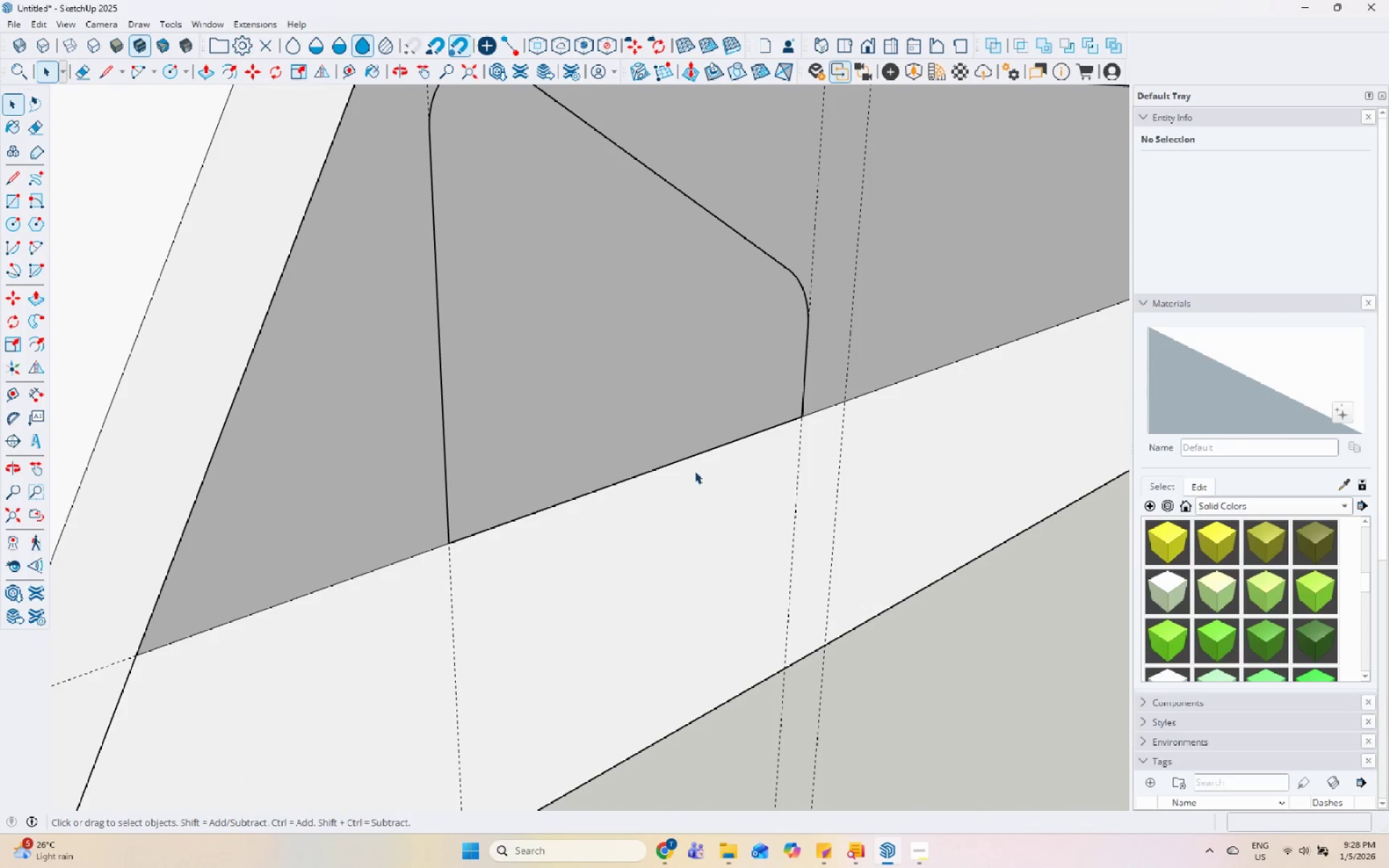 
left_click([699, 451])
 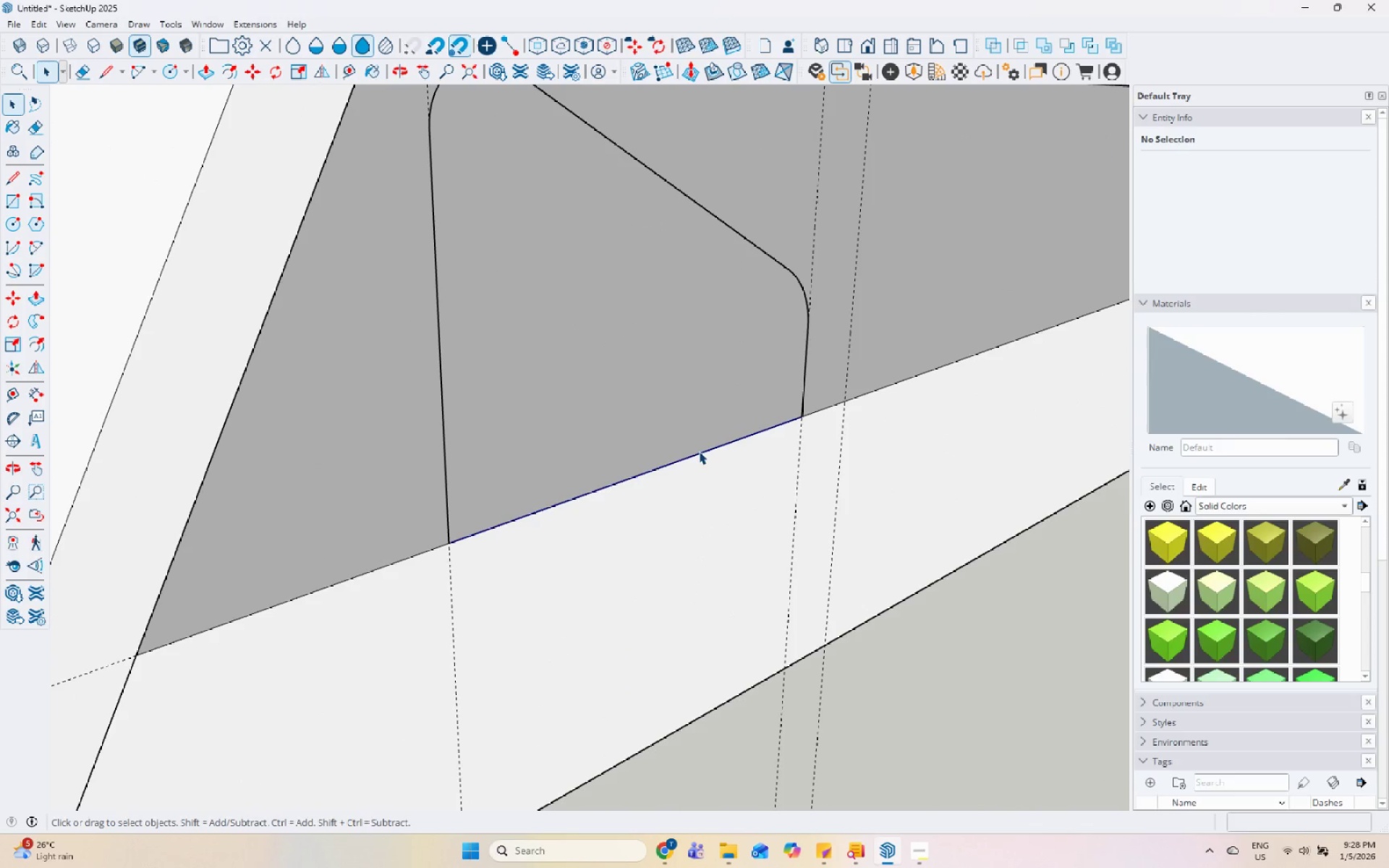 
right_click([699, 451])
 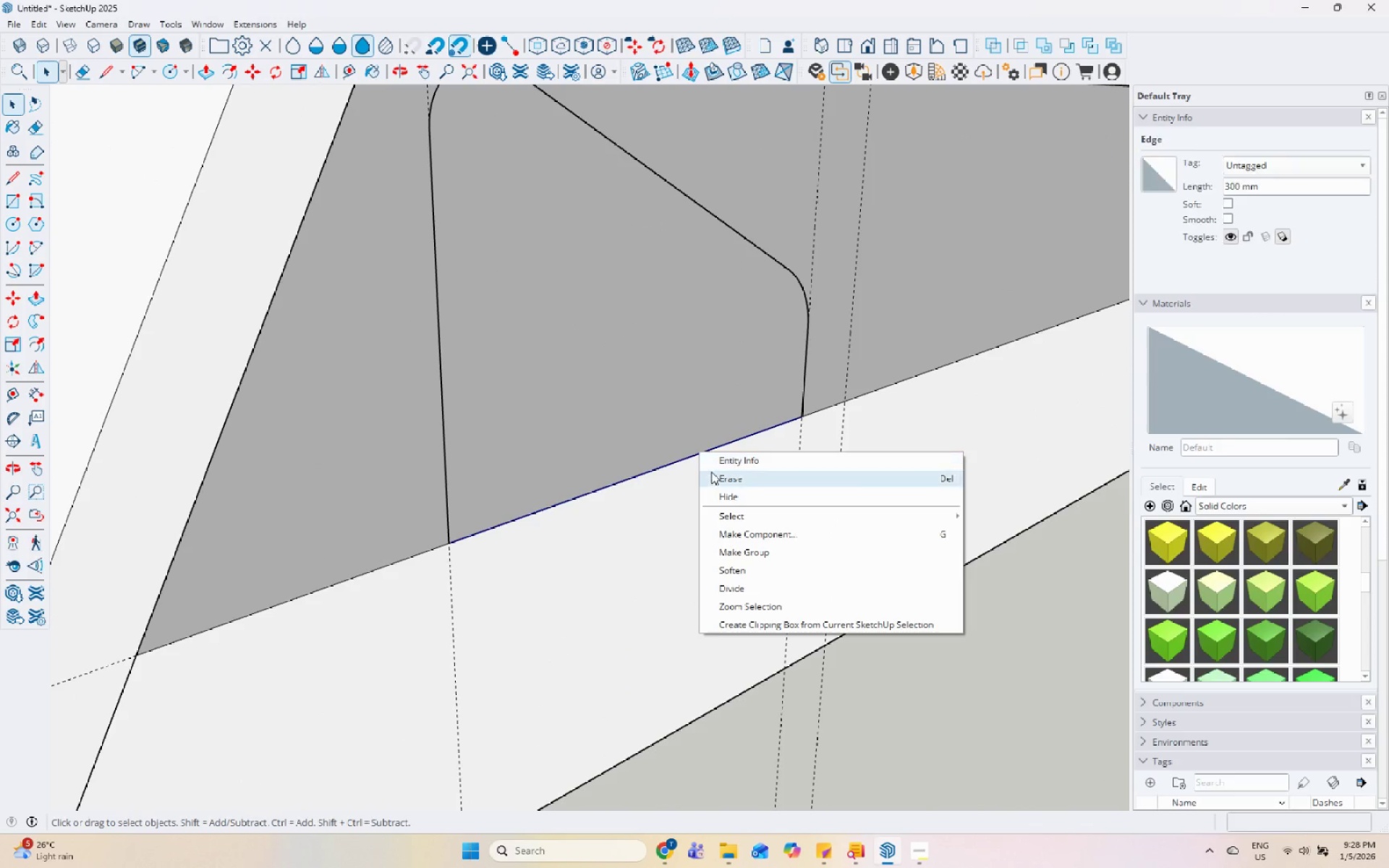 
left_click([712, 474])
 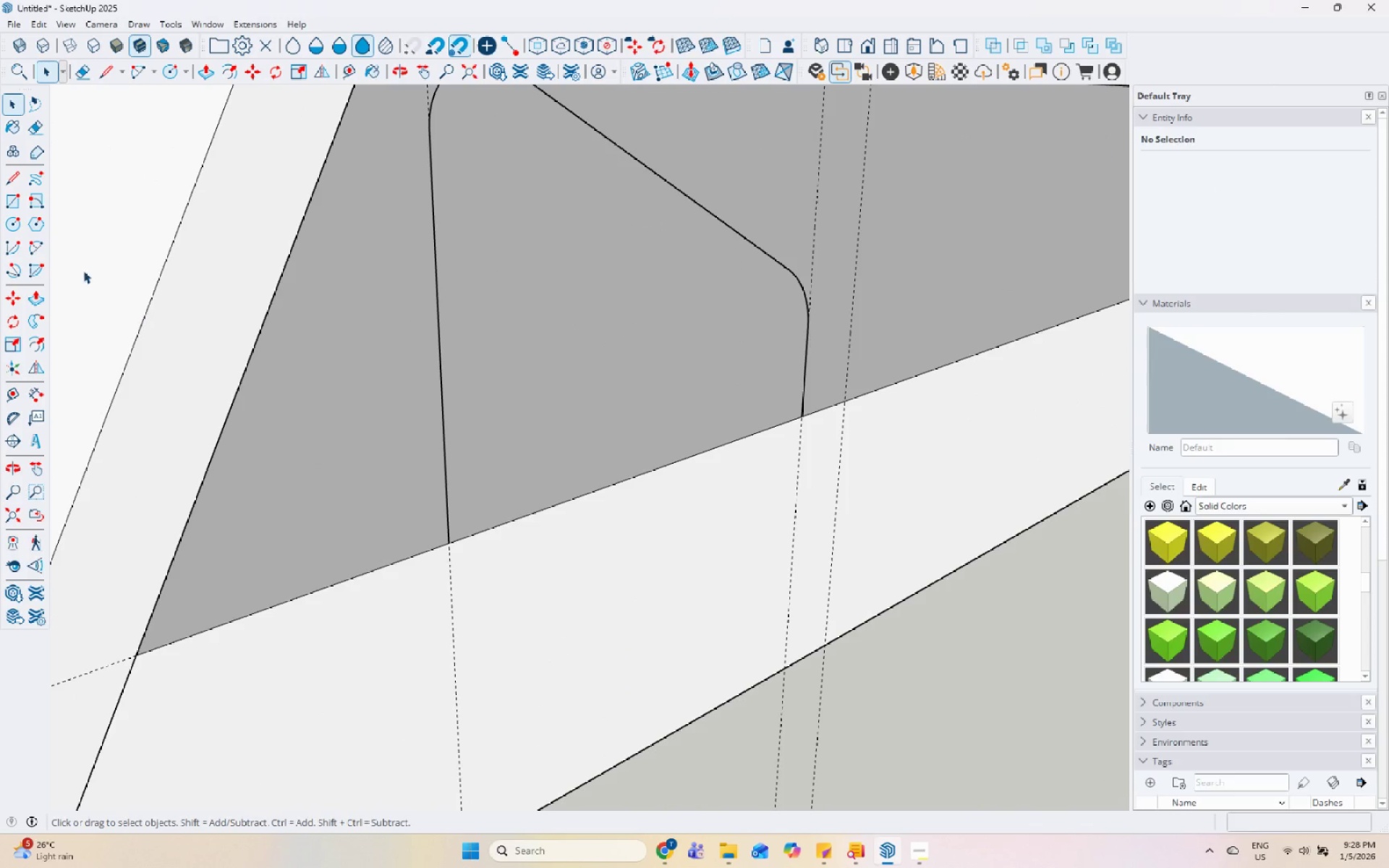 
left_click([10, 219])
 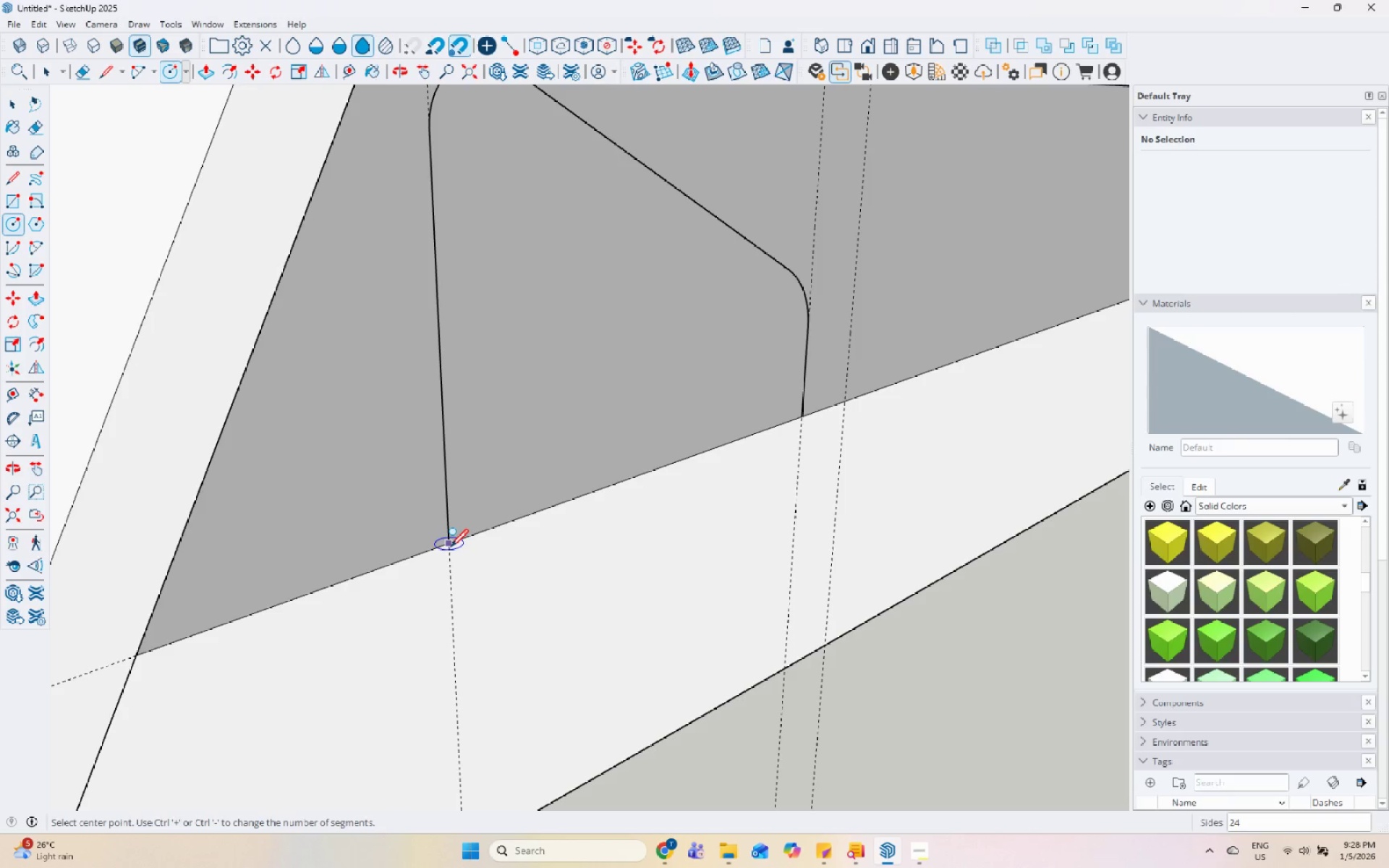 
left_click([451, 548])
 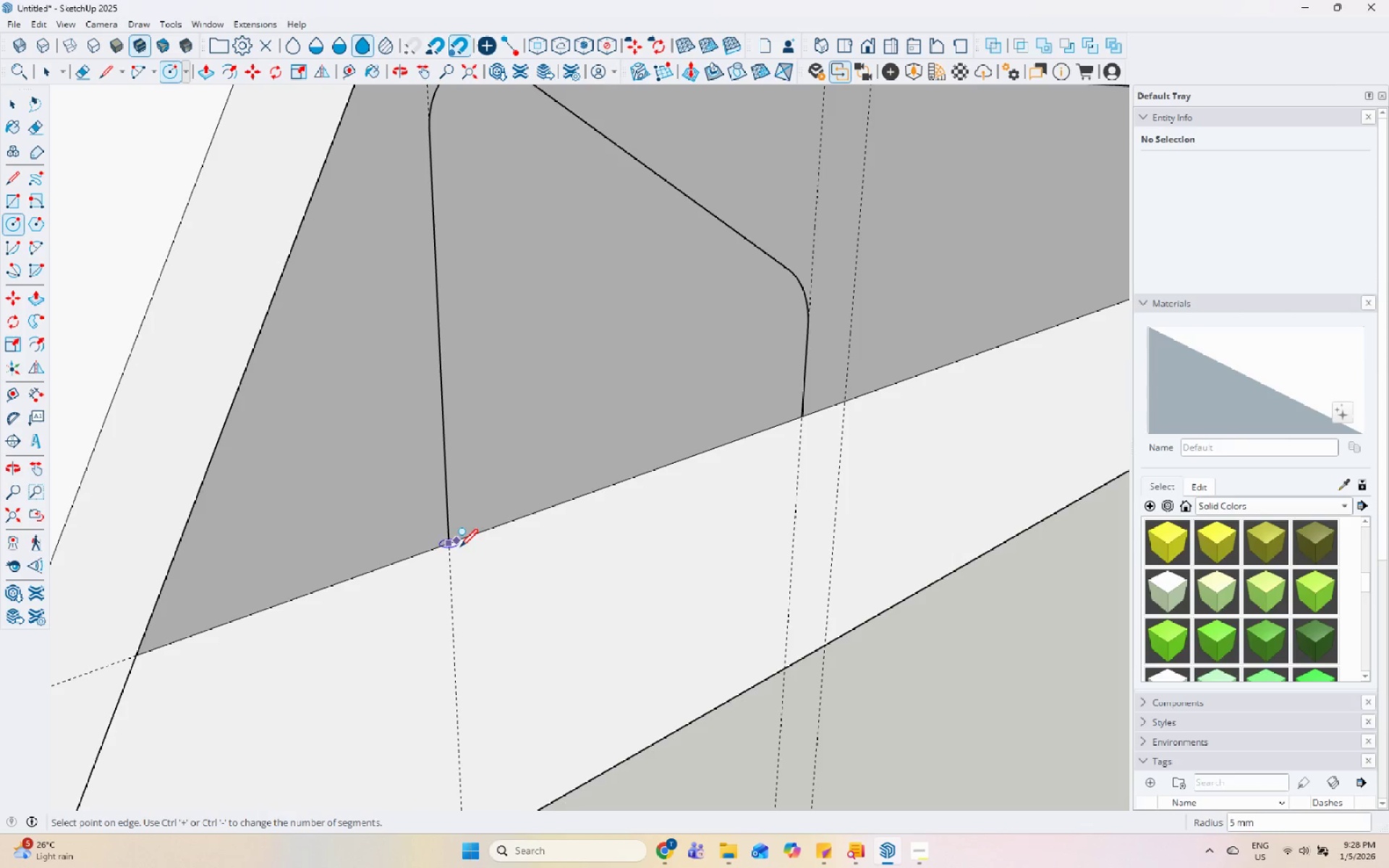 
scroll: coordinate [463, 548], scroll_direction: up, amount: 3.0
 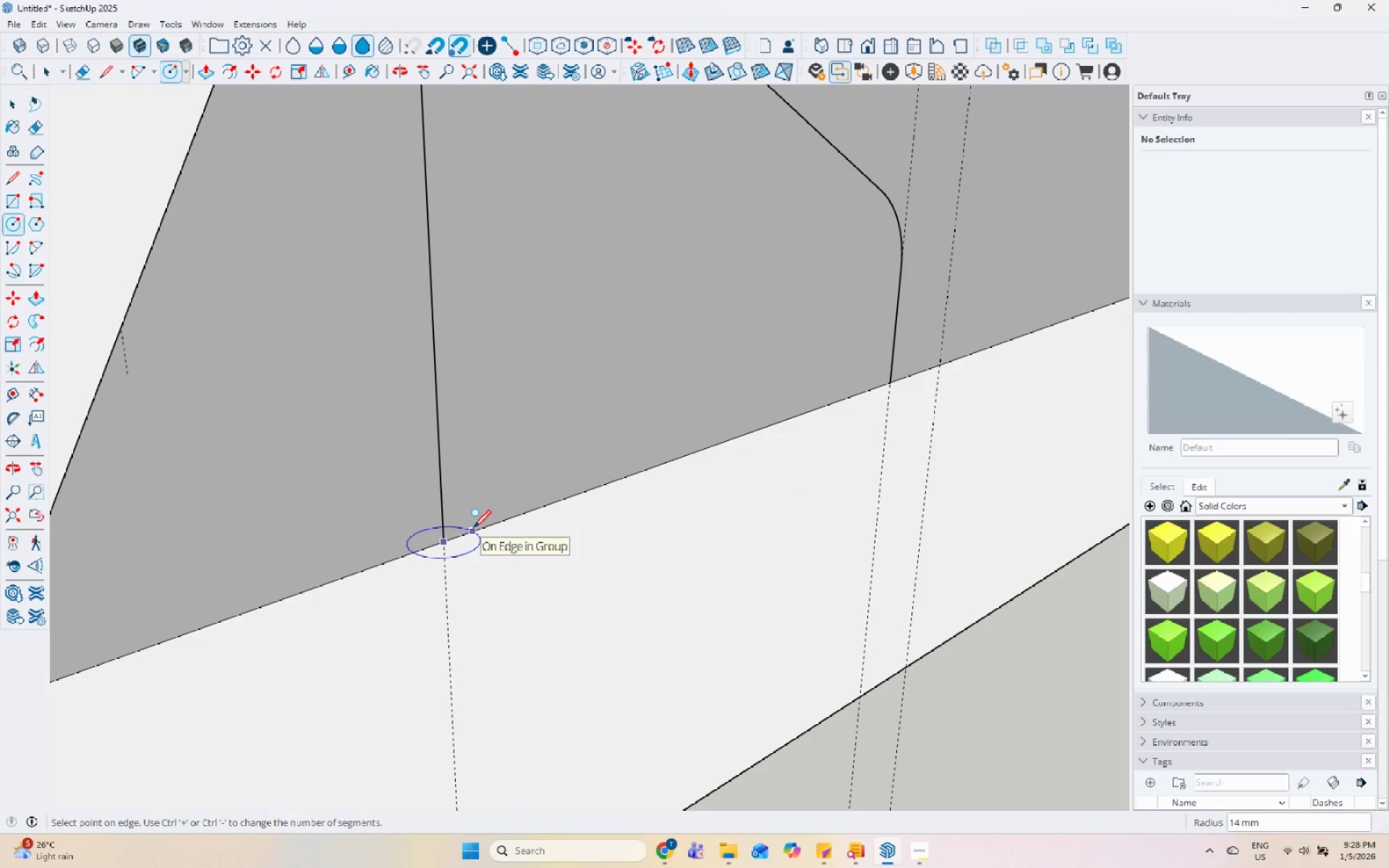 
key(Numpad1)
 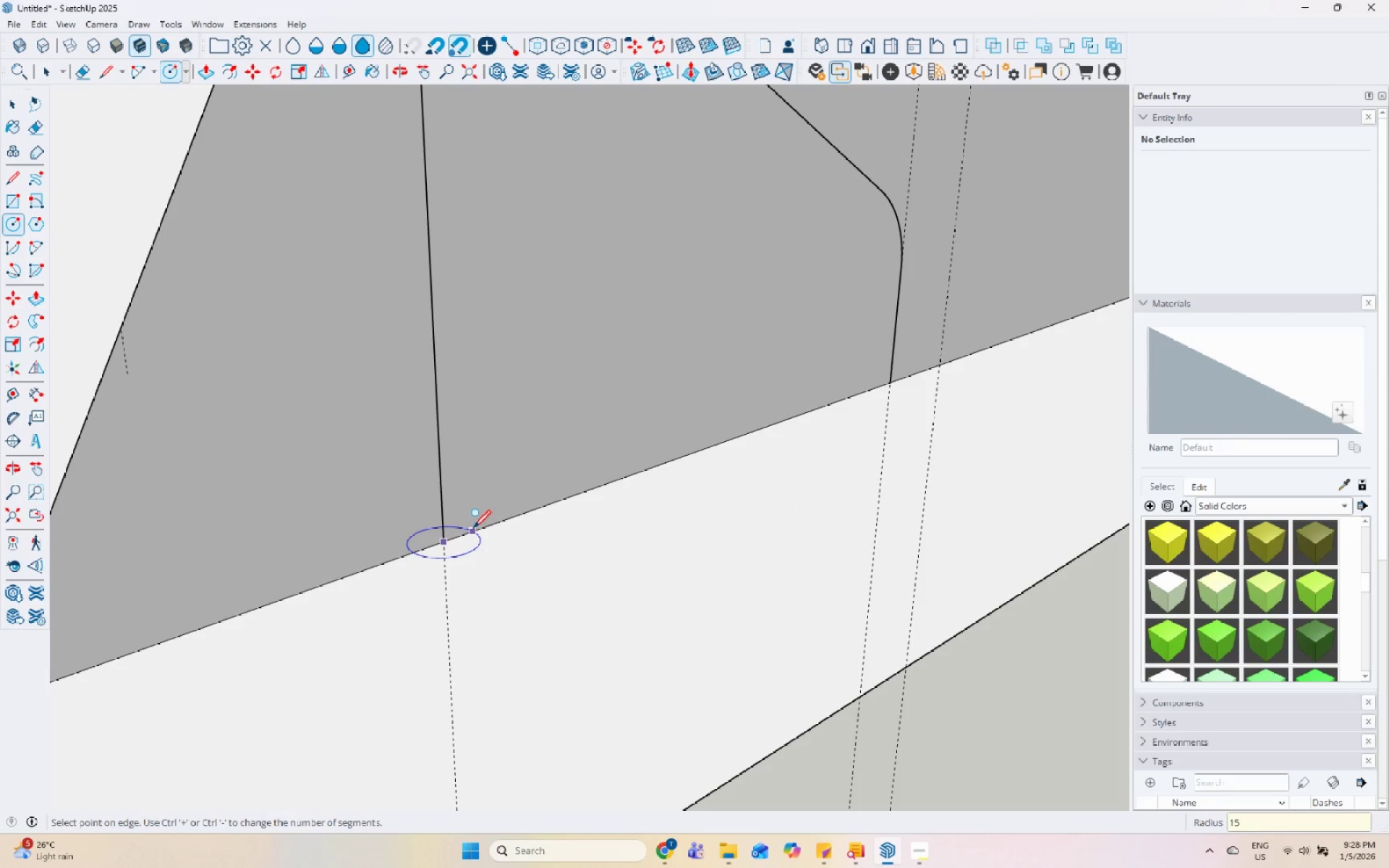 
key(Numpad5)
 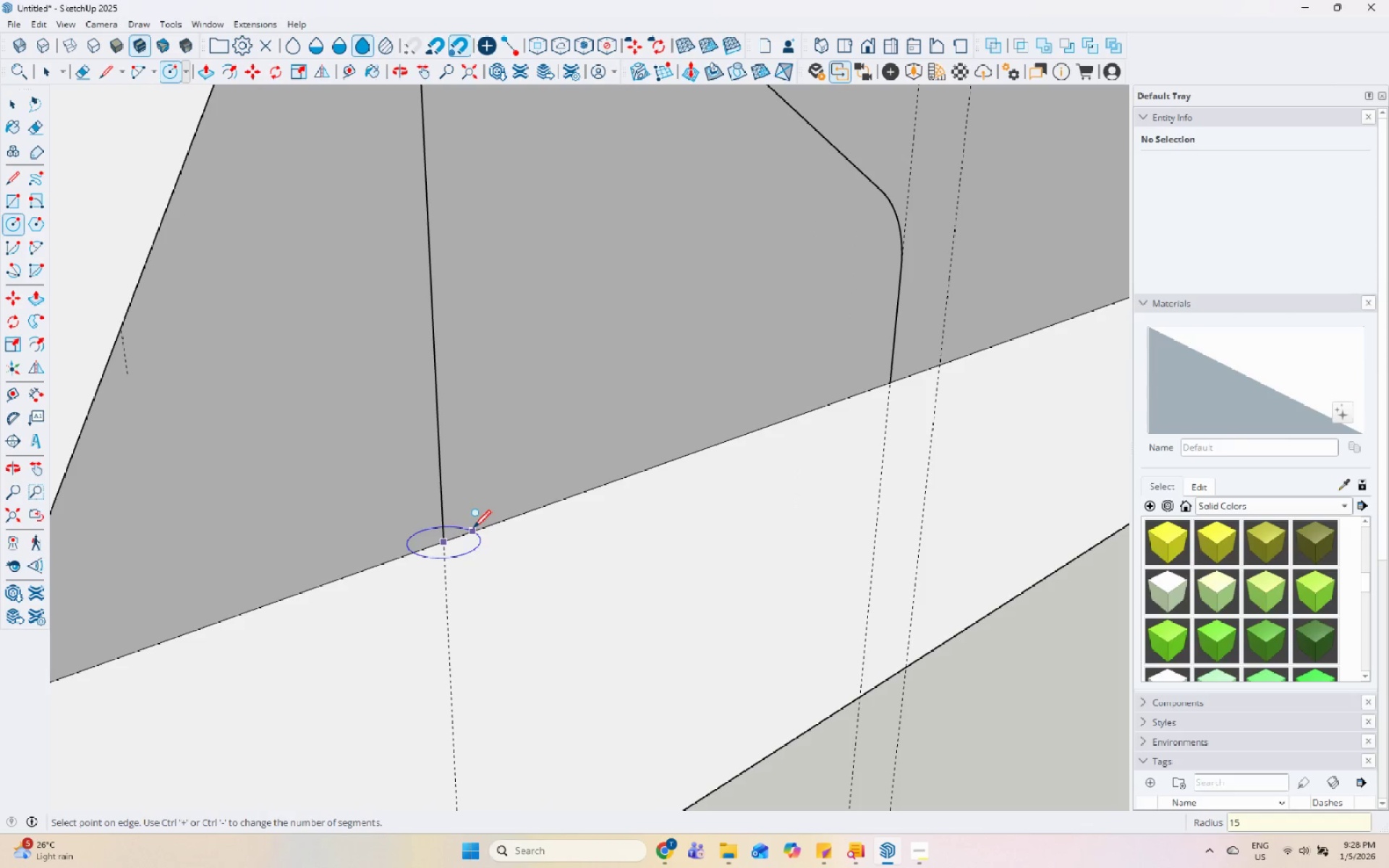 
key(Enter)
 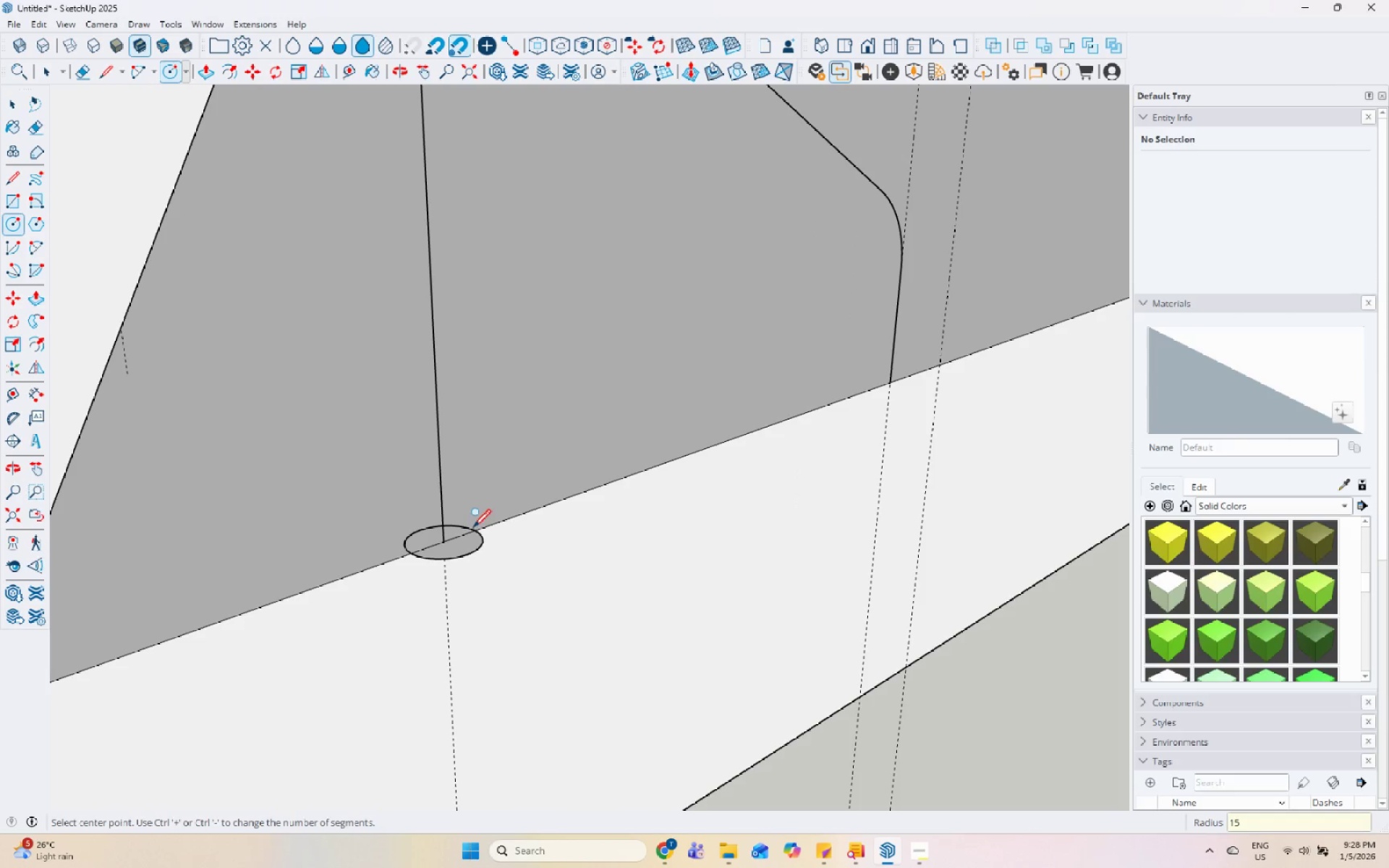 
scroll: coordinate [464, 539], scroll_direction: down, amount: 6.0
 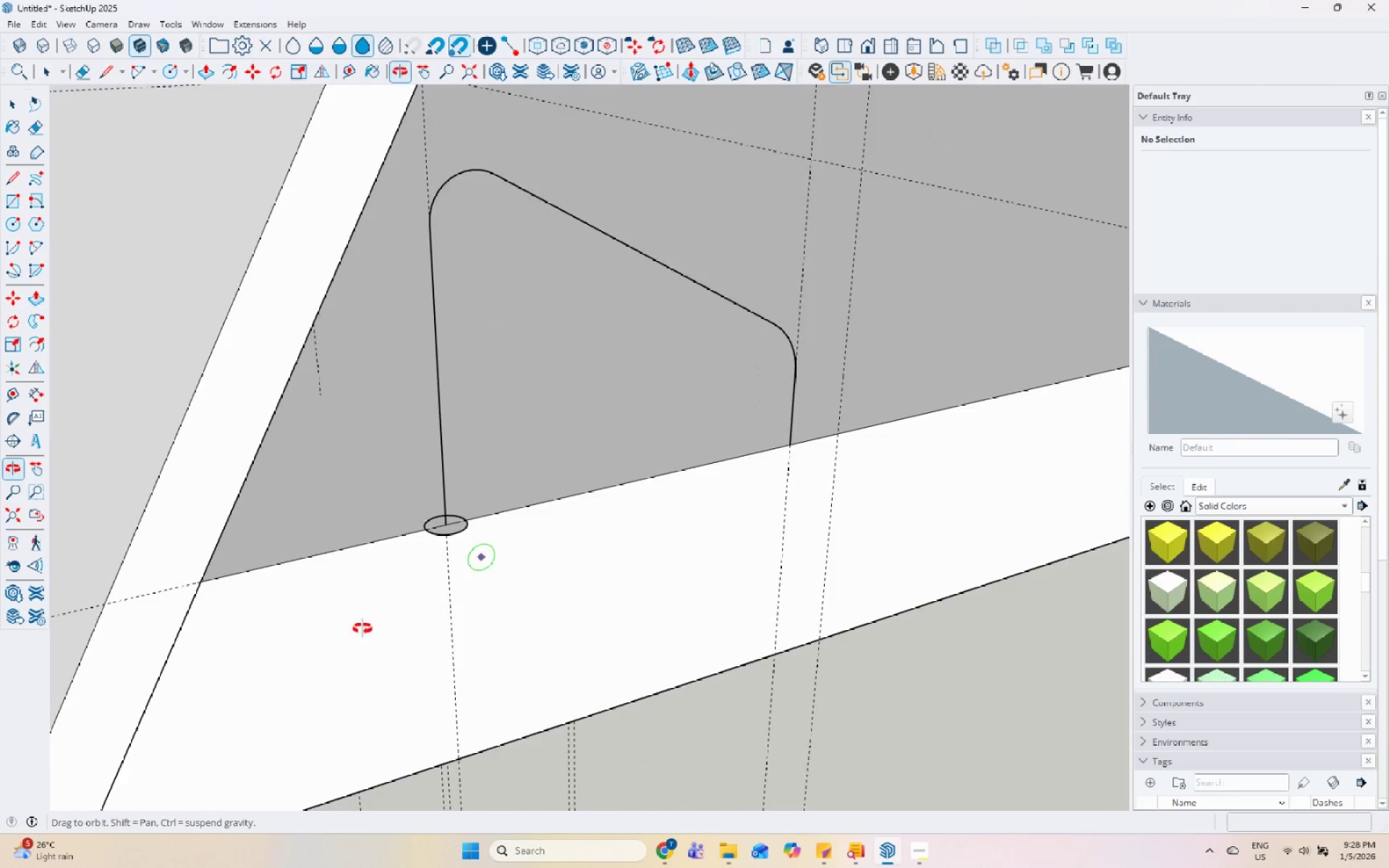 
key(Control+Z)
 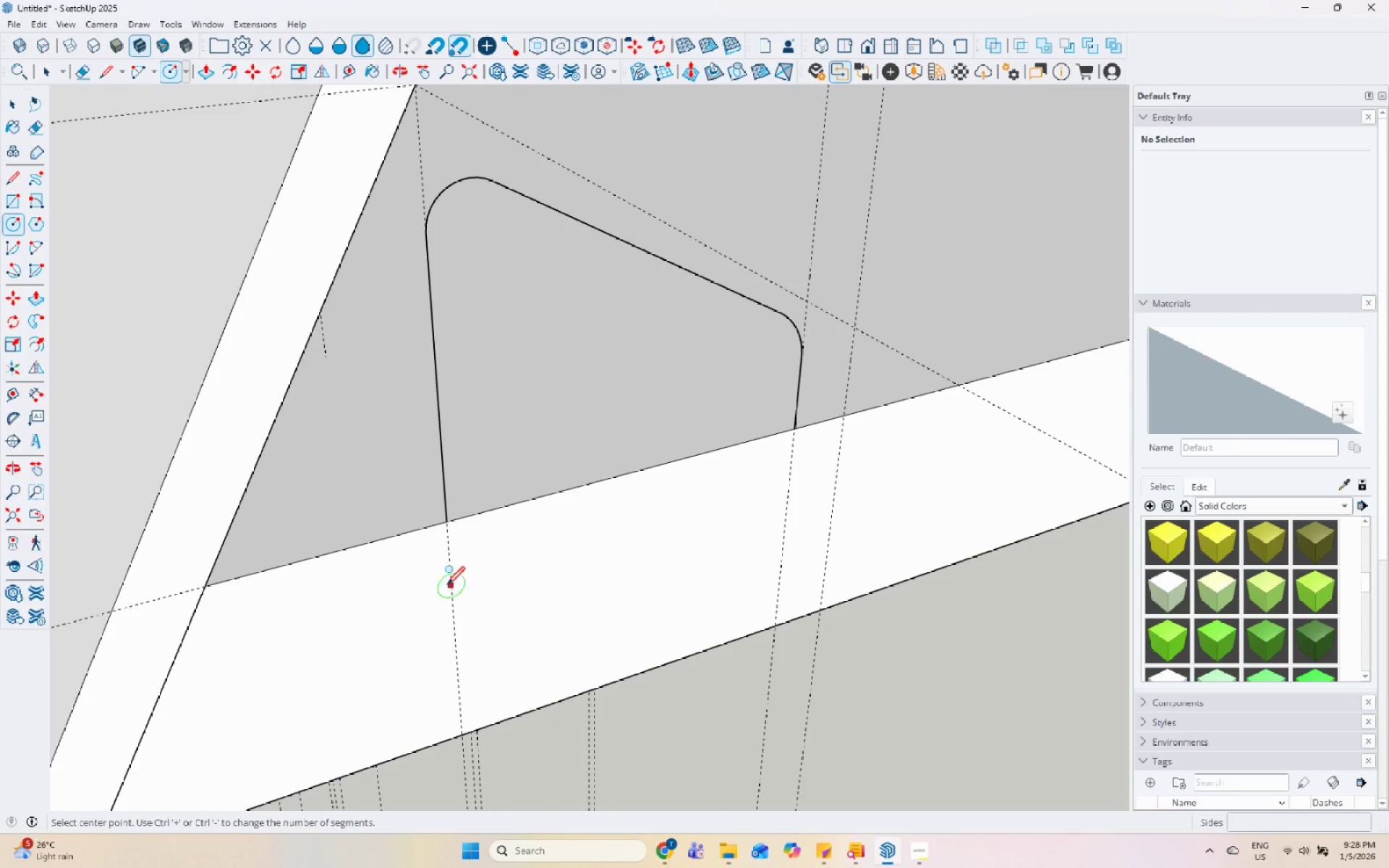 
scroll: coordinate [449, 529], scroll_direction: up, amount: 6.0
 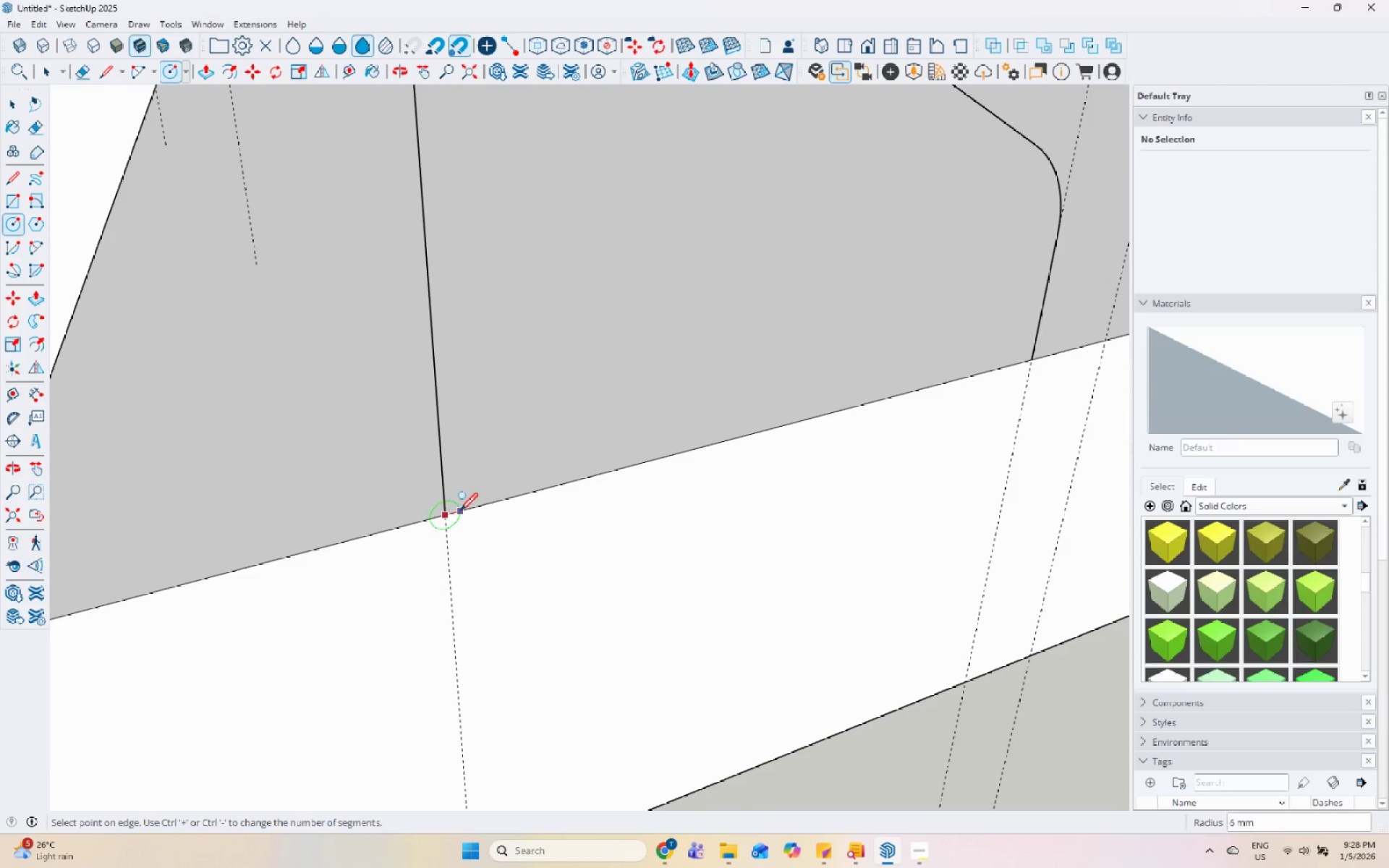 
key(Escape)
 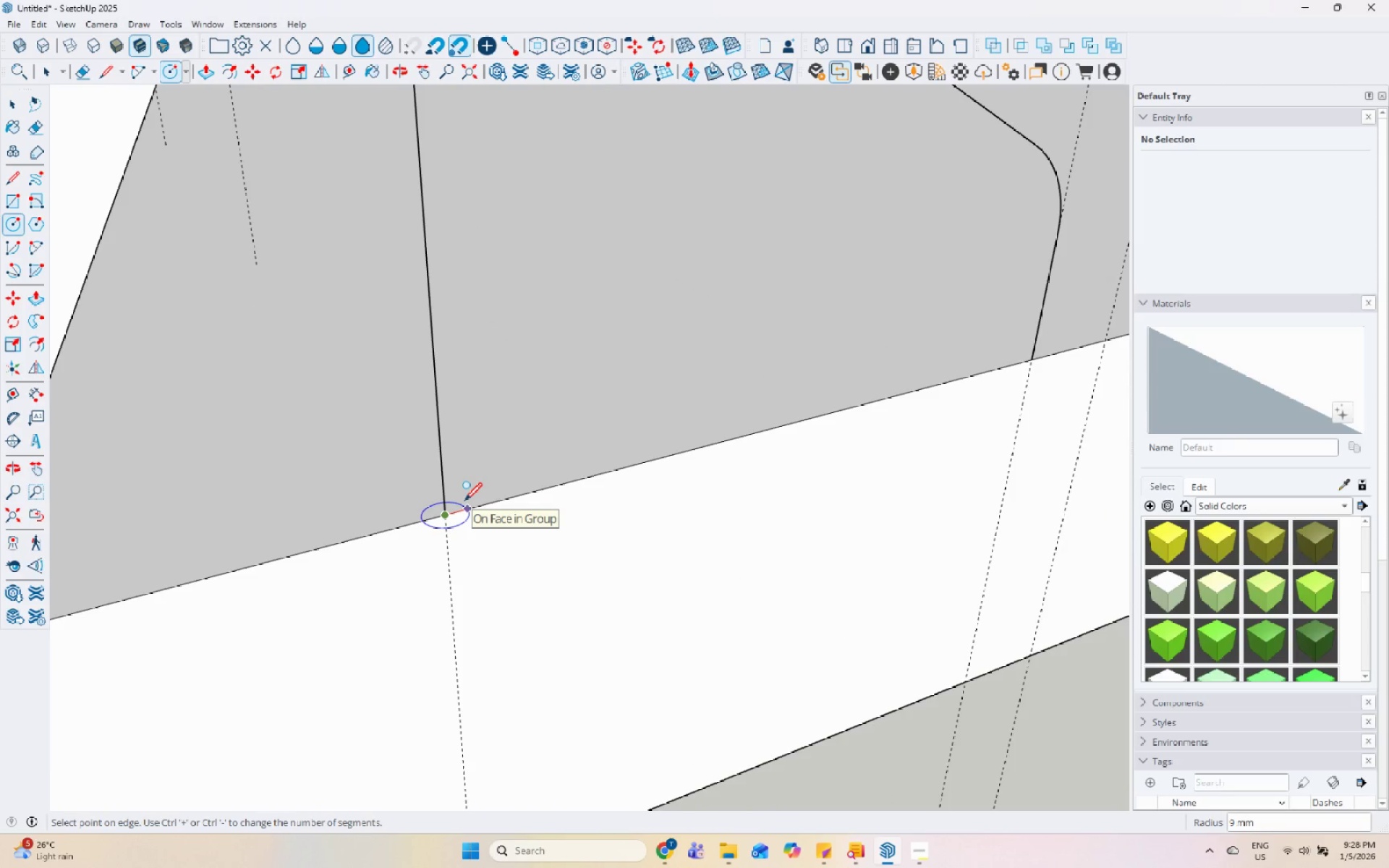 
key(Numpad1)
 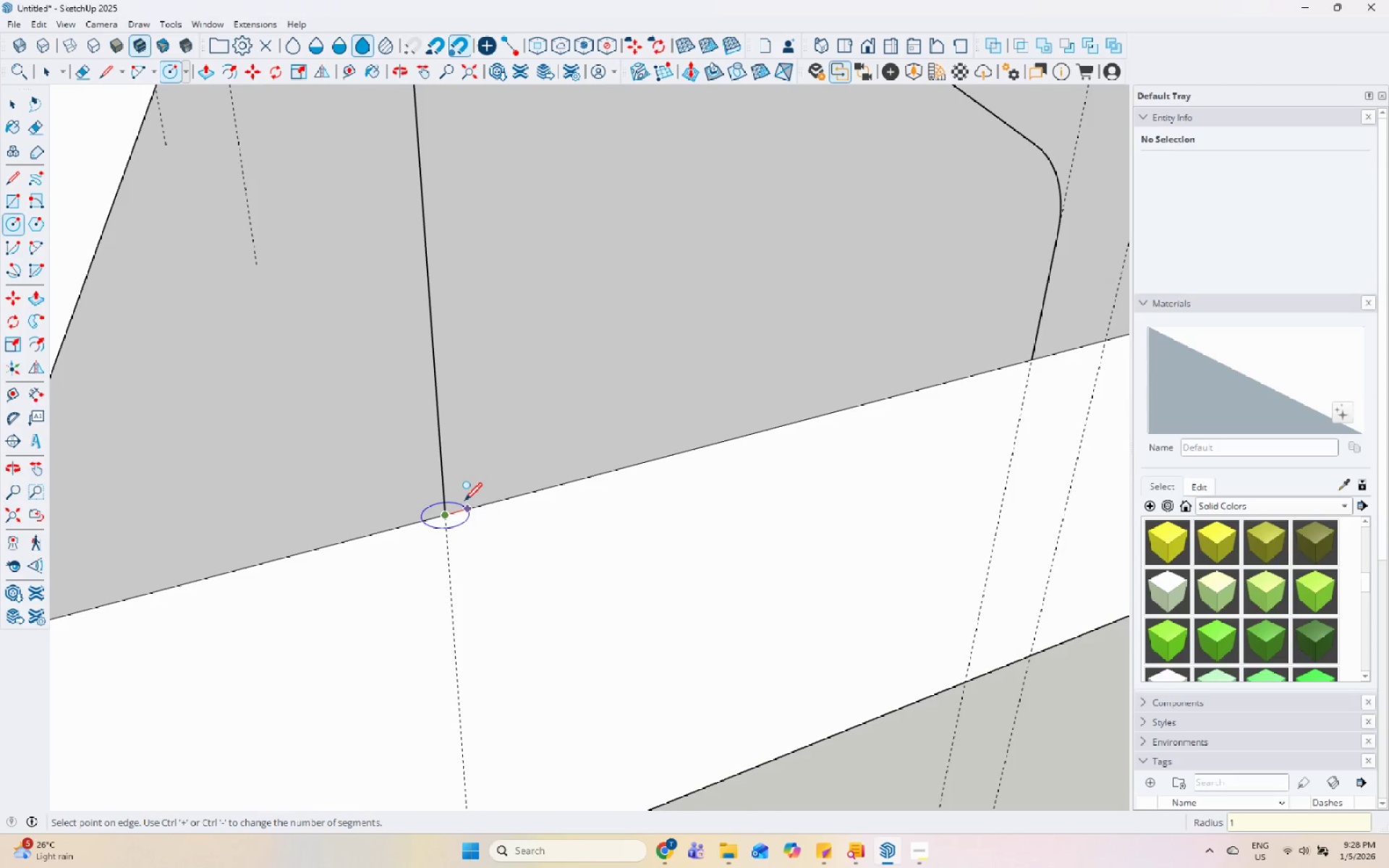 
key(Numpad0)
 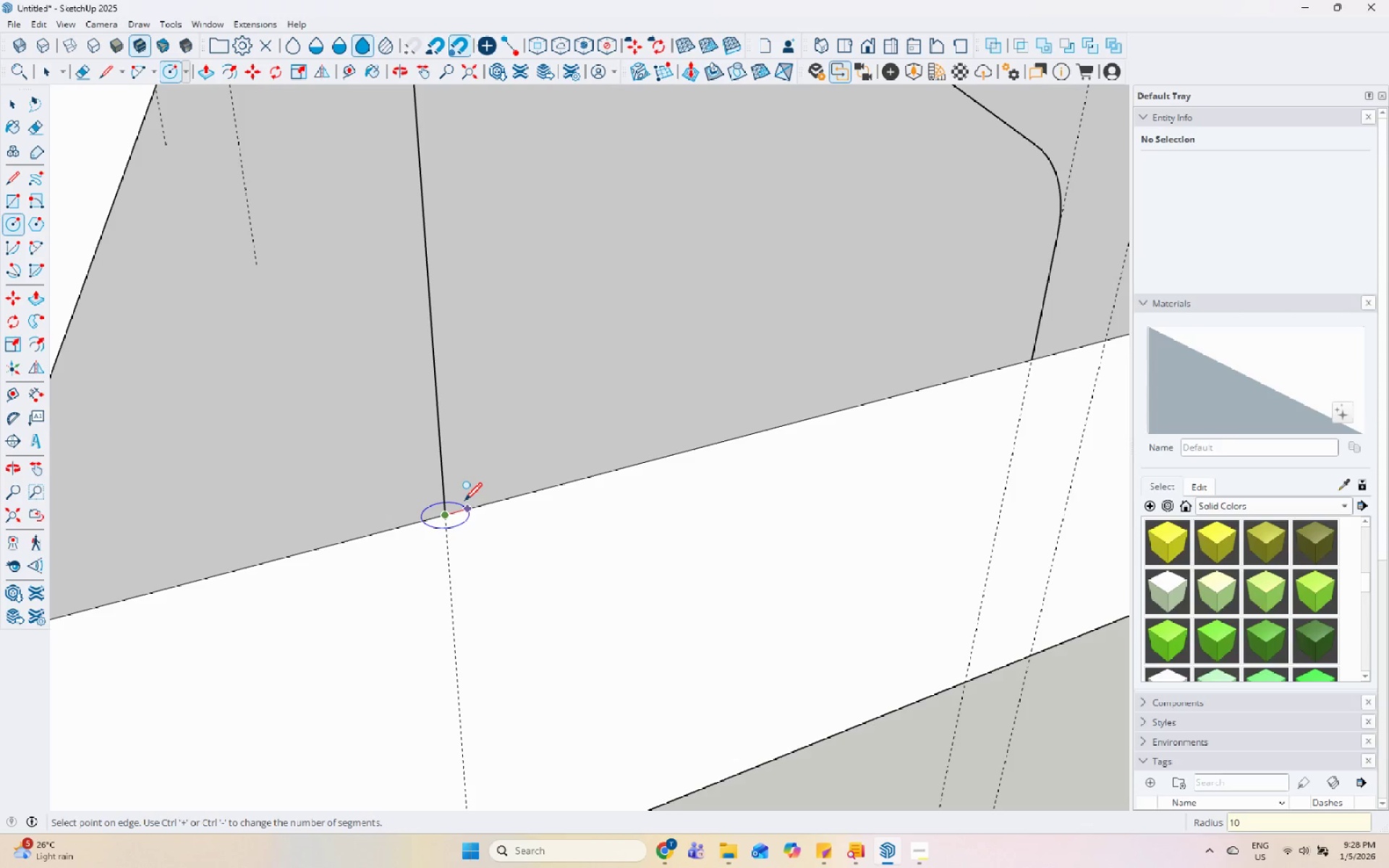 
key(Enter)
 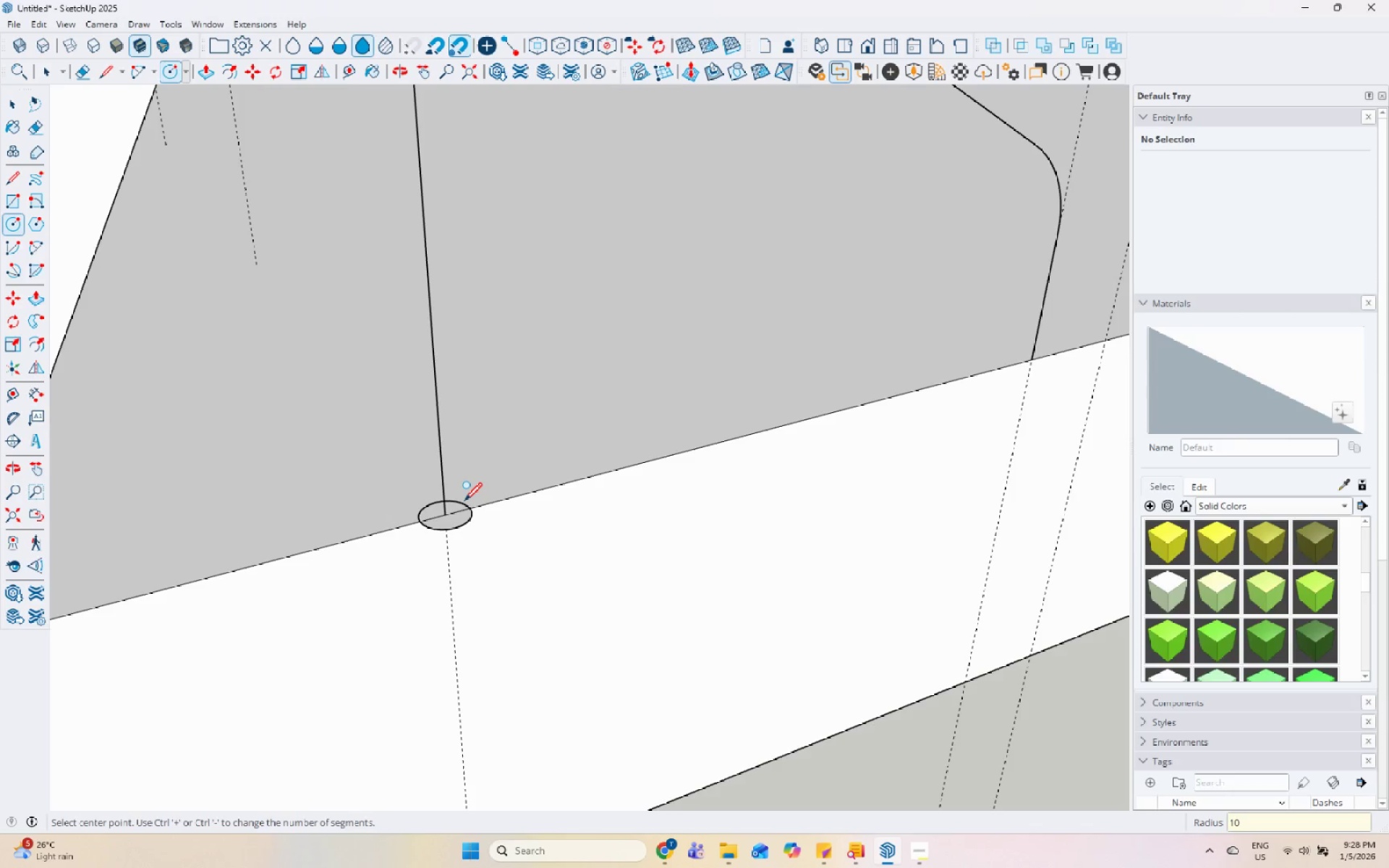 
key(Space)
 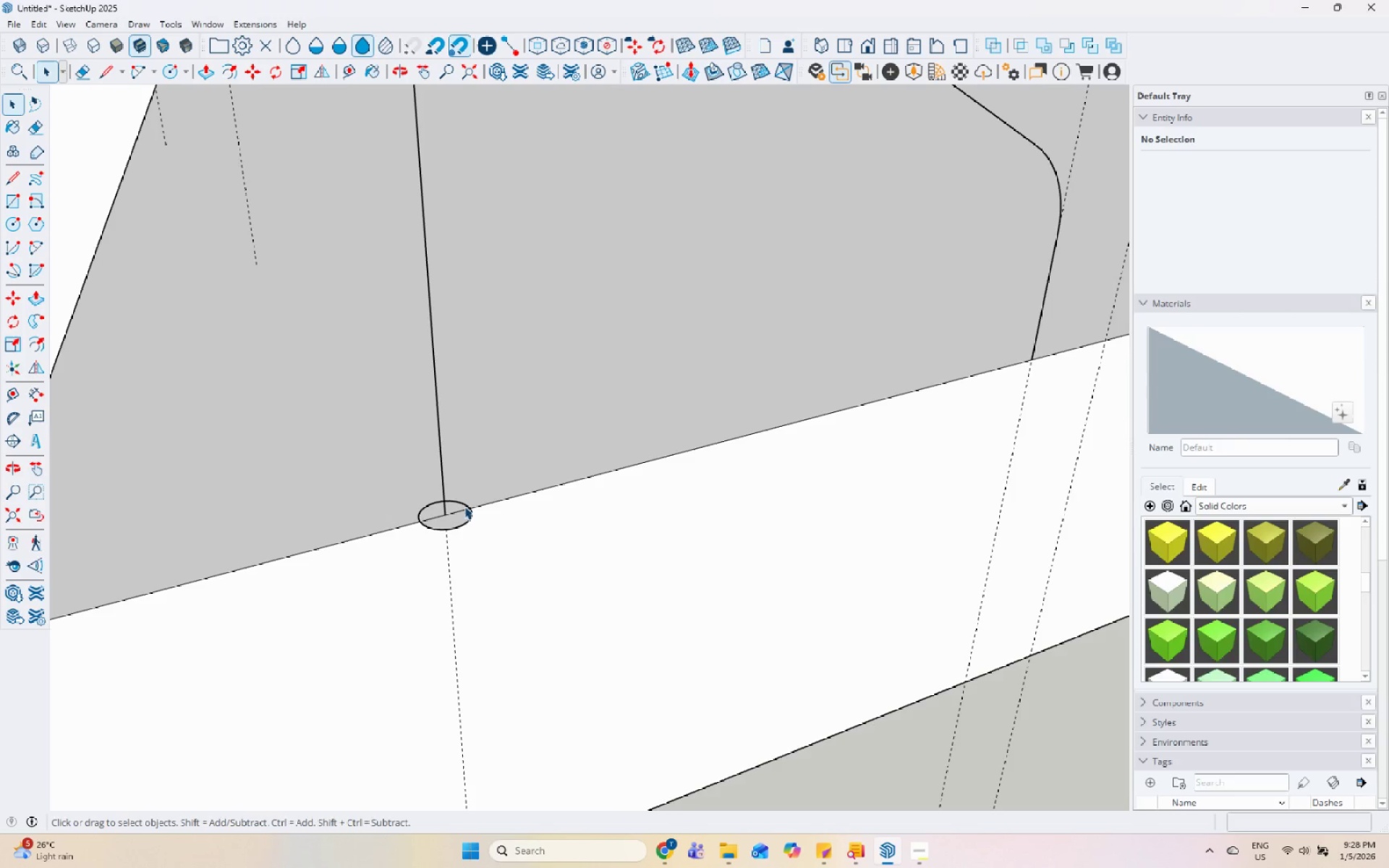 
left_click([464, 512])
 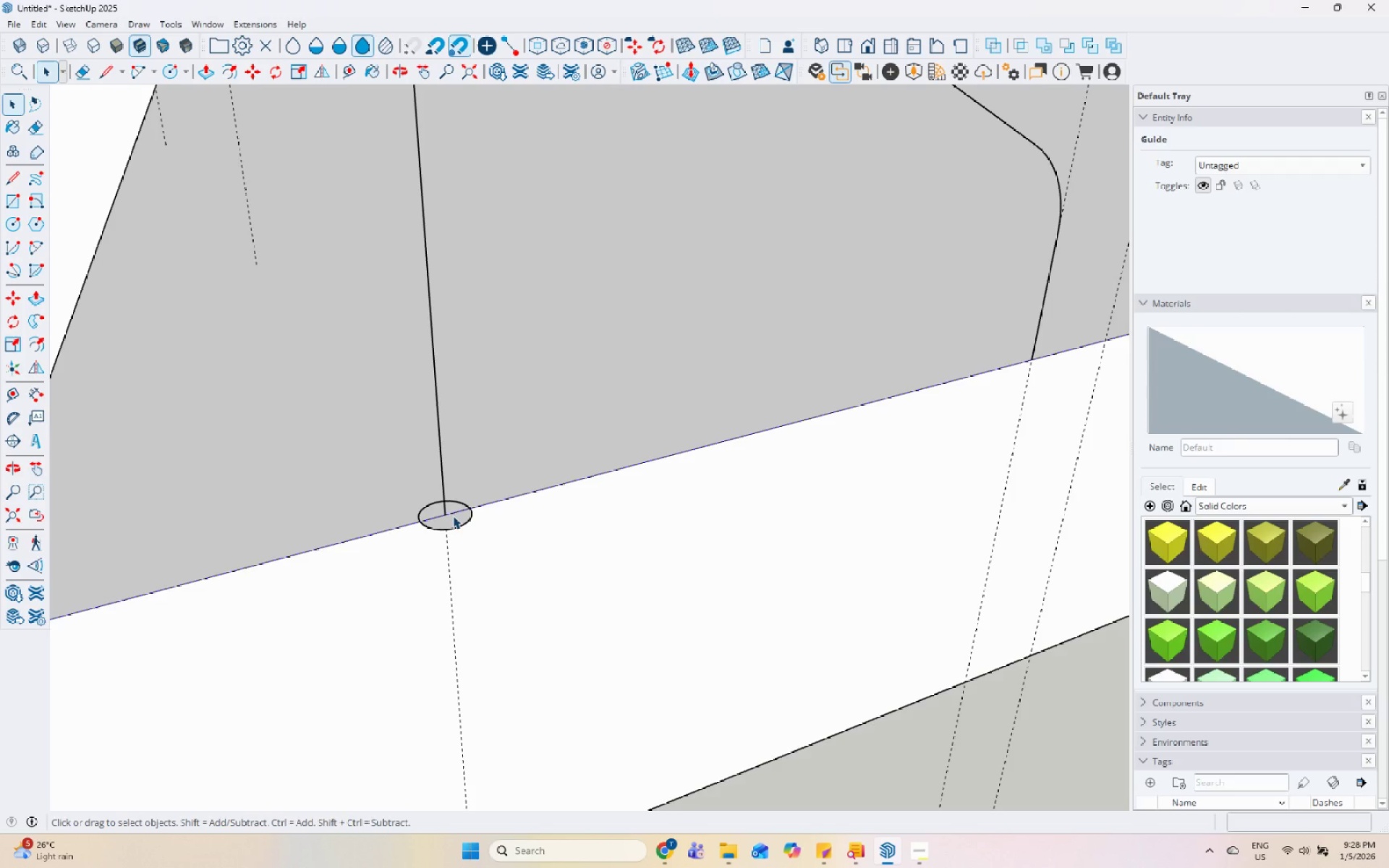 
left_click([453, 516])
 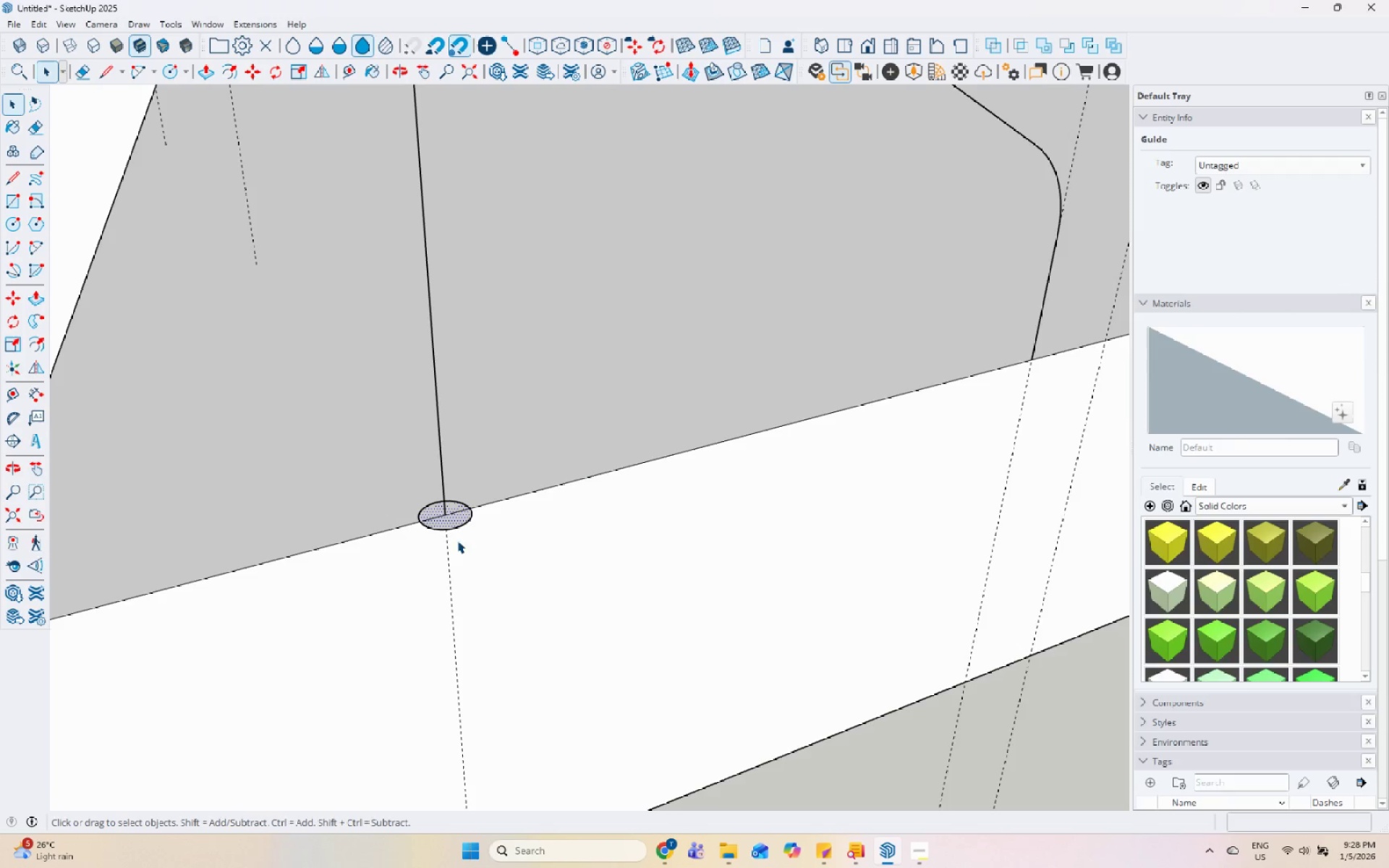 
scroll: coordinate [443, 554], scroll_direction: down, amount: 6.0
 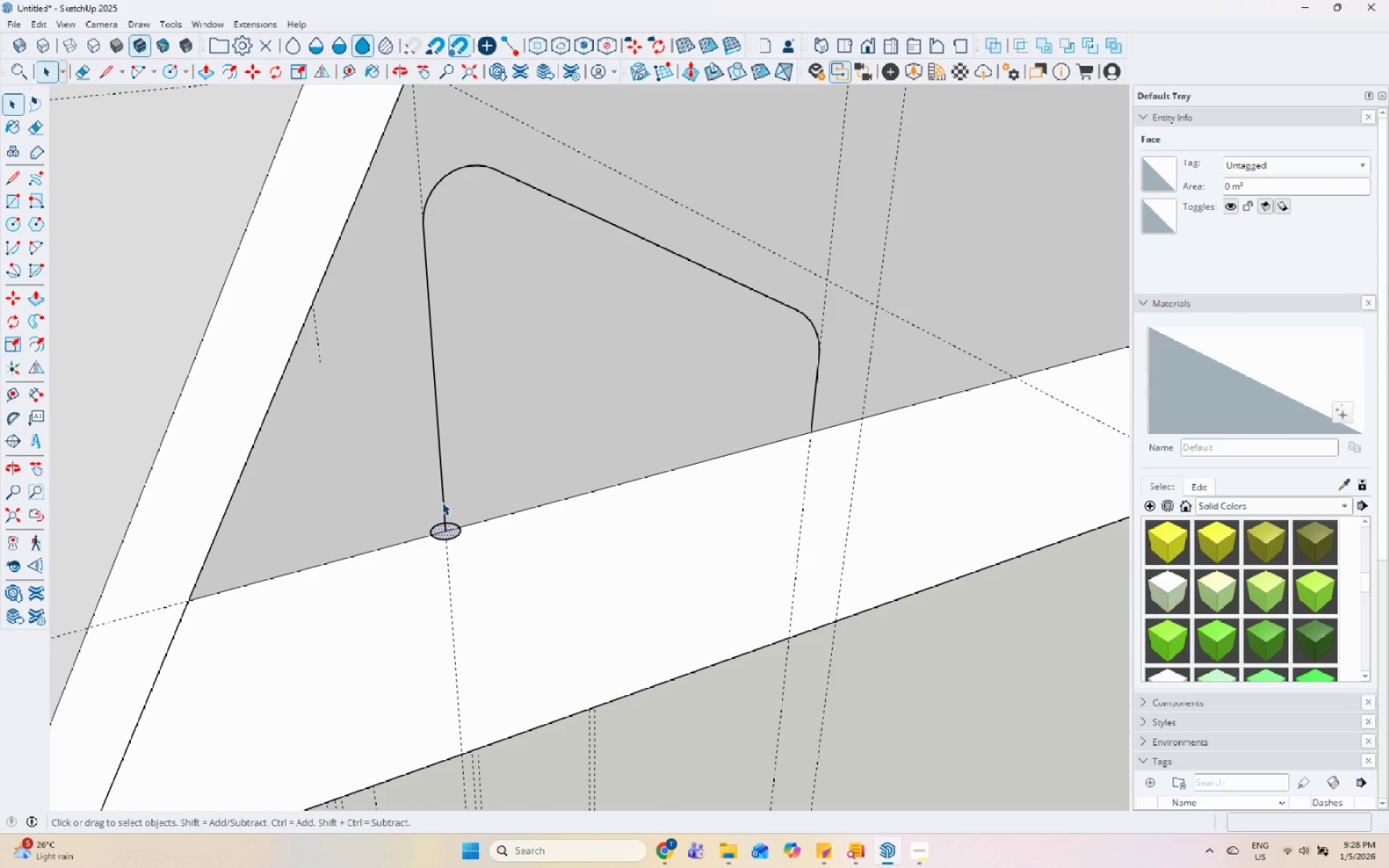 
left_click([442, 502])
 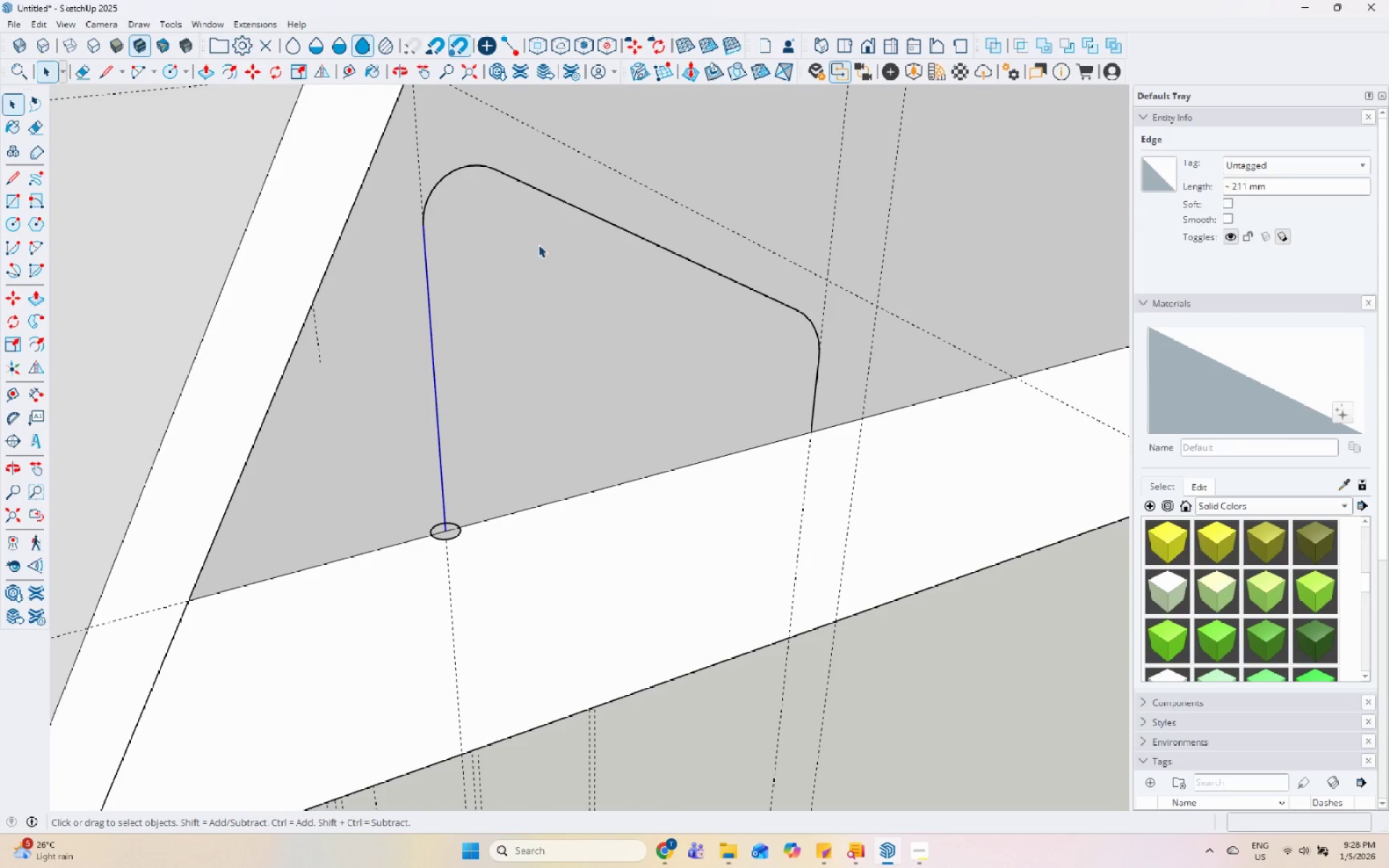 
hold_key(key=ControlLeft, duration=1.52)
left_click([452, 170])
 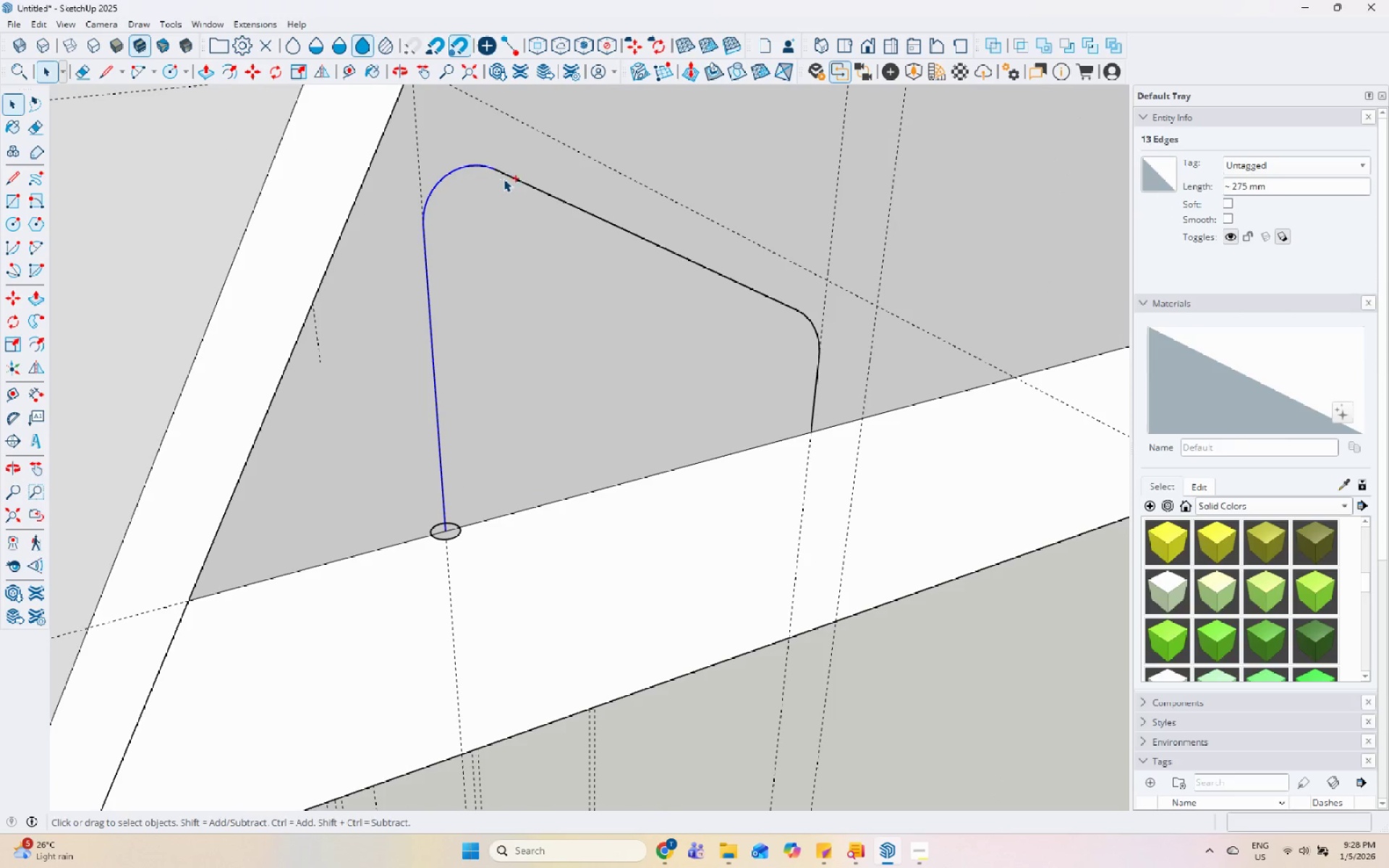 
left_click([513, 178])
 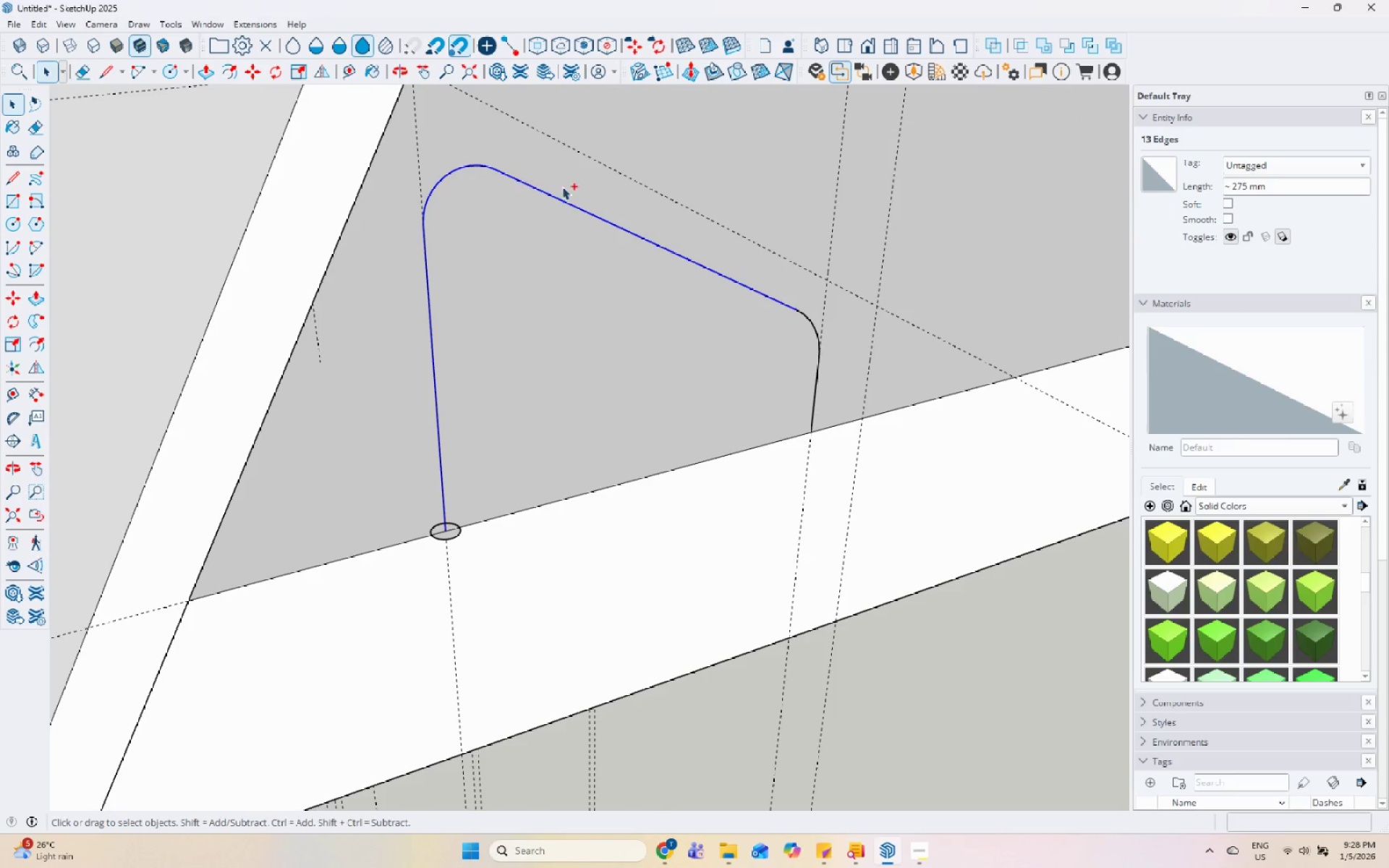 
hold_key(key=ControlLeft, duration=1.5)
left_click([814, 328])
 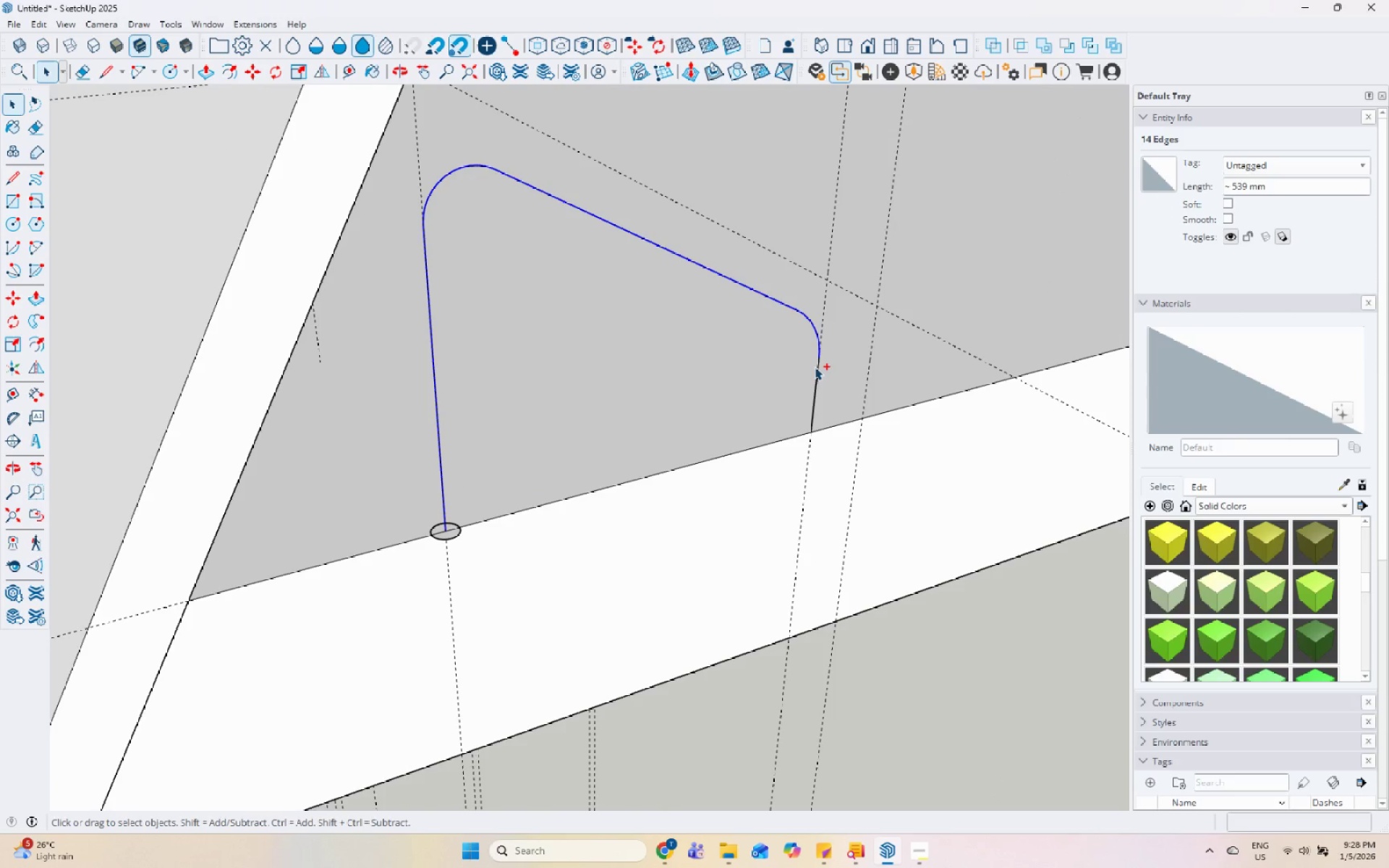 
hold_key(key=ControlLeft, duration=0.95)
left_click([816, 370])
 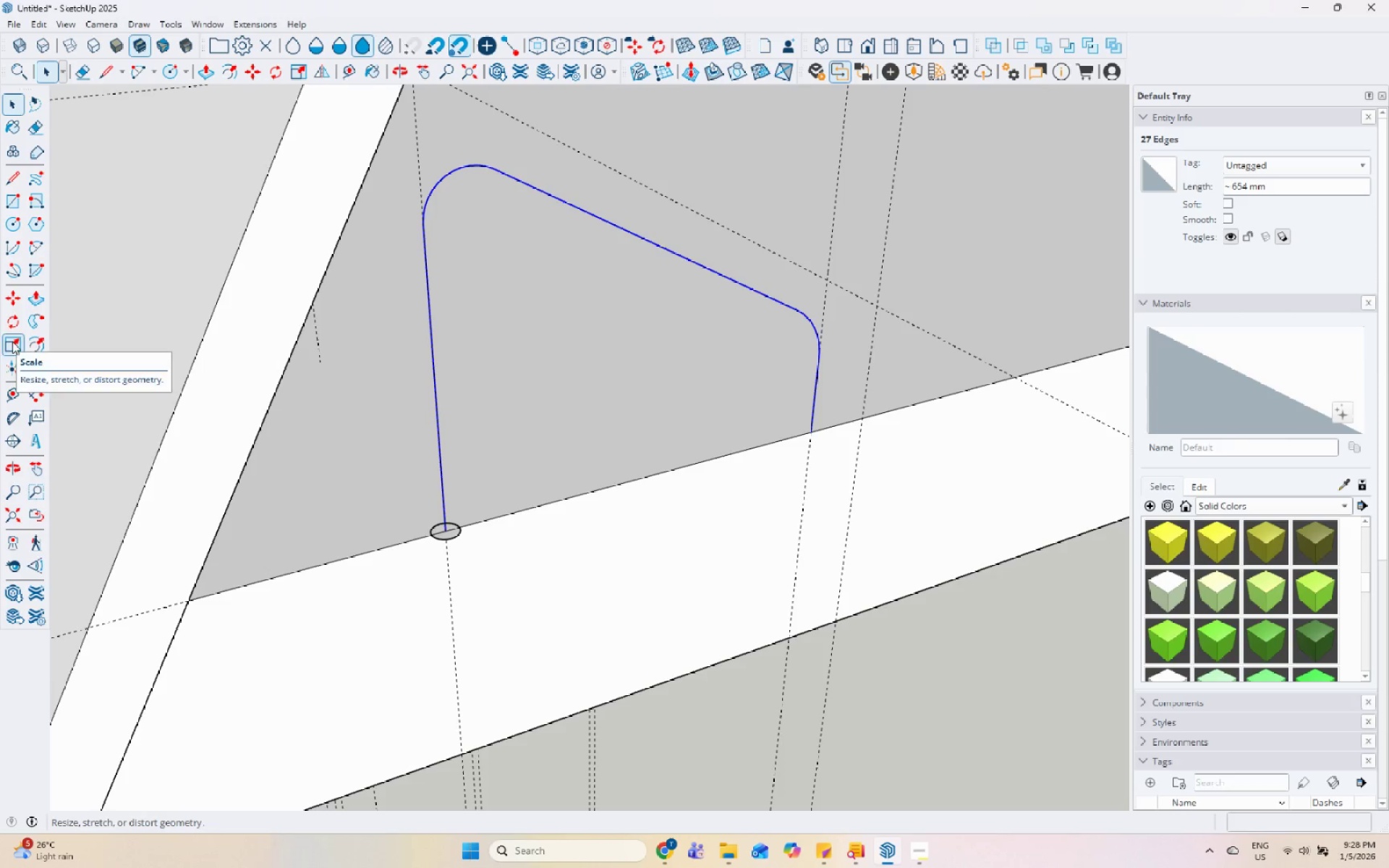 
left_click([32, 324])
 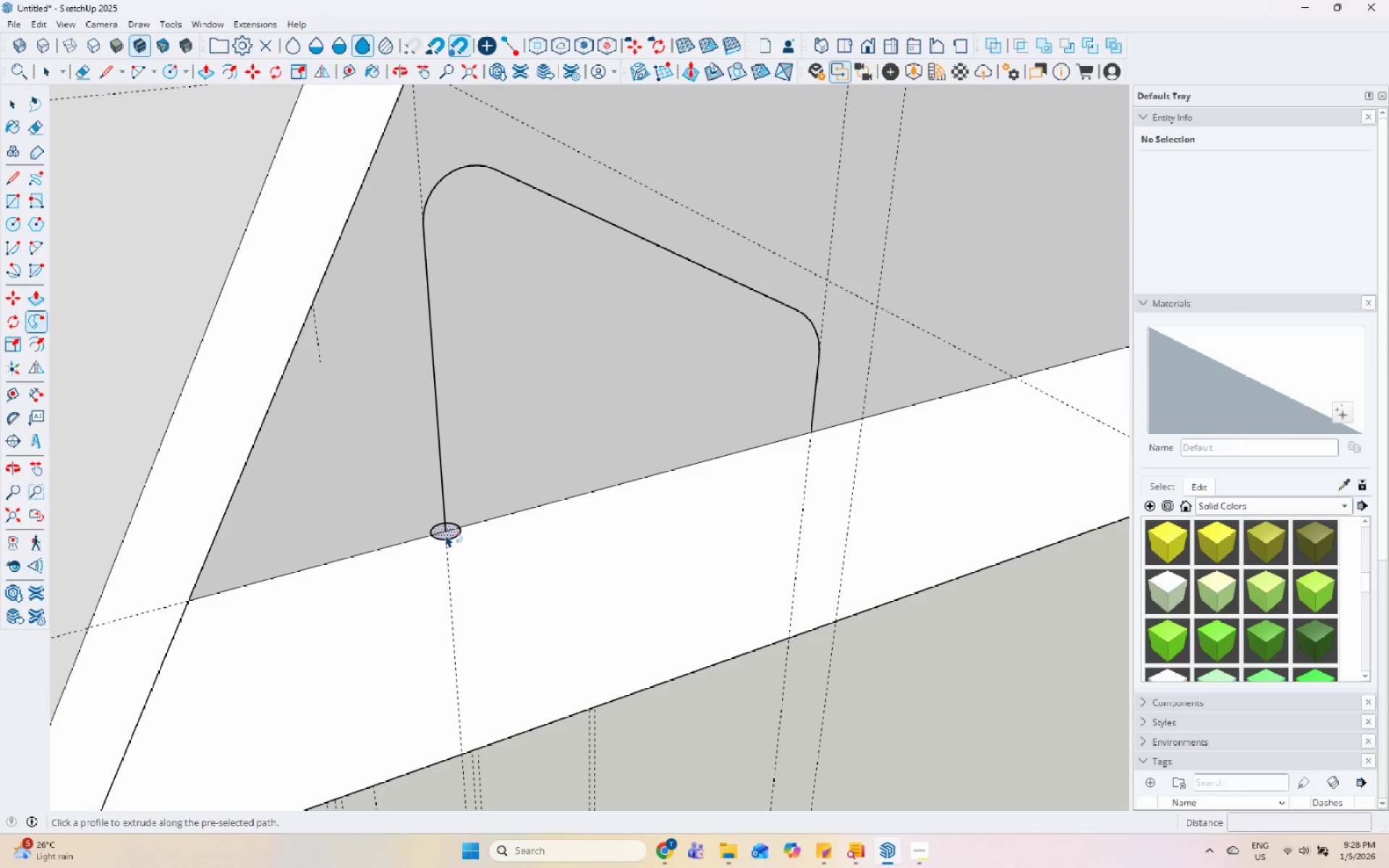 
left_click([447, 533])
 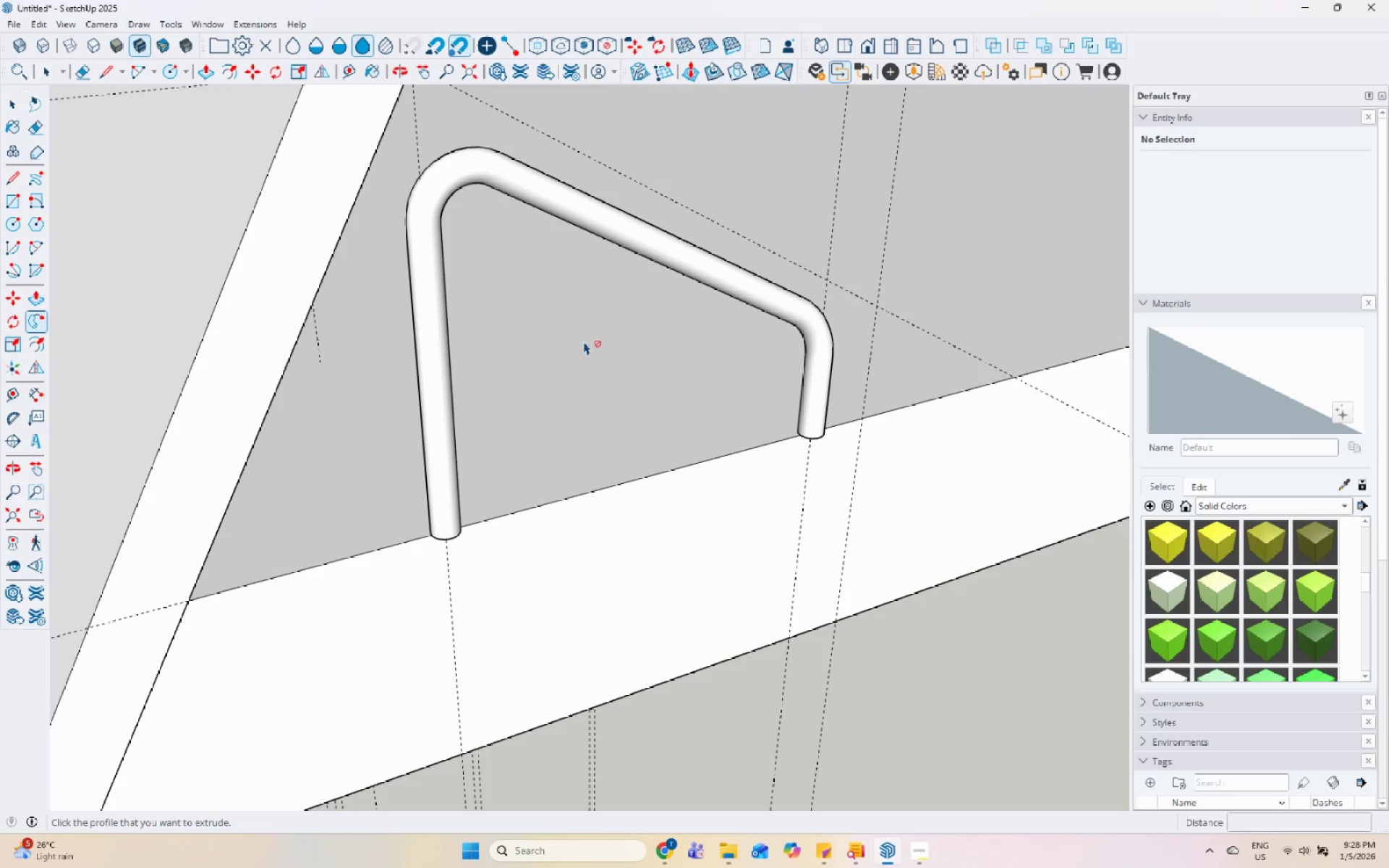 
scroll: coordinate [574, 239], scroll_direction: down, amount: 6.0
 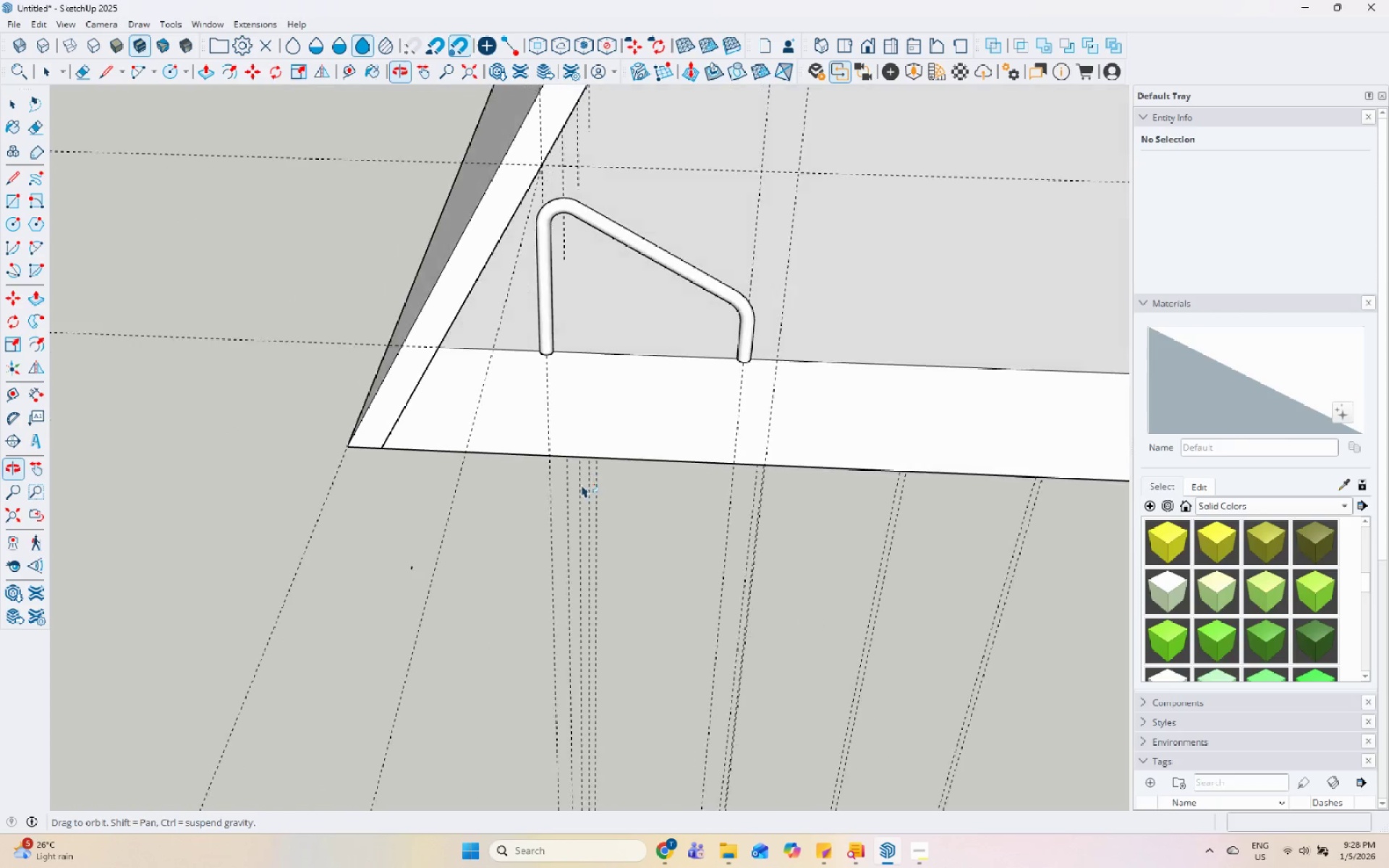 
key(Space)
 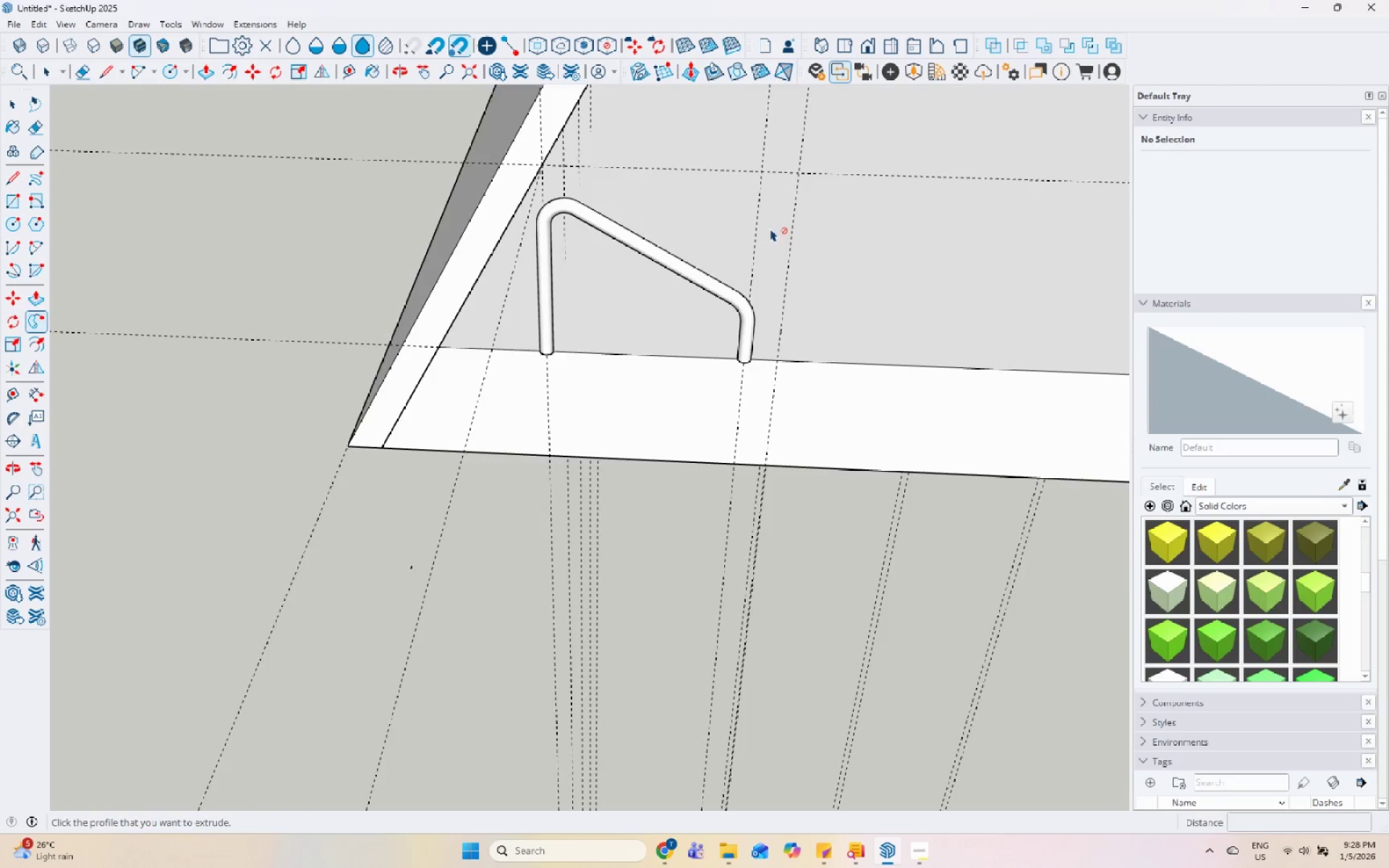 
scroll: coordinate [776, 228], scroll_direction: down, amount: 5.0
 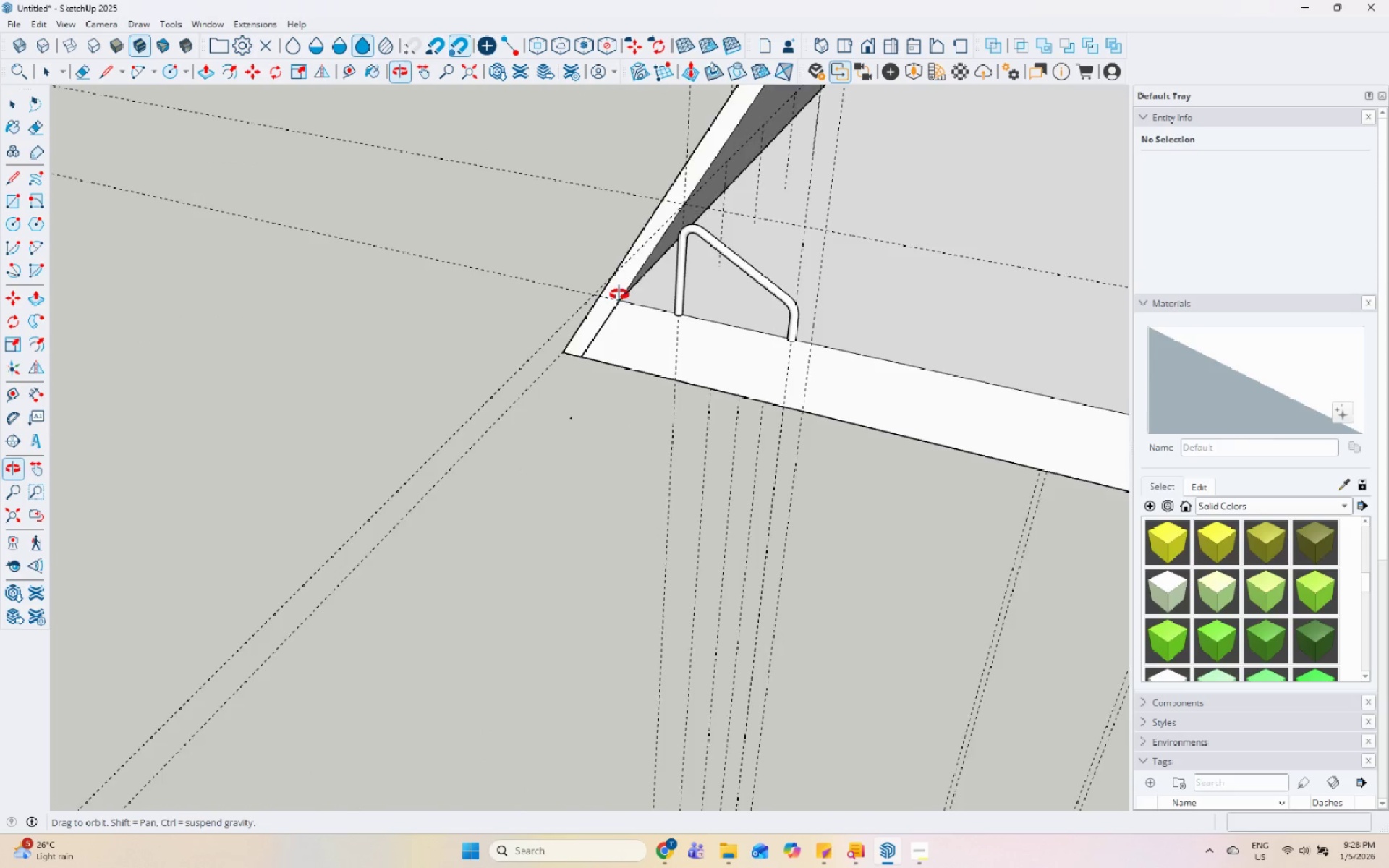 
double_click([706, 258])
 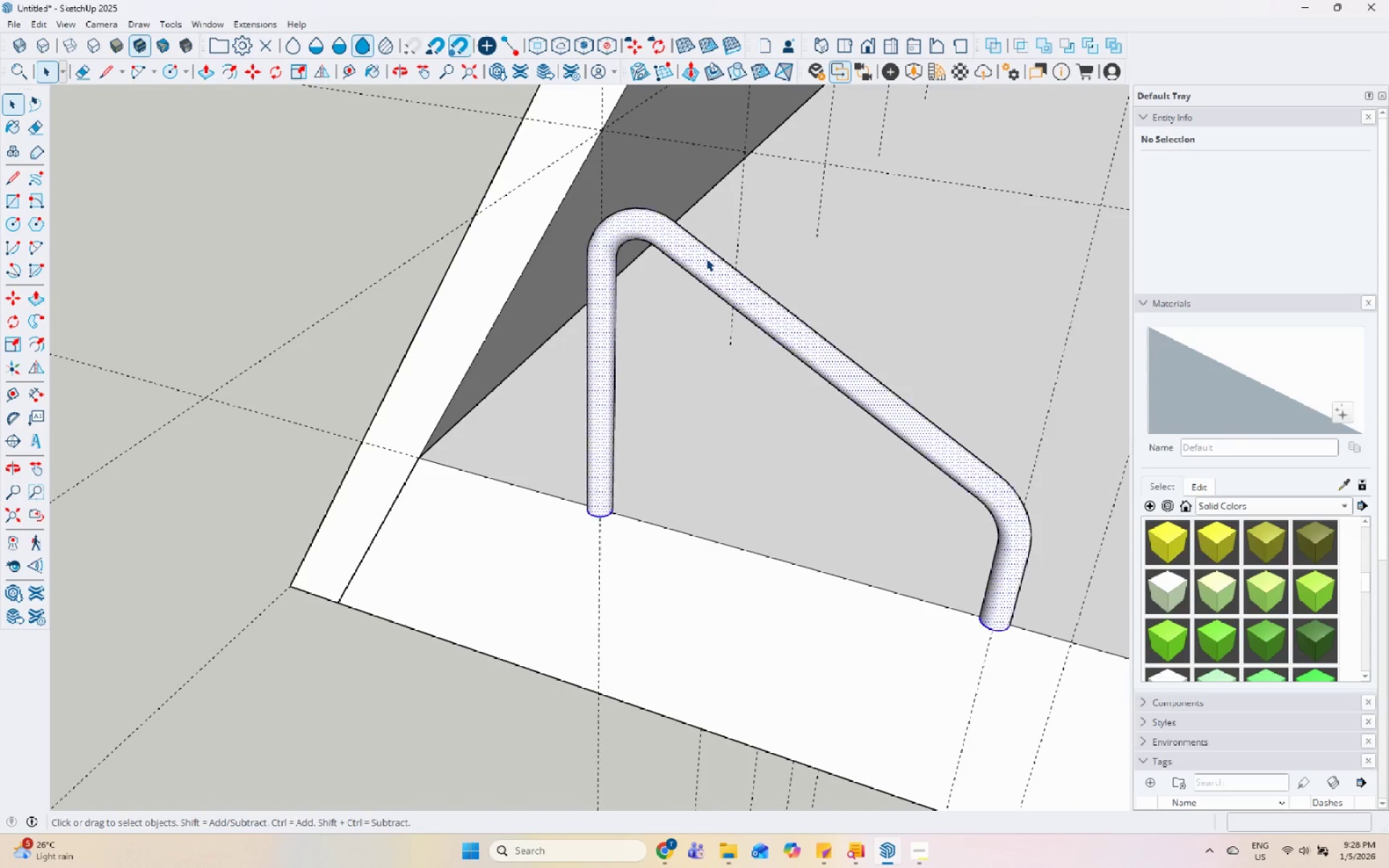 
scroll: coordinate [726, 256], scroll_direction: up, amount: 8.0
 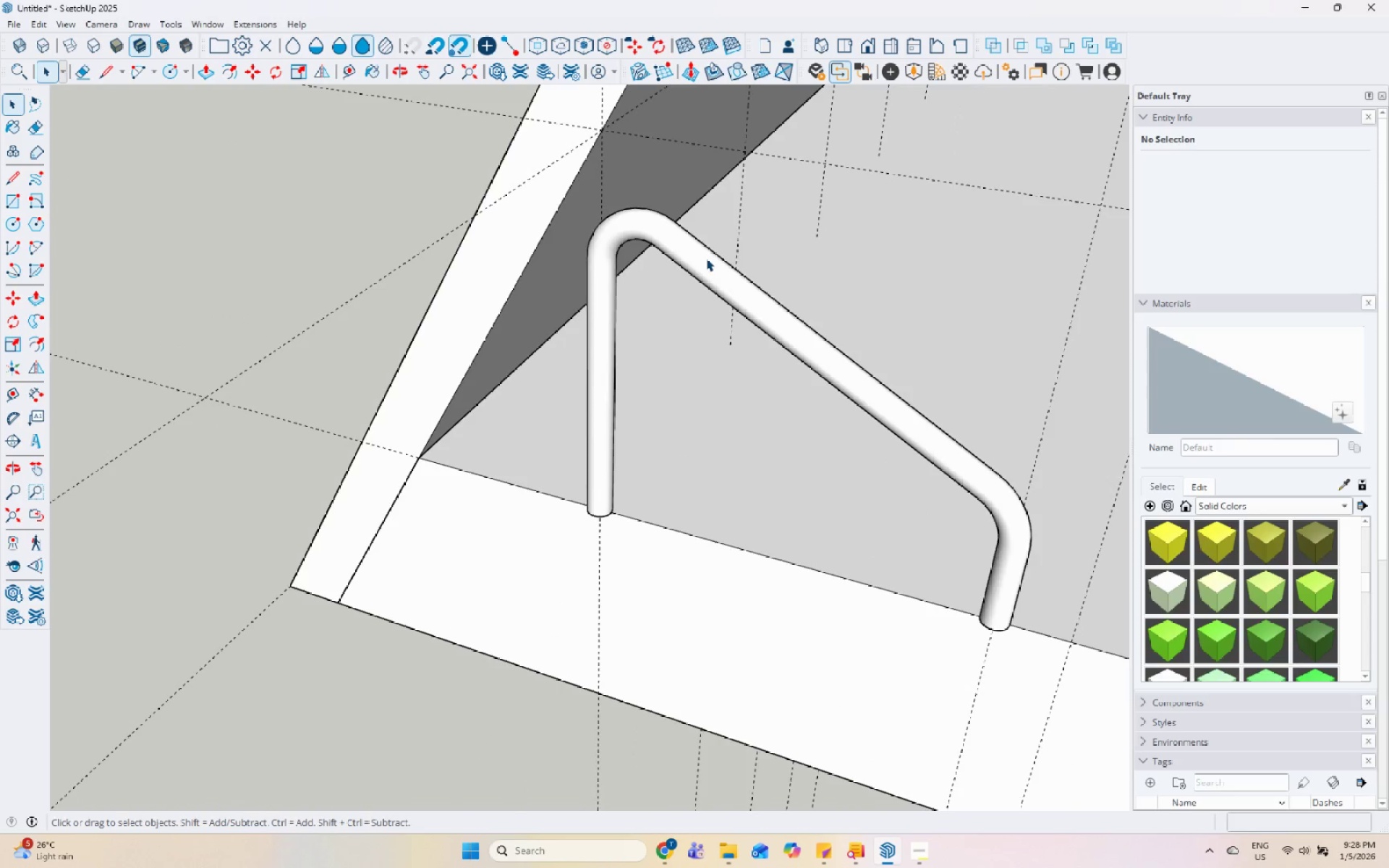 
triple_click([706, 258])
 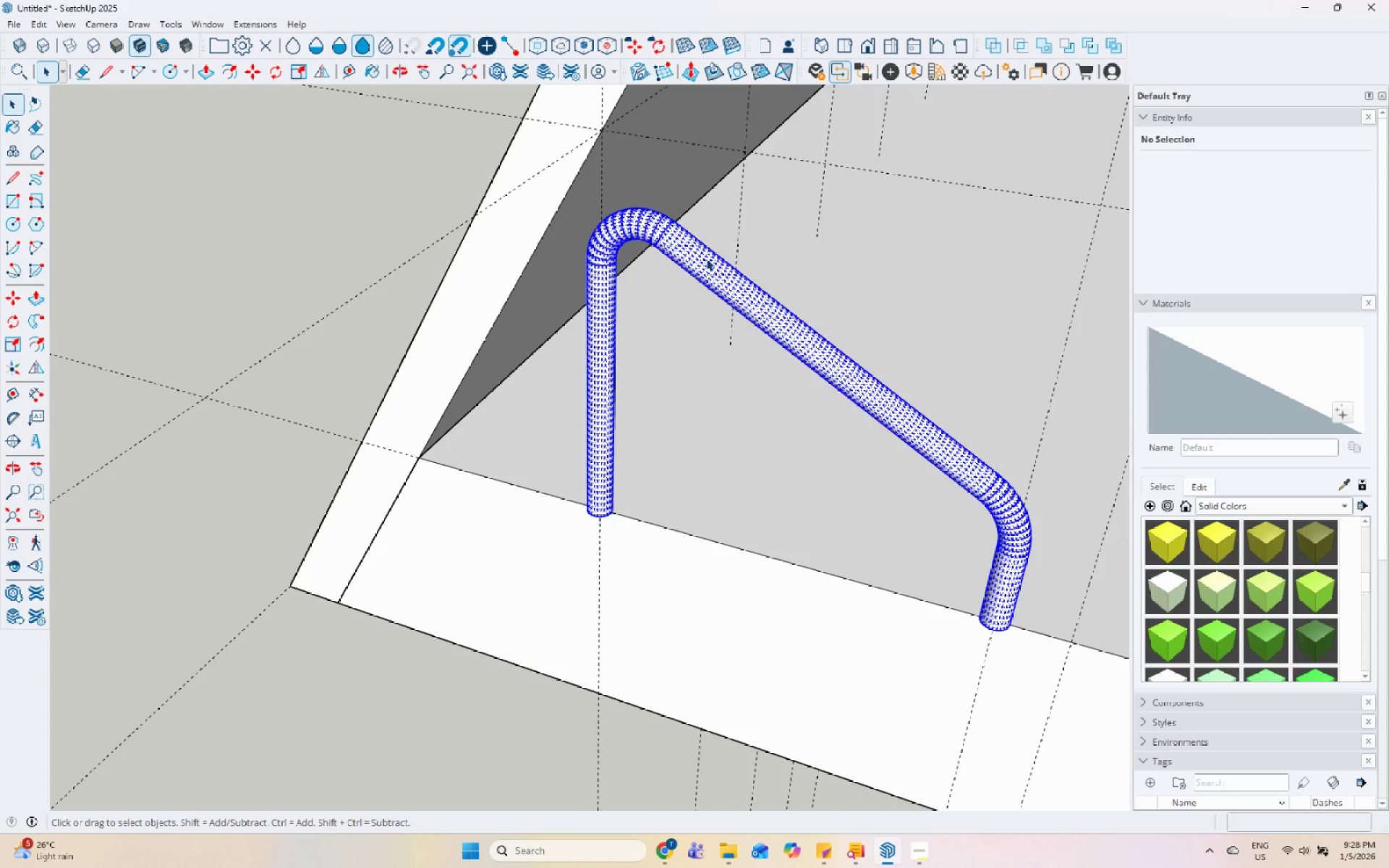 
right_click([706, 258])
 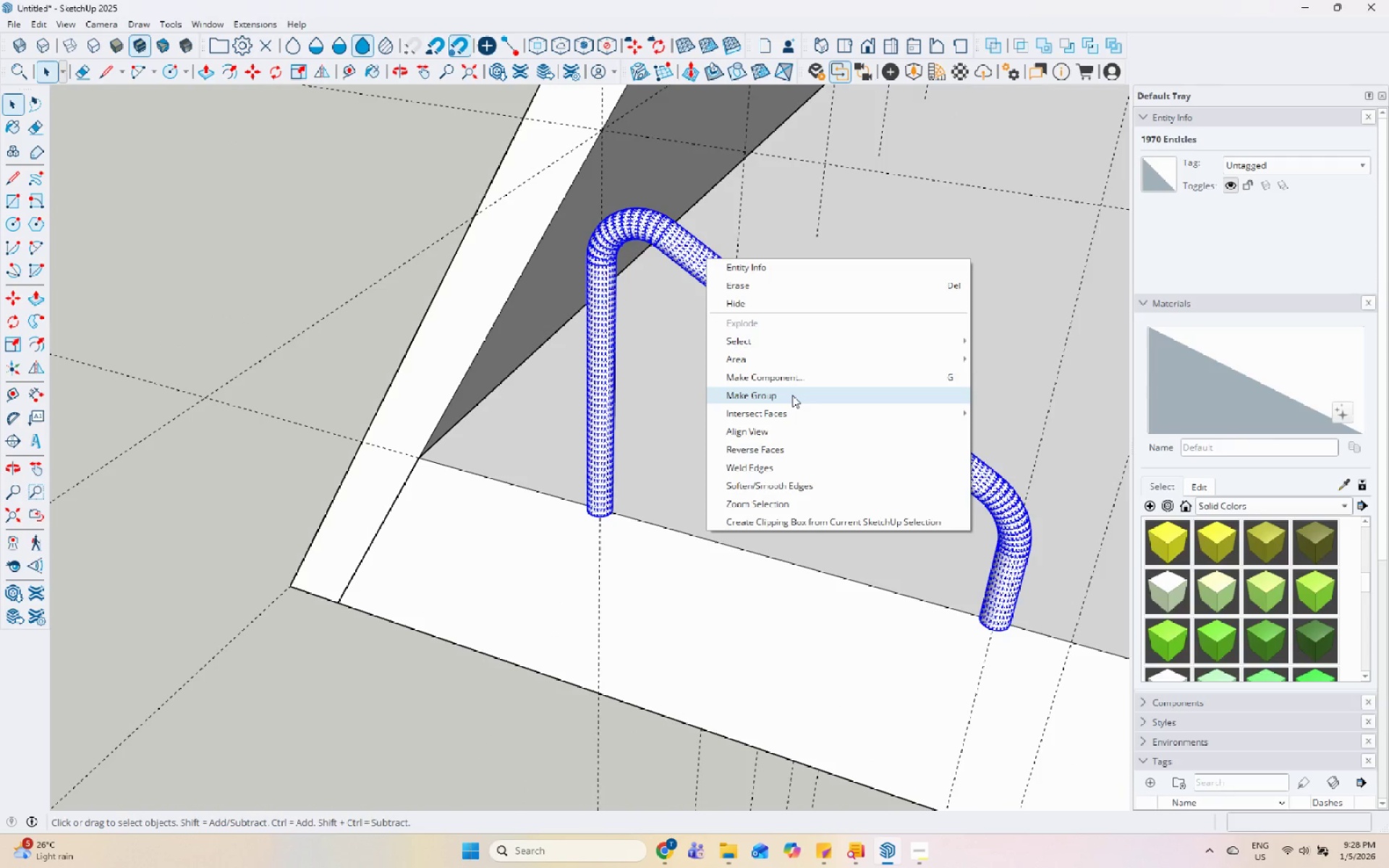 
left_click([792, 395])
 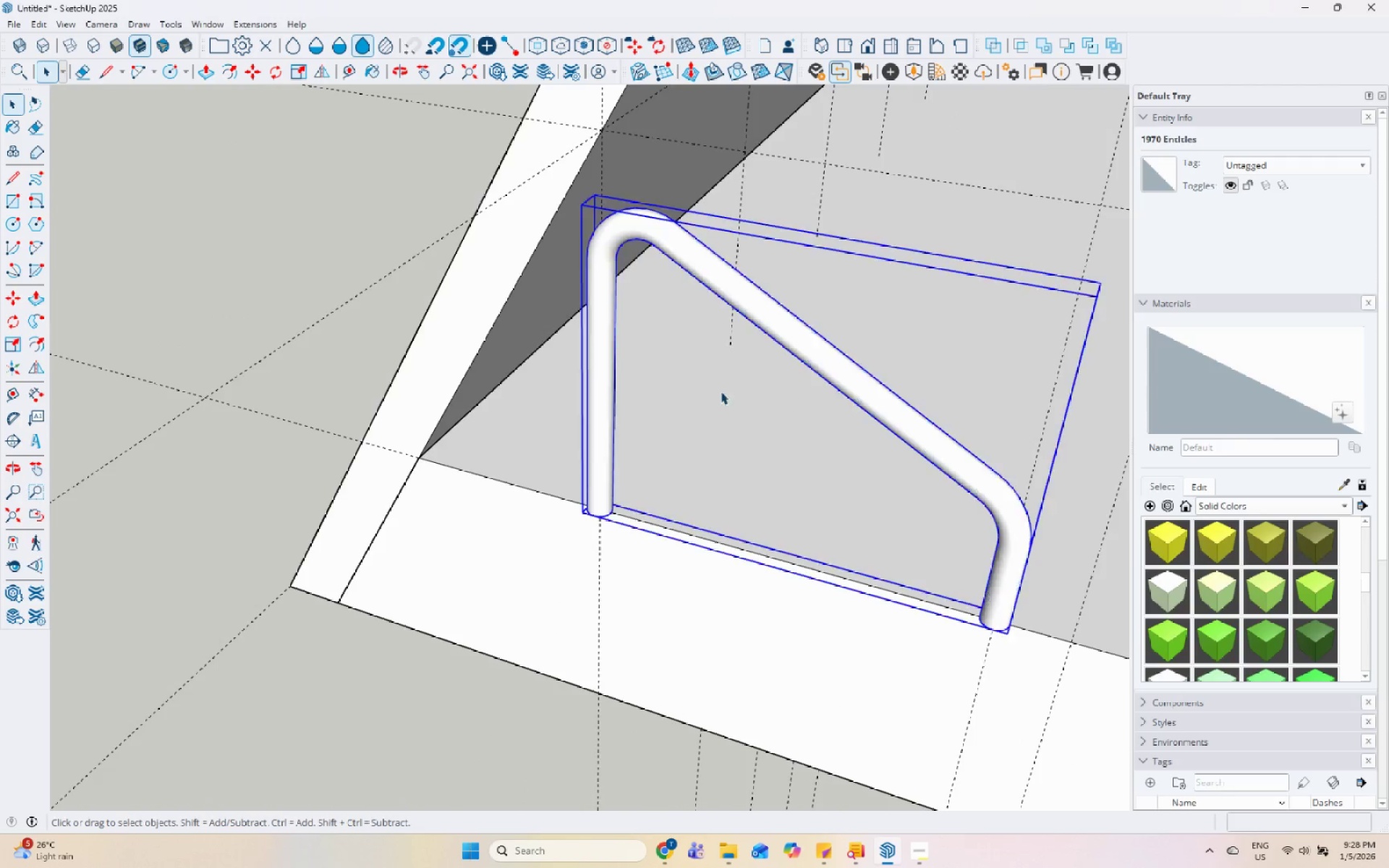 
scroll: coordinate [486, 360], scroll_direction: down, amount: 7.0
 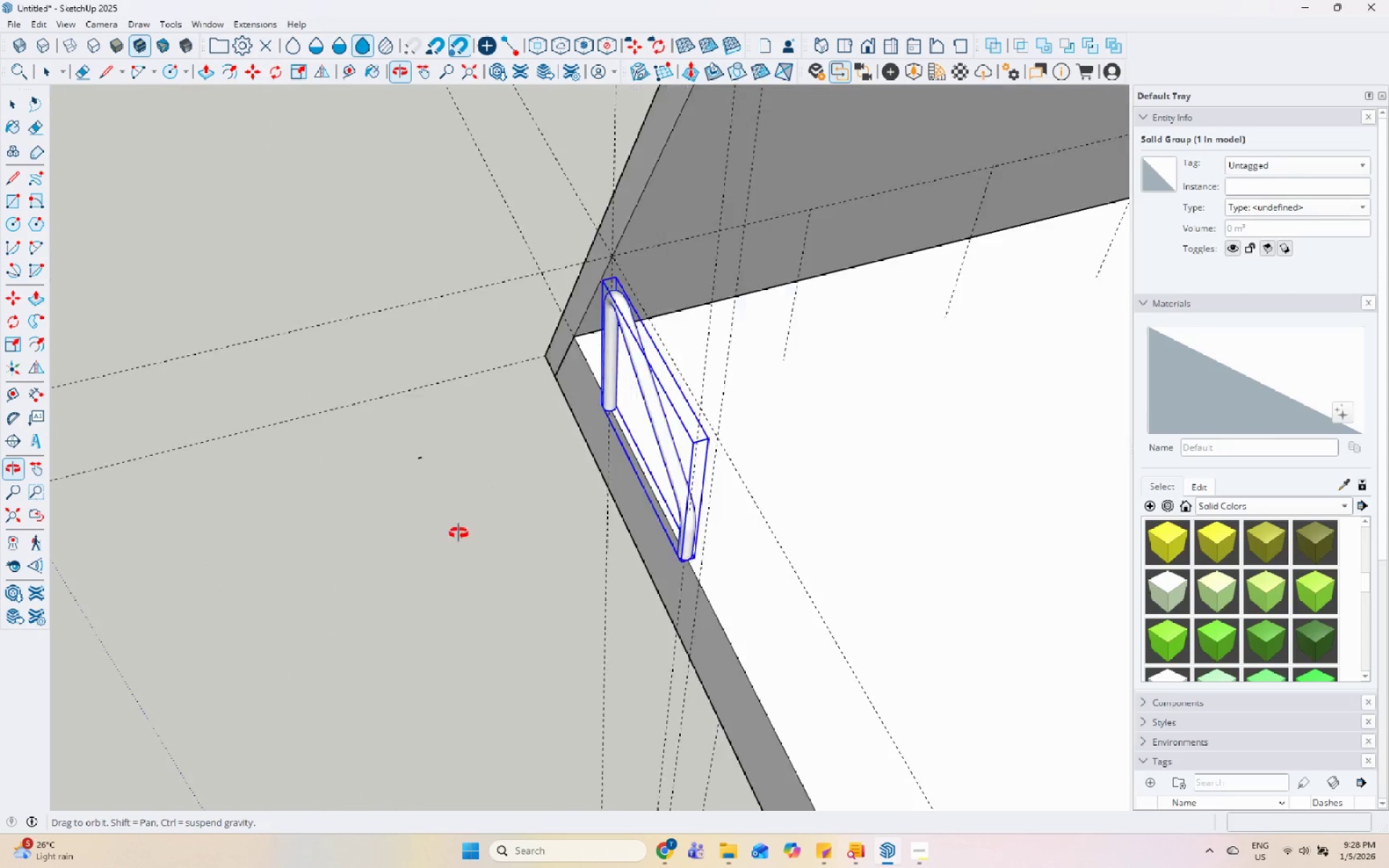 
scroll: coordinate [659, 410], scroll_direction: up, amount: 2.0
 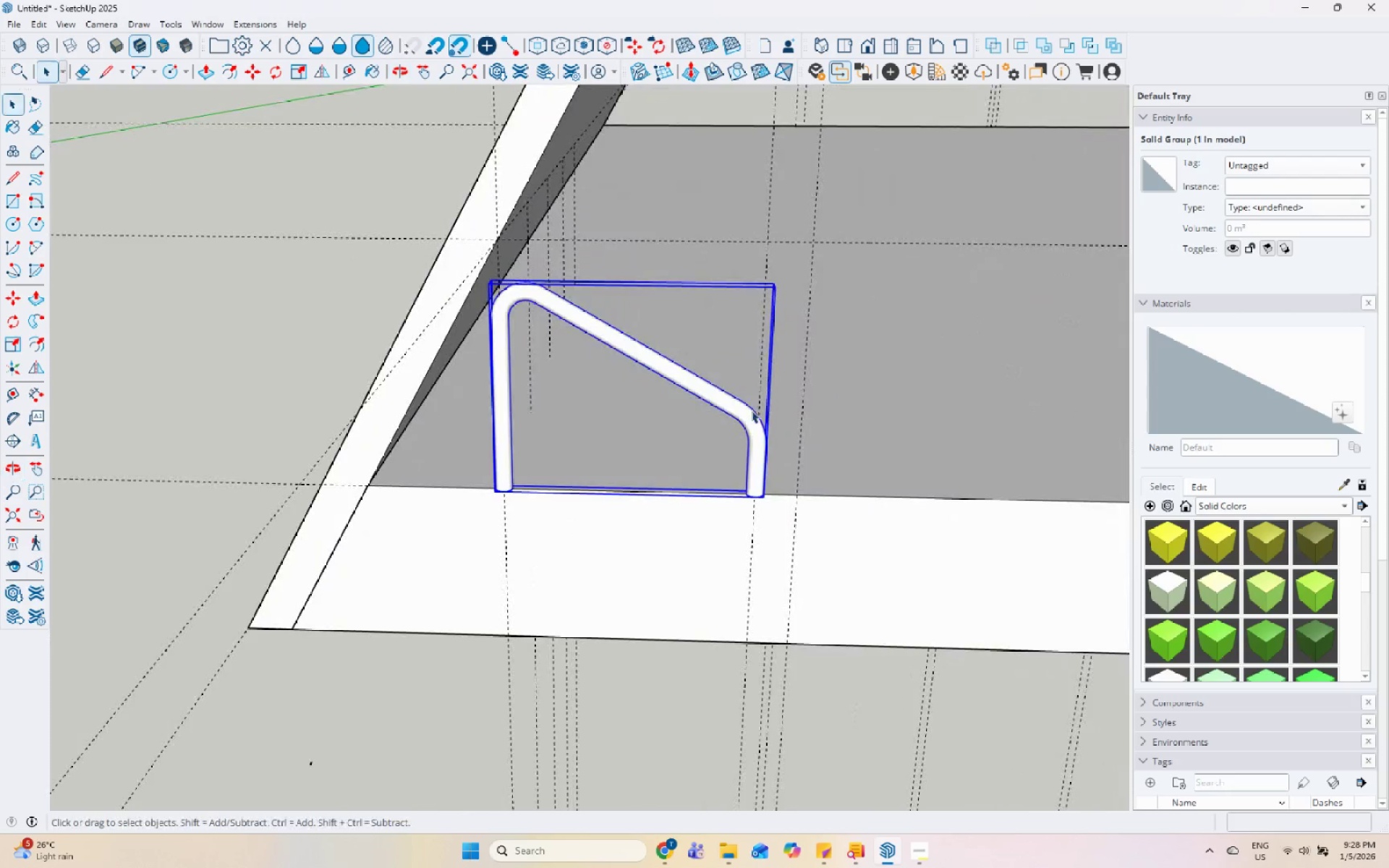 
key(Control+Z)
 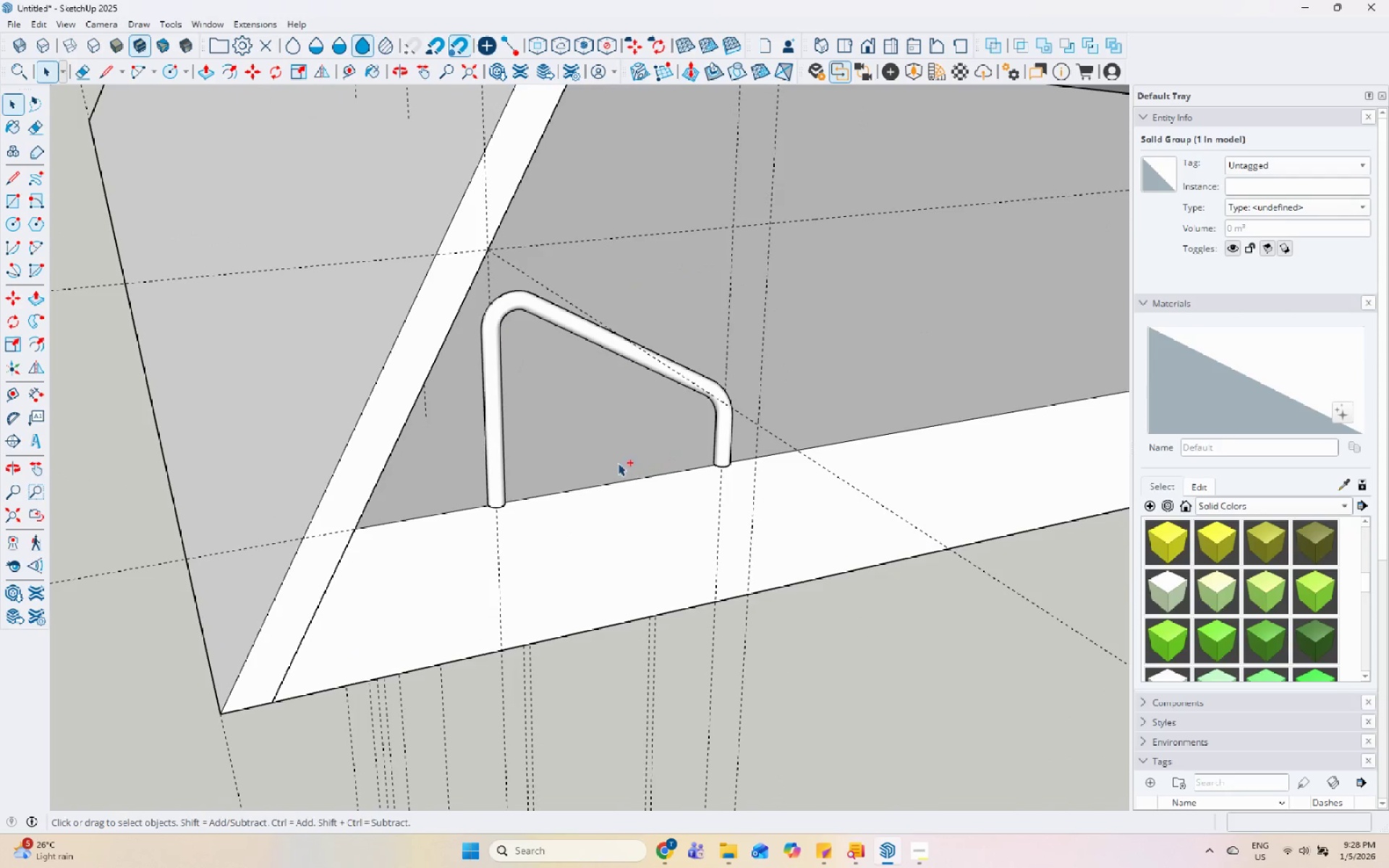 
key(Control+Z)
 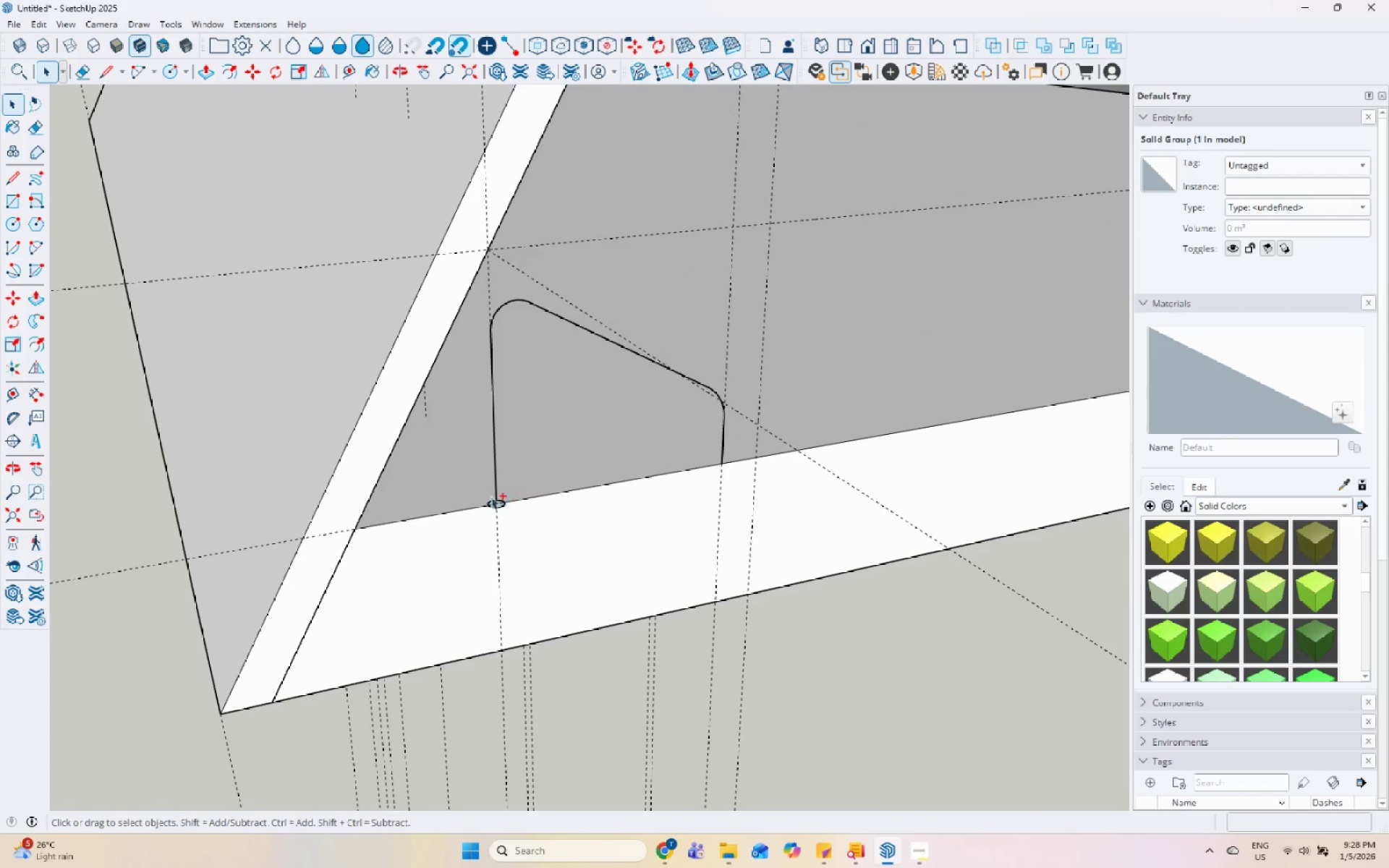 
key(Control+Z)
 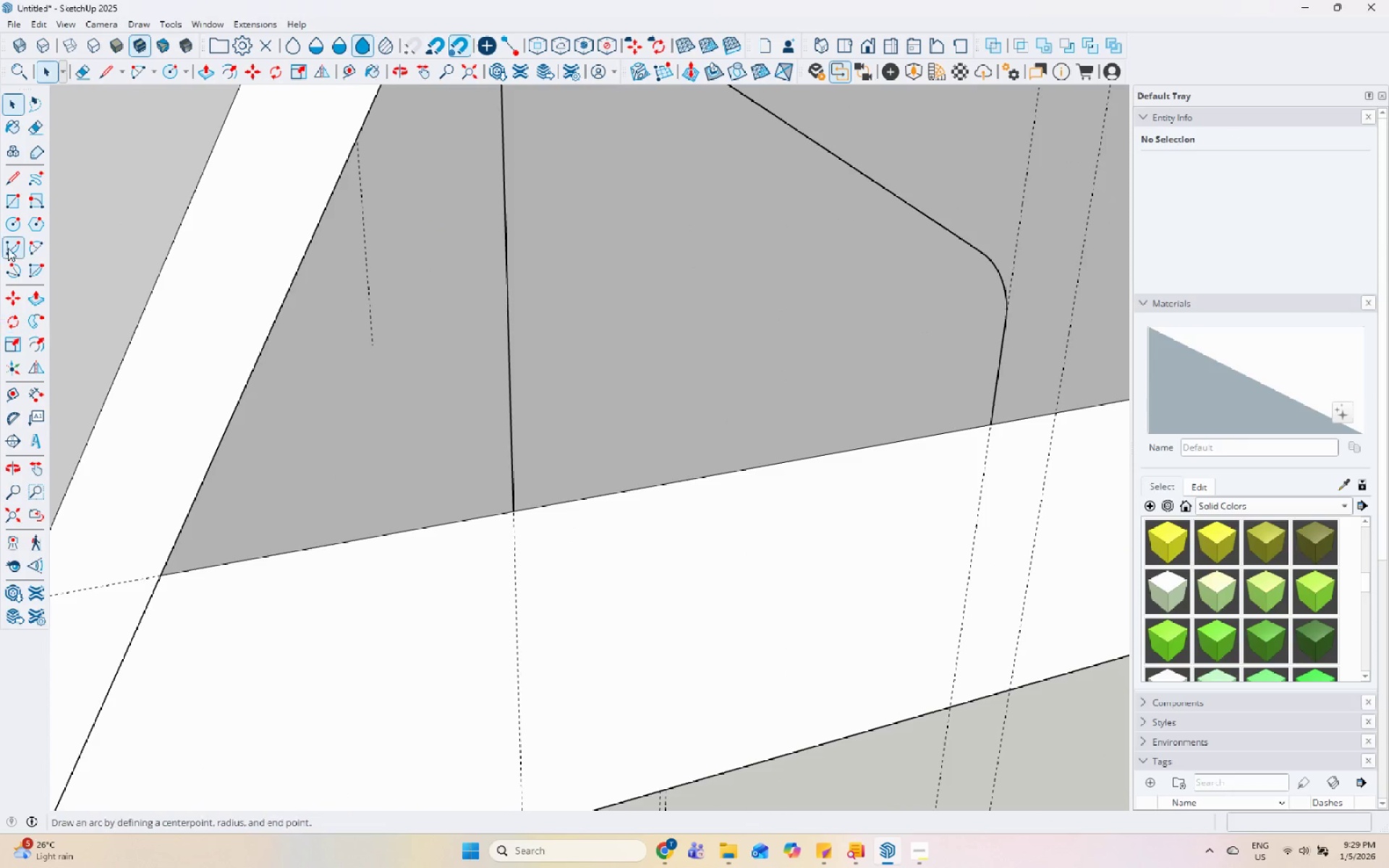 
scroll: coordinate [483, 500], scroll_direction: up, amount: 8.0
 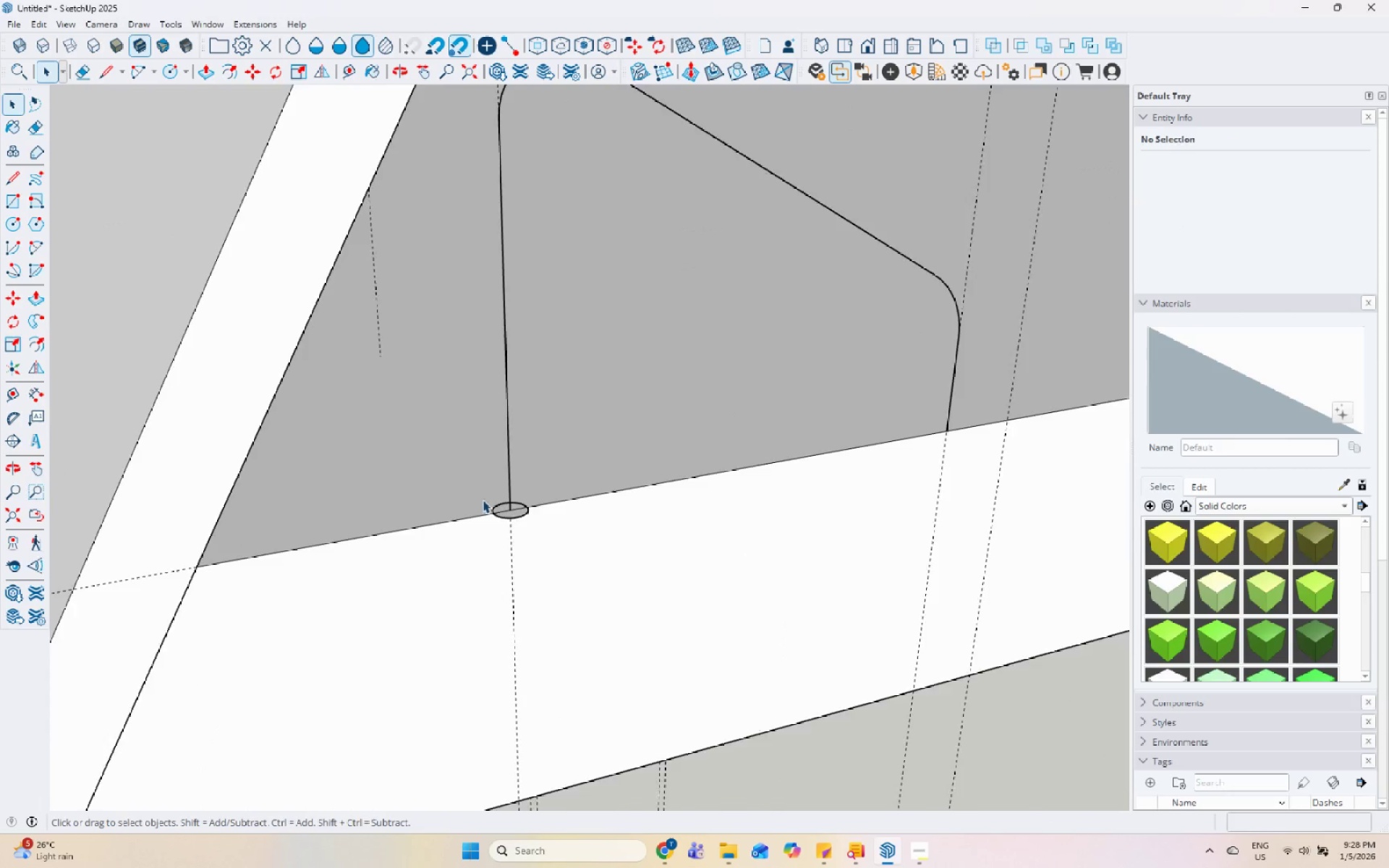 
left_click([18, 220])
 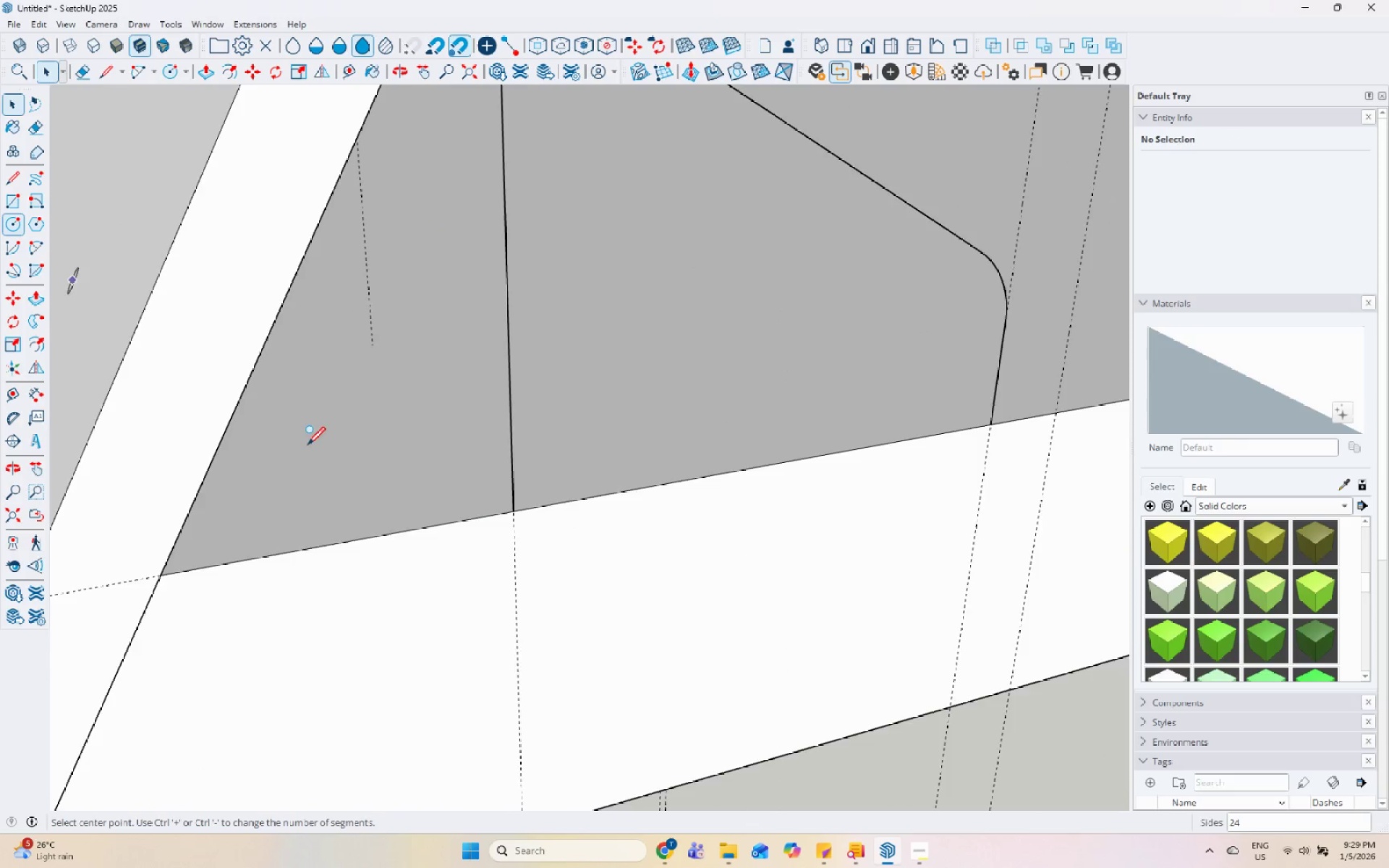 
scroll: coordinate [406, 477], scroll_direction: up, amount: 5.0
 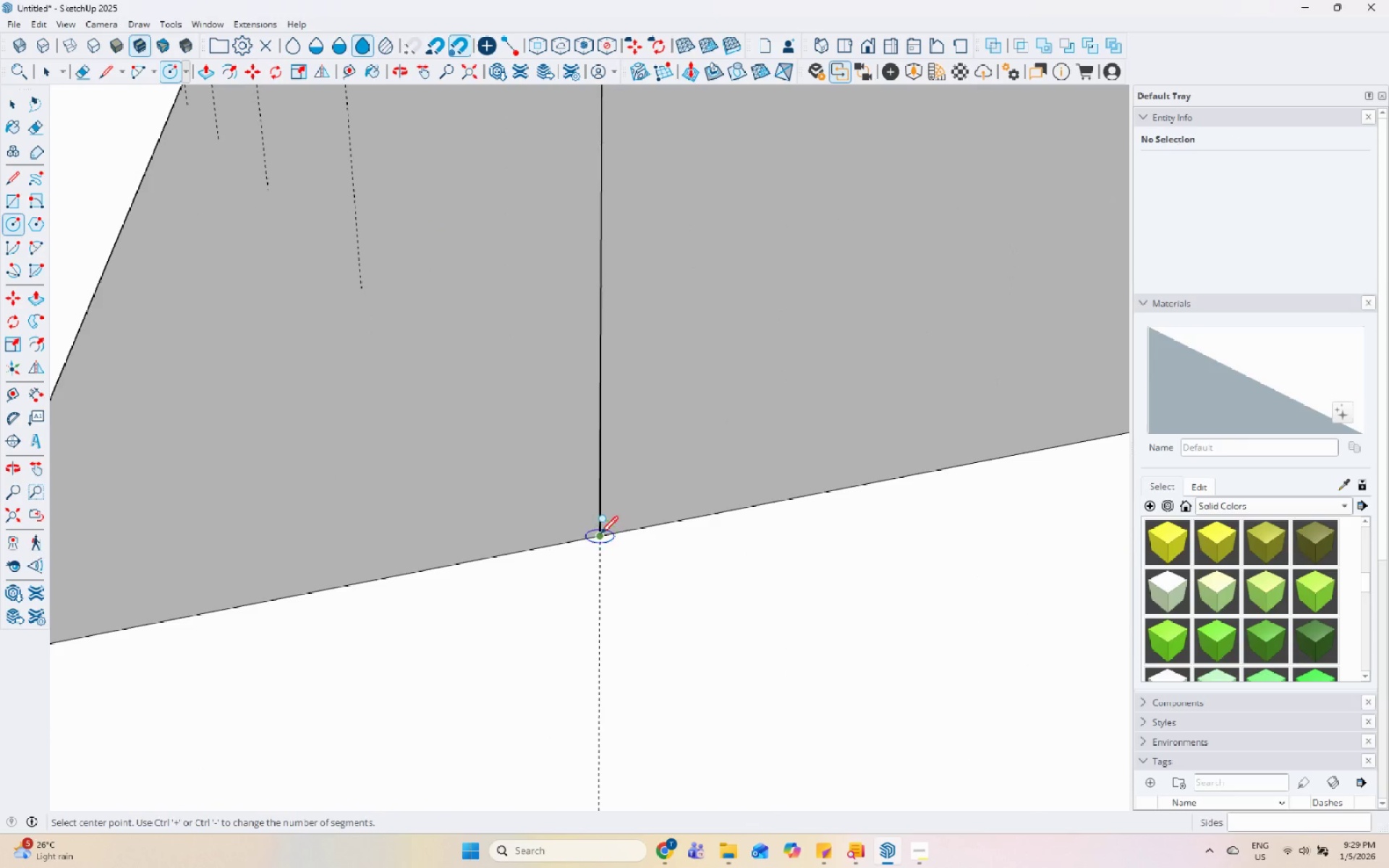 
left_click([600, 535])
 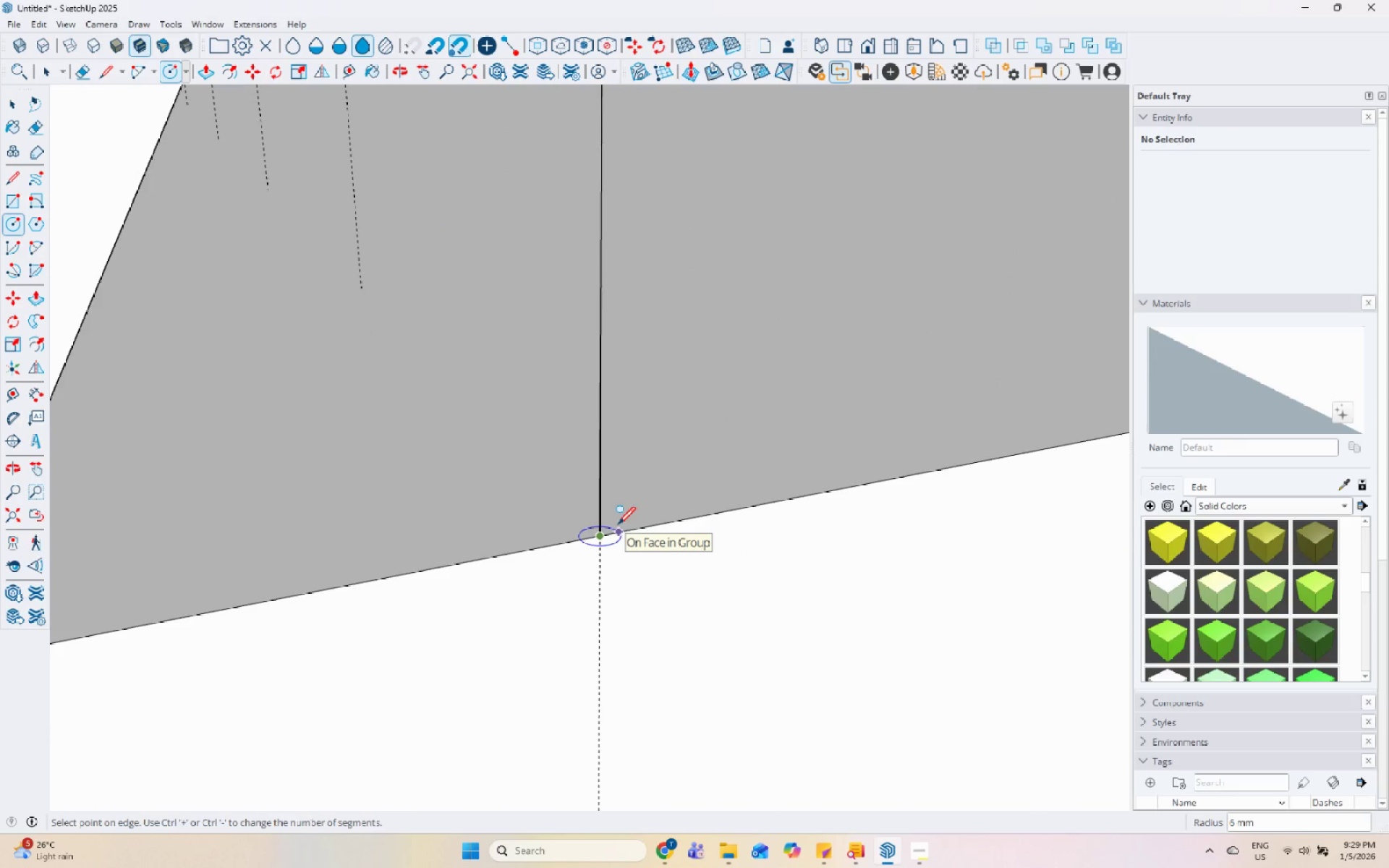 
key(Numpad5)
 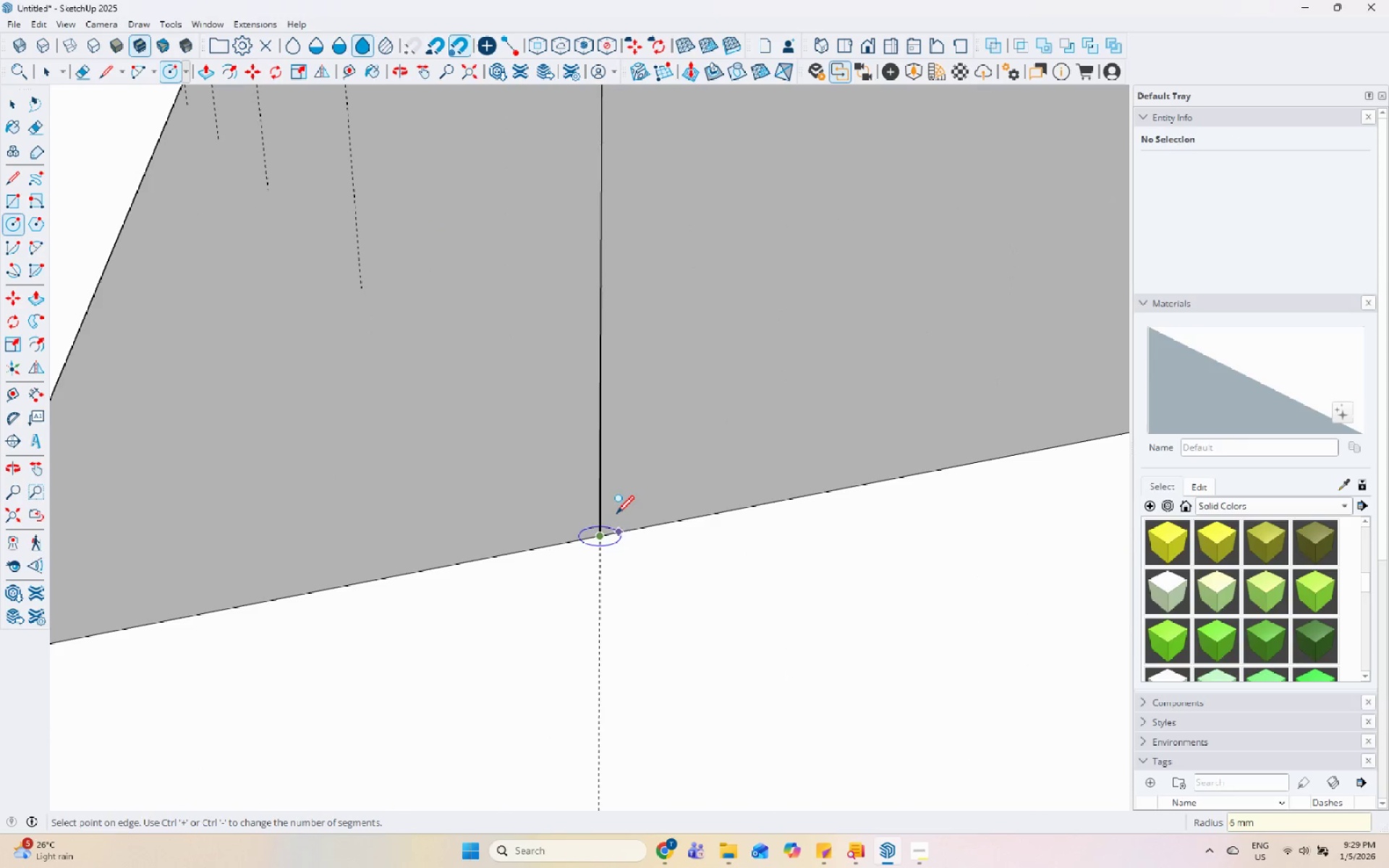 
key(Enter)
 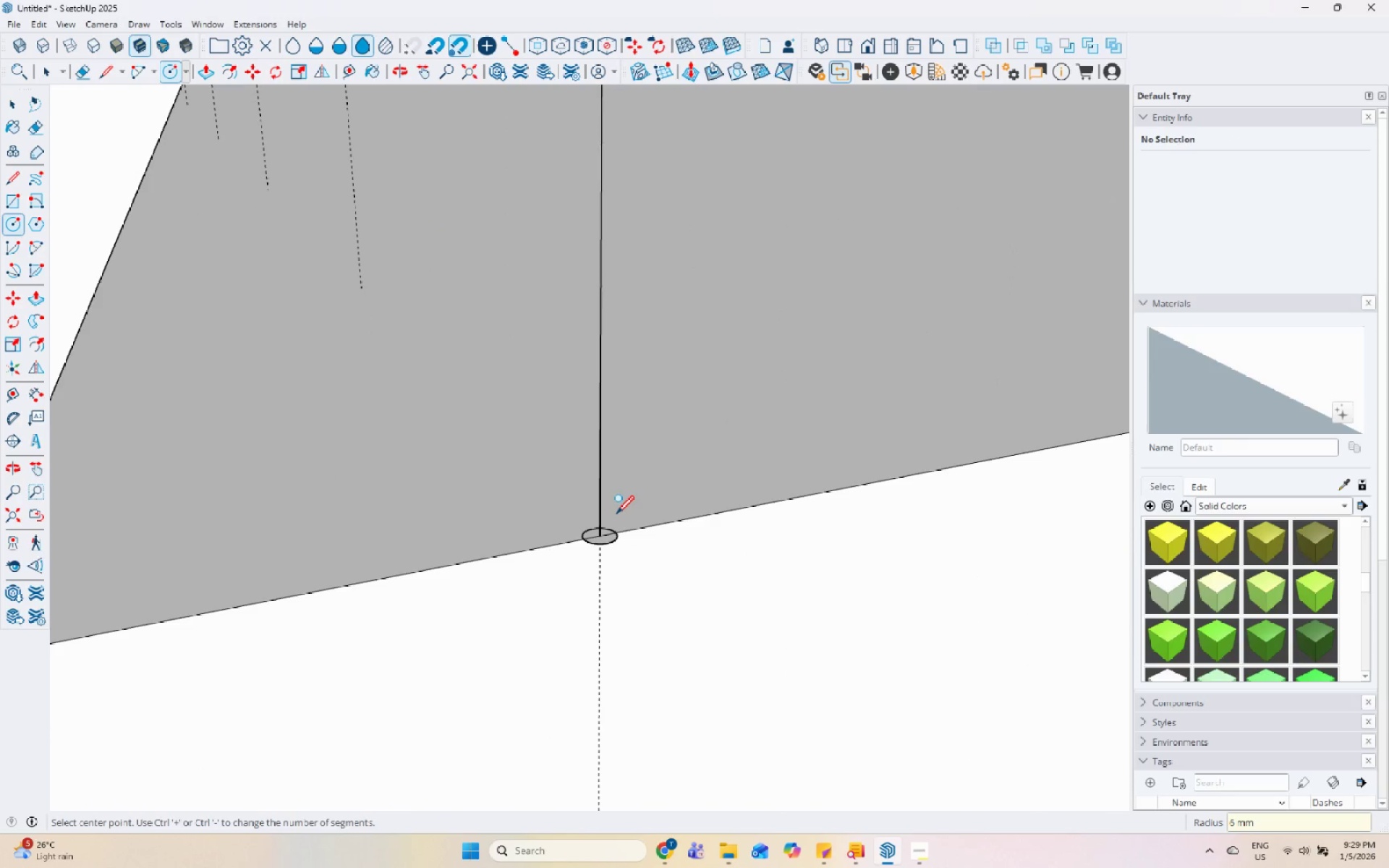 
key(Space)
 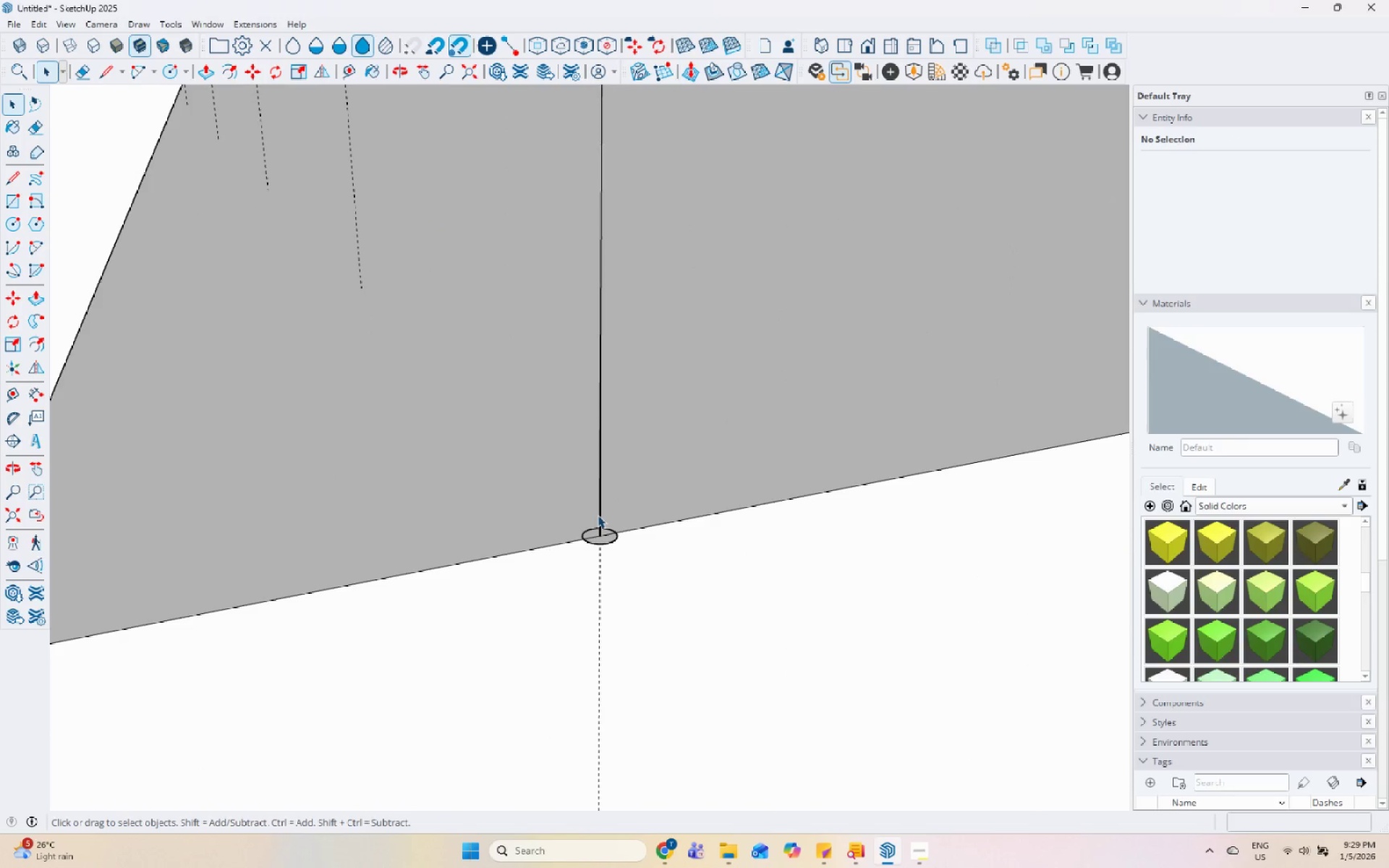 
left_click([598, 514])
 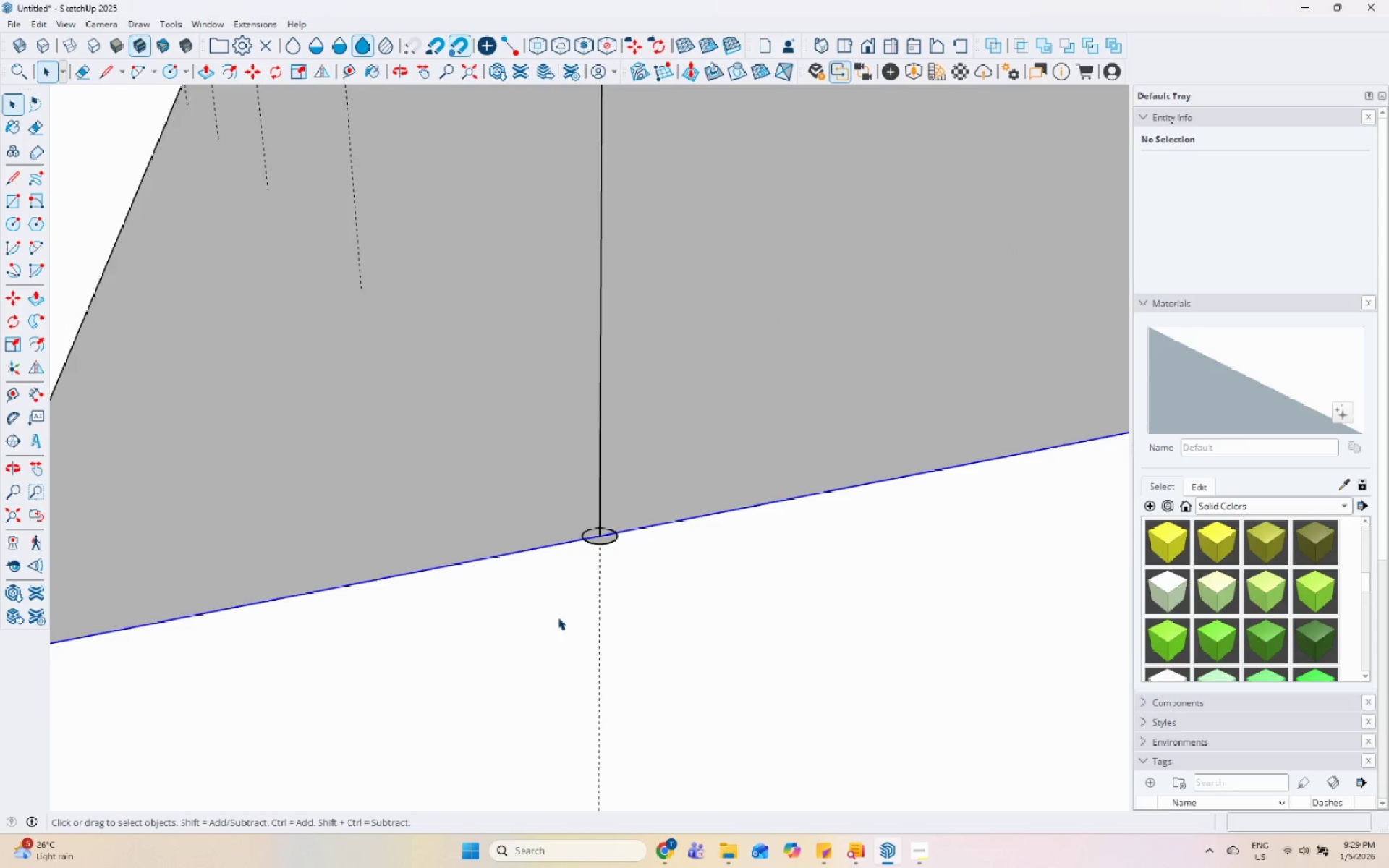 
scroll: coordinate [527, 642], scroll_direction: down, amount: 7.0
 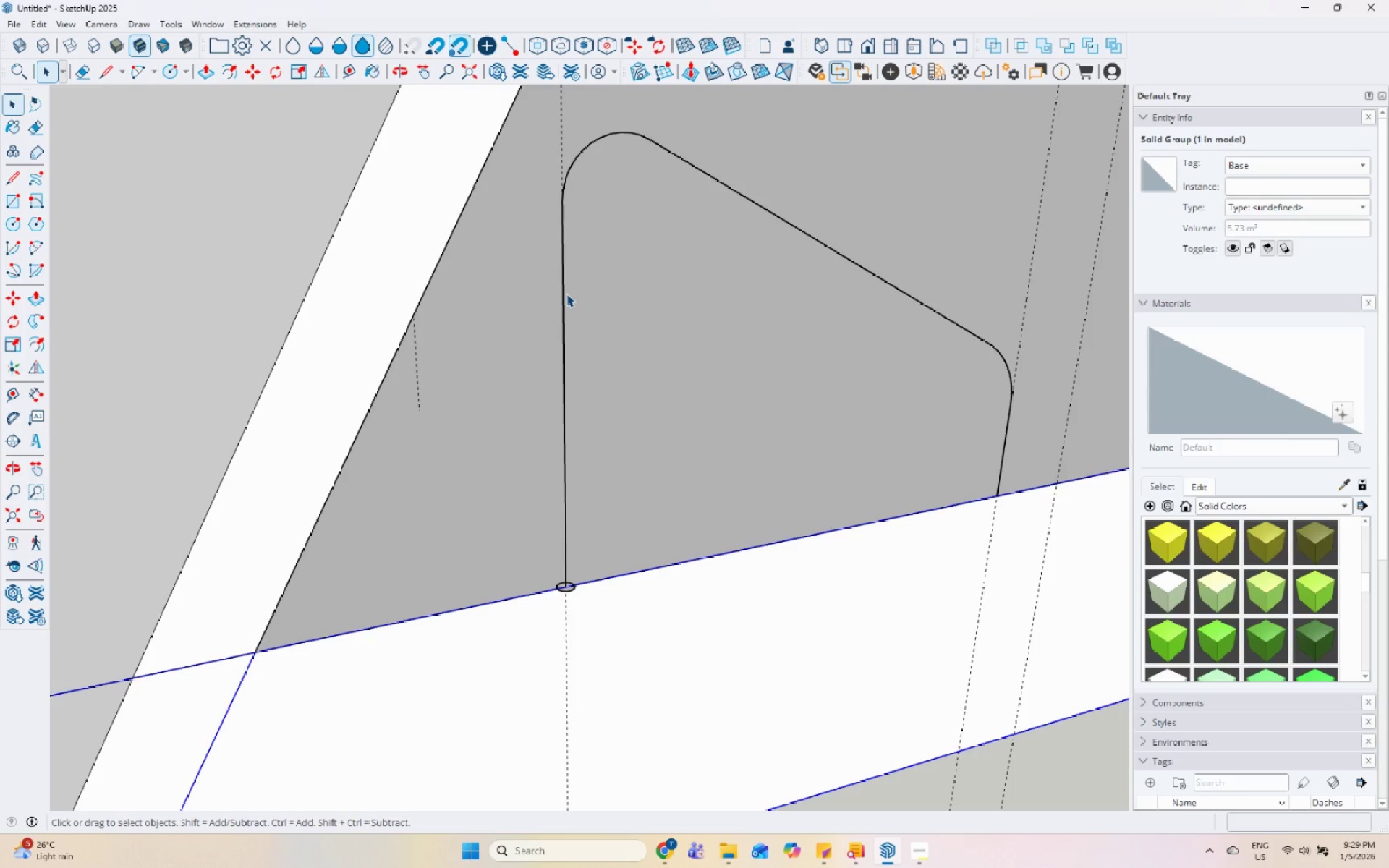 
double_click([567, 291])
 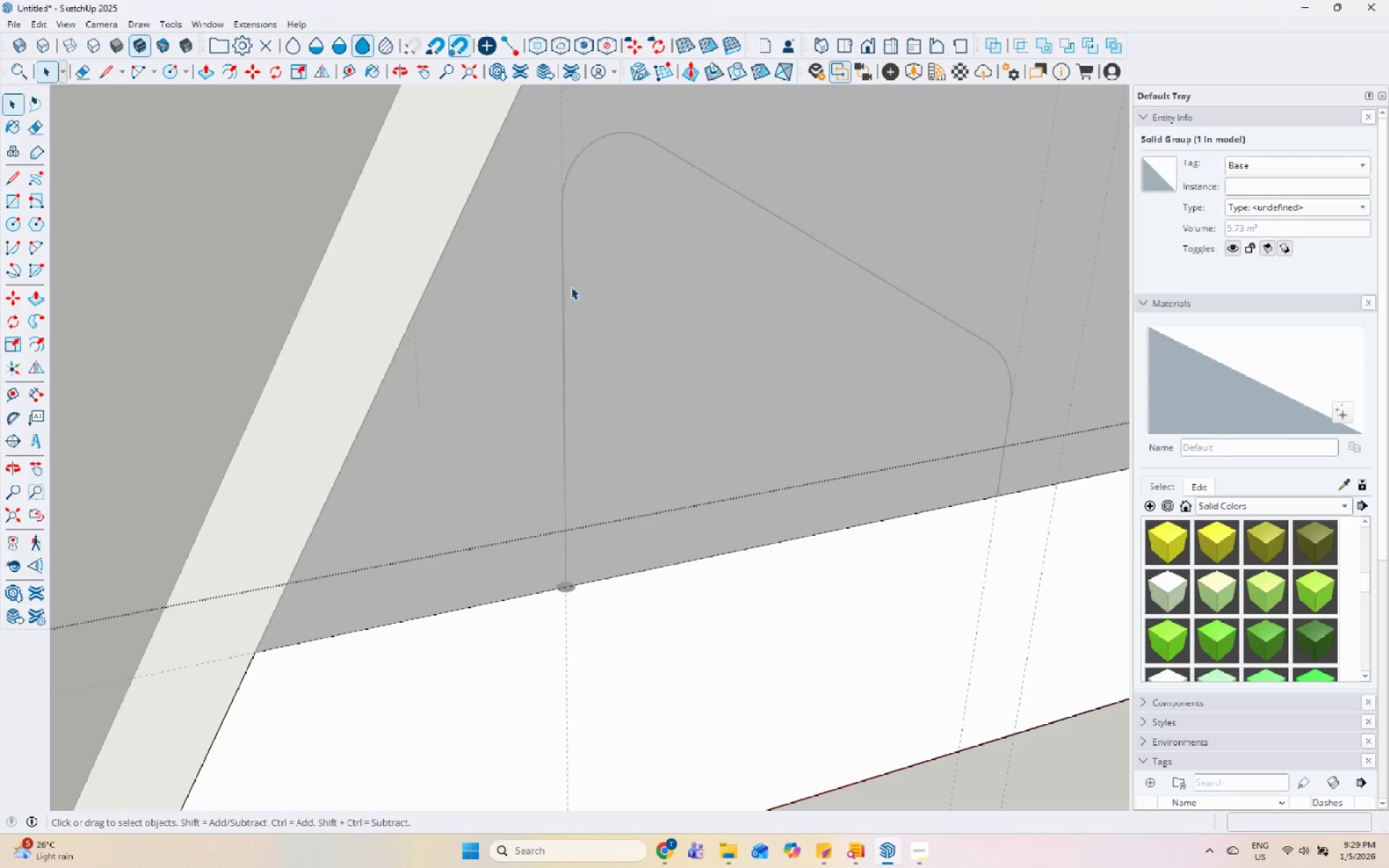 
key(Escape)
 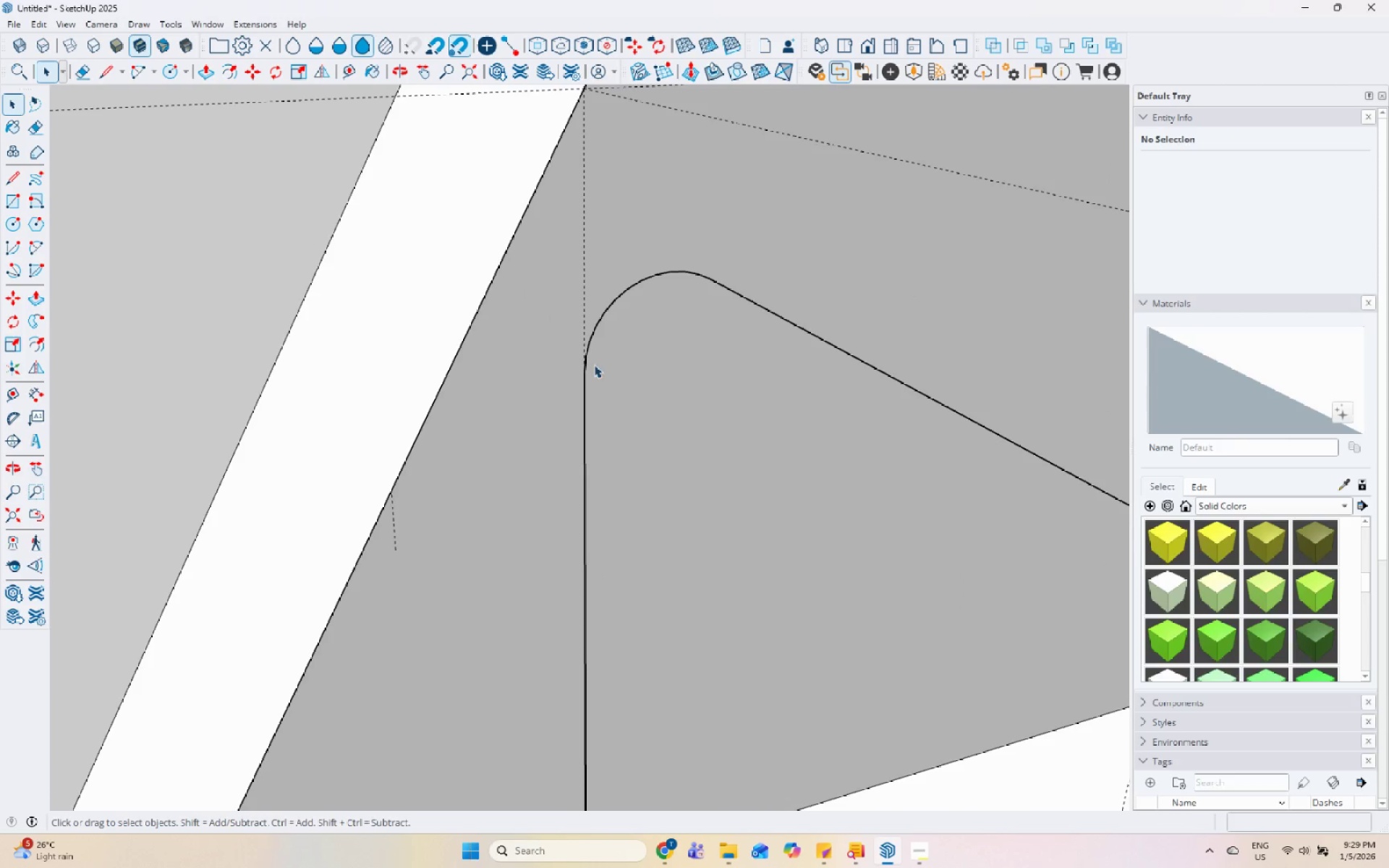 
scroll: coordinate [555, 289], scroll_direction: down, amount: 1.0
 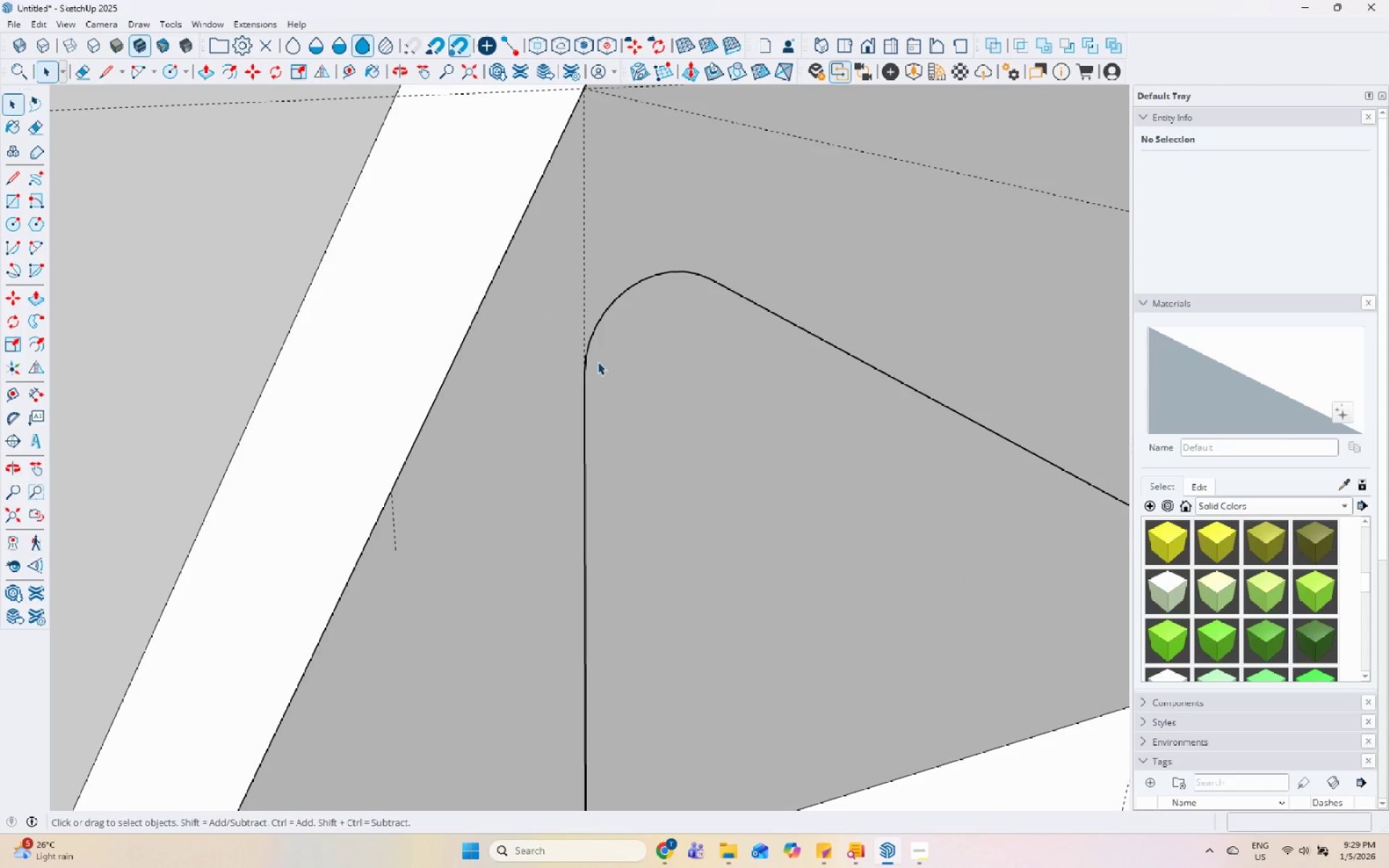 
left_click([587, 367])
 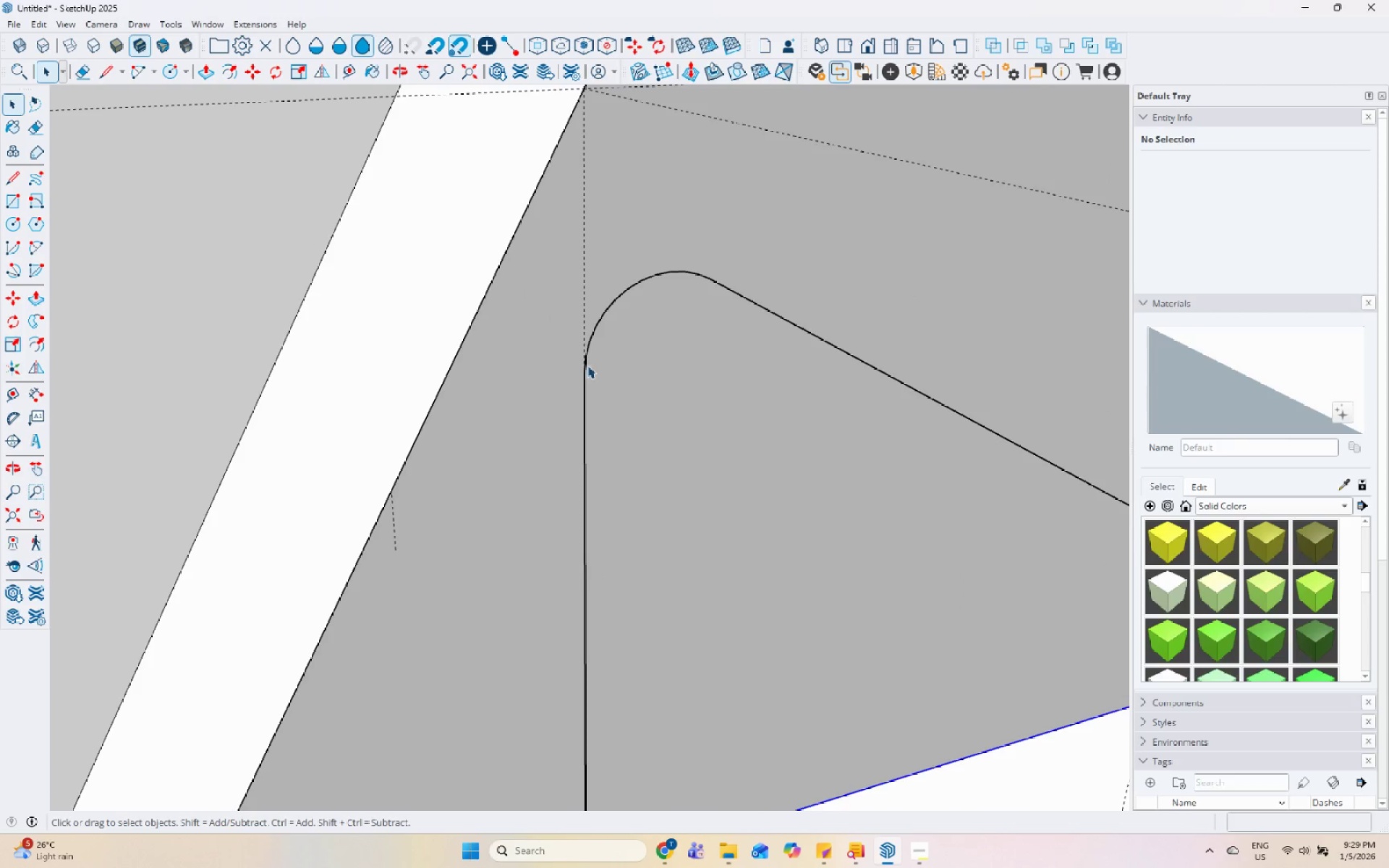 
left_click([584, 381])
 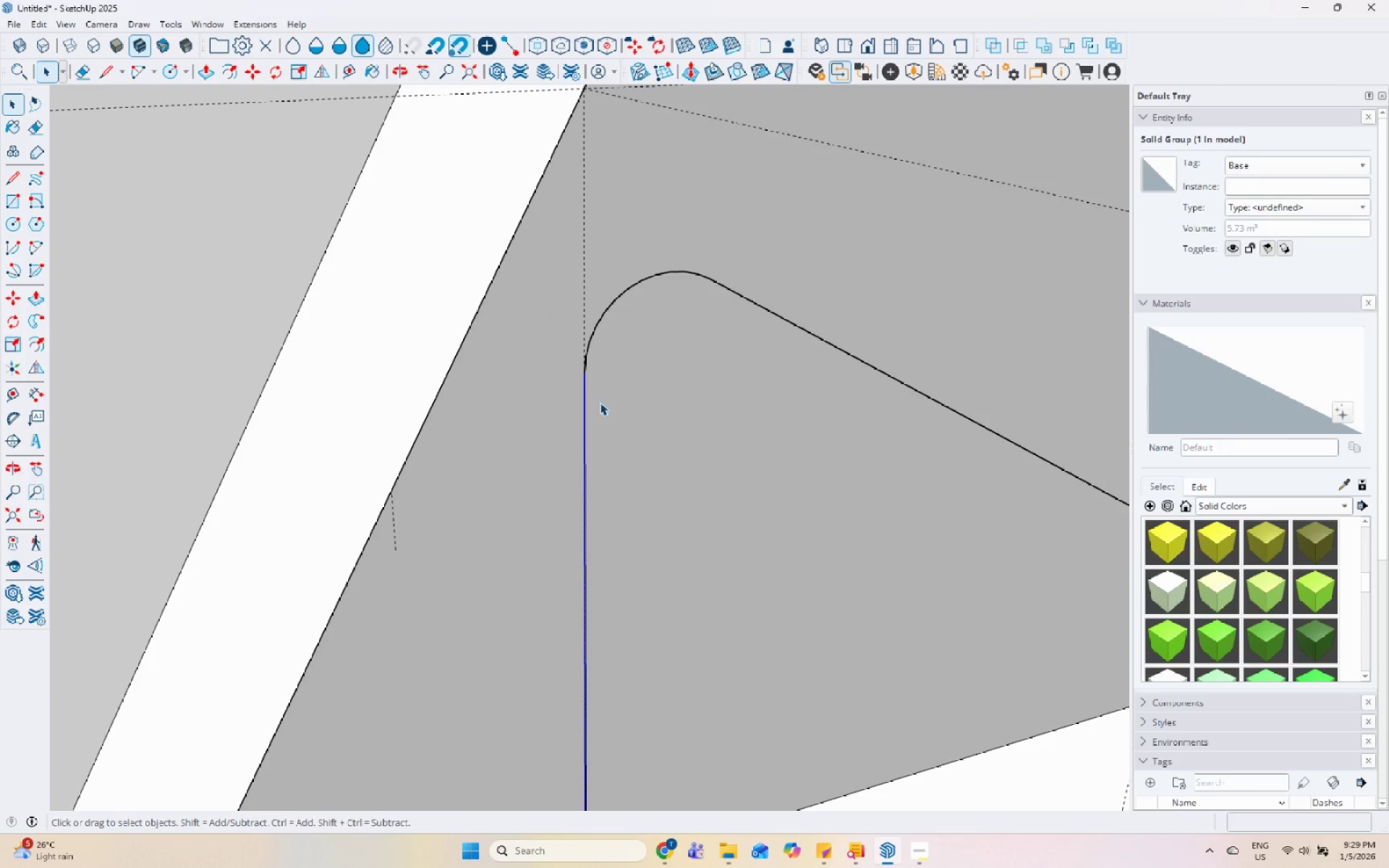 
hold_key(key=ControlLeft, duration=0.39)
left_click([600, 318])
 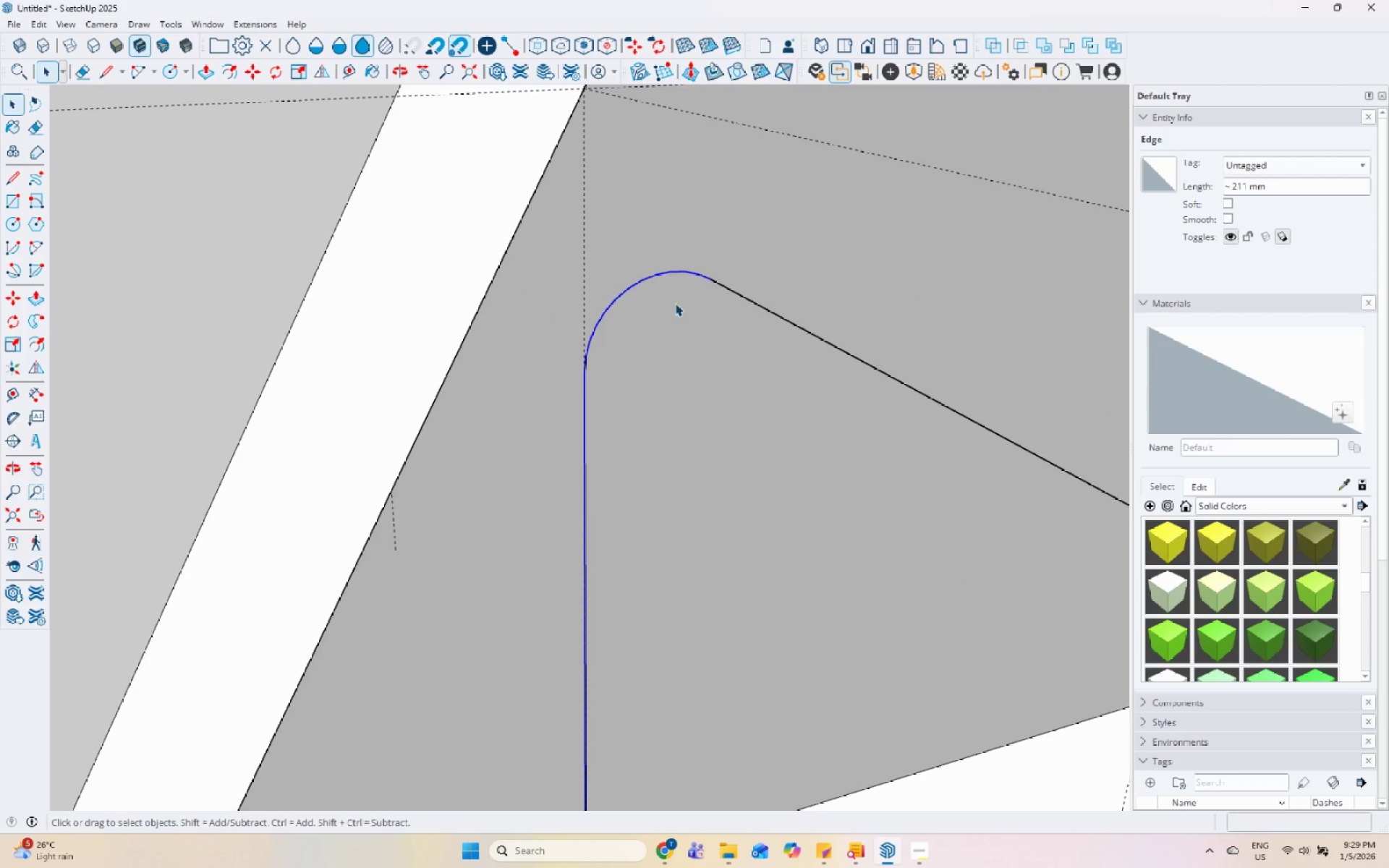 
hold_key(key=ControlLeft, duration=0.7)
left_click([736, 295])
 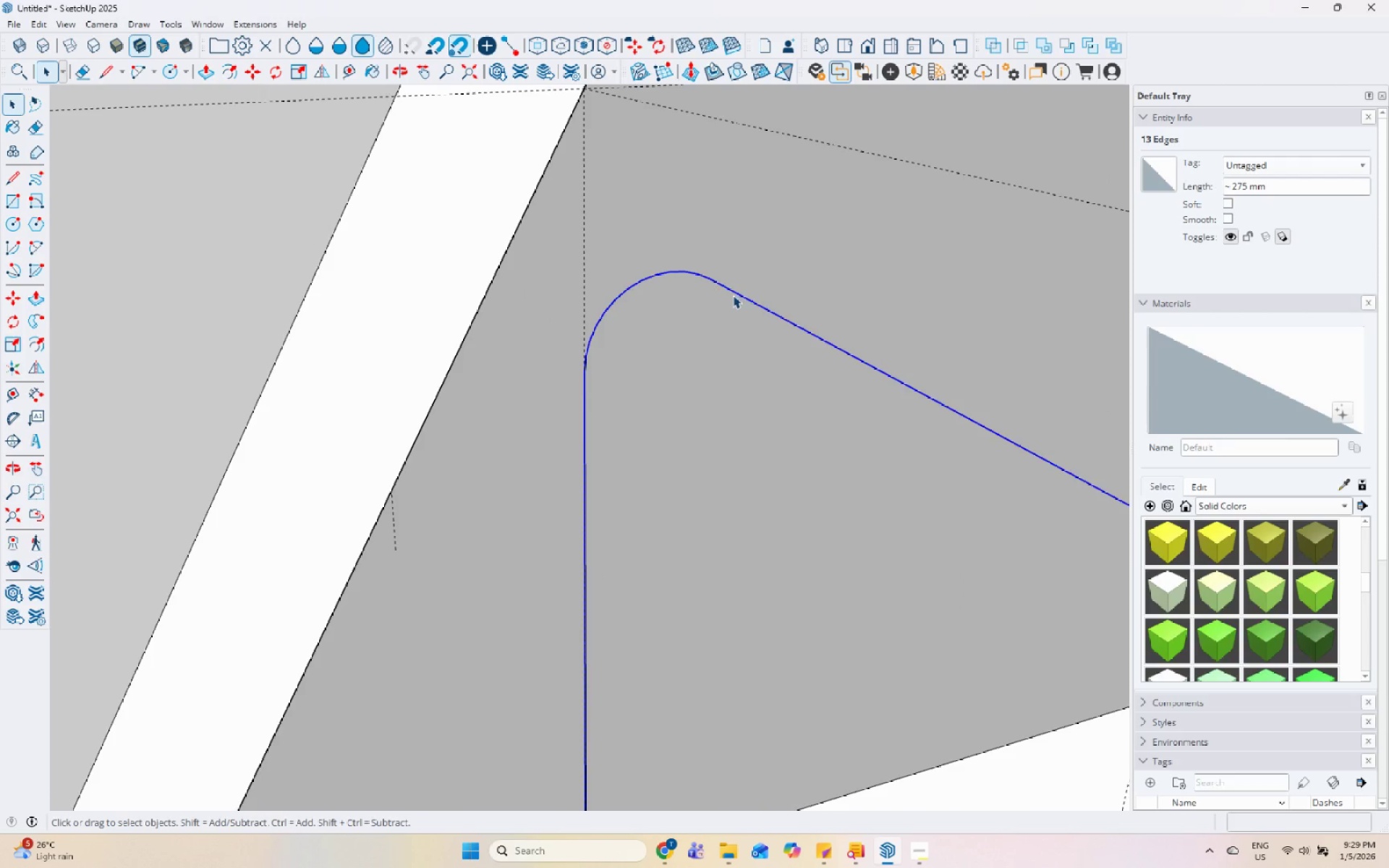 
hold_key(key=ControlLeft, duration=1.05)
 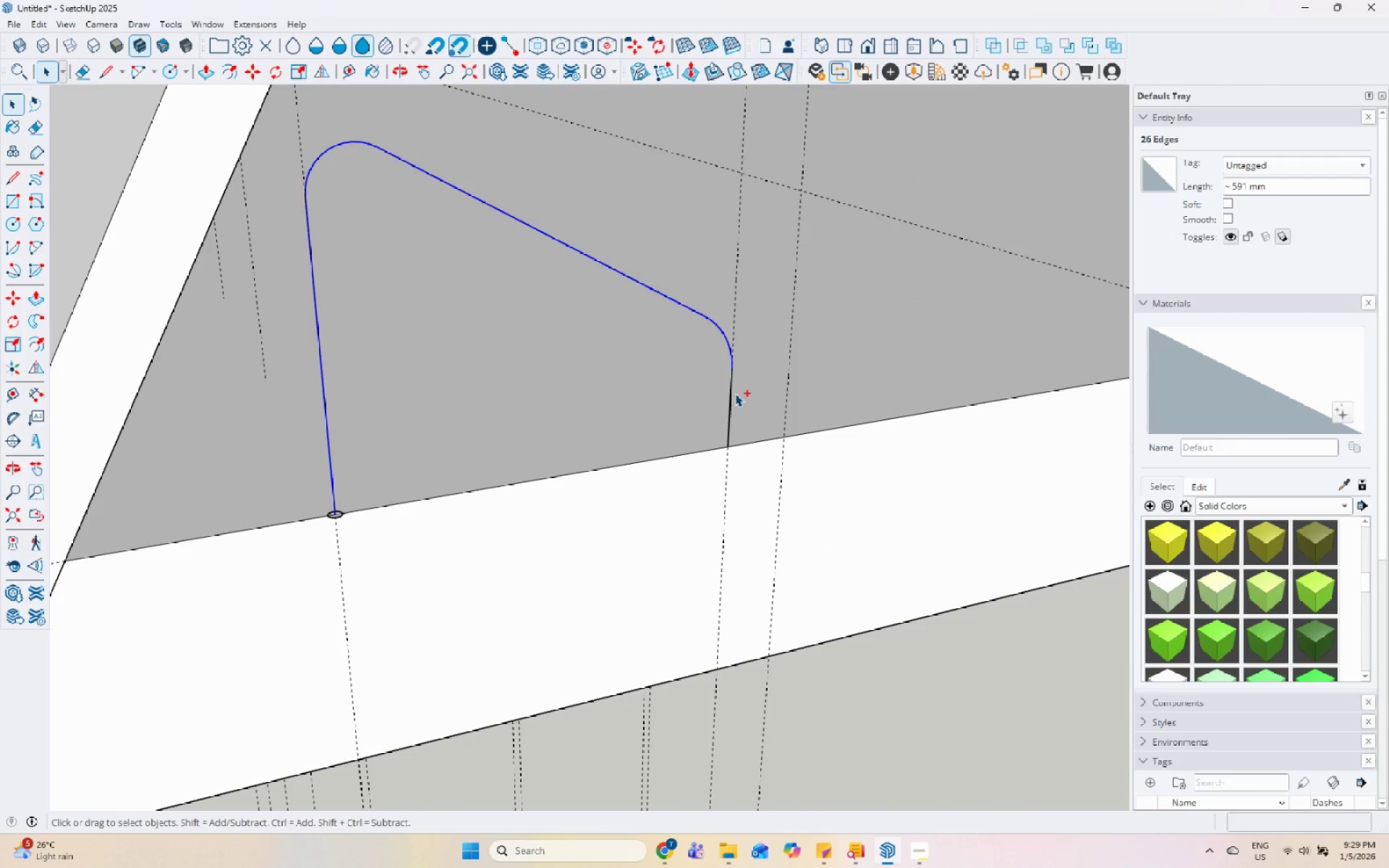 
scroll: coordinate [835, 408], scroll_direction: down, amount: 2.0
 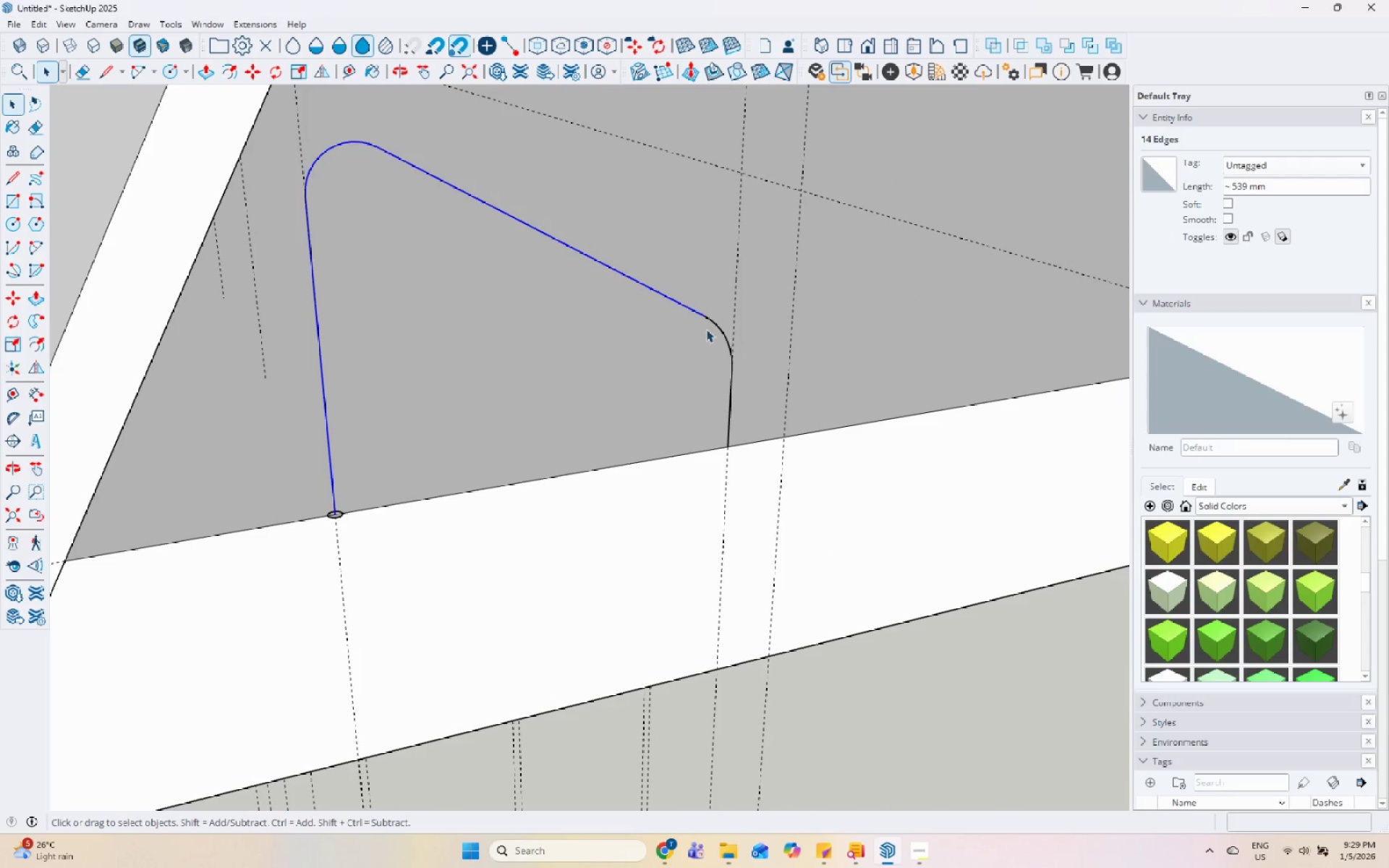 
left_click([720, 326])
 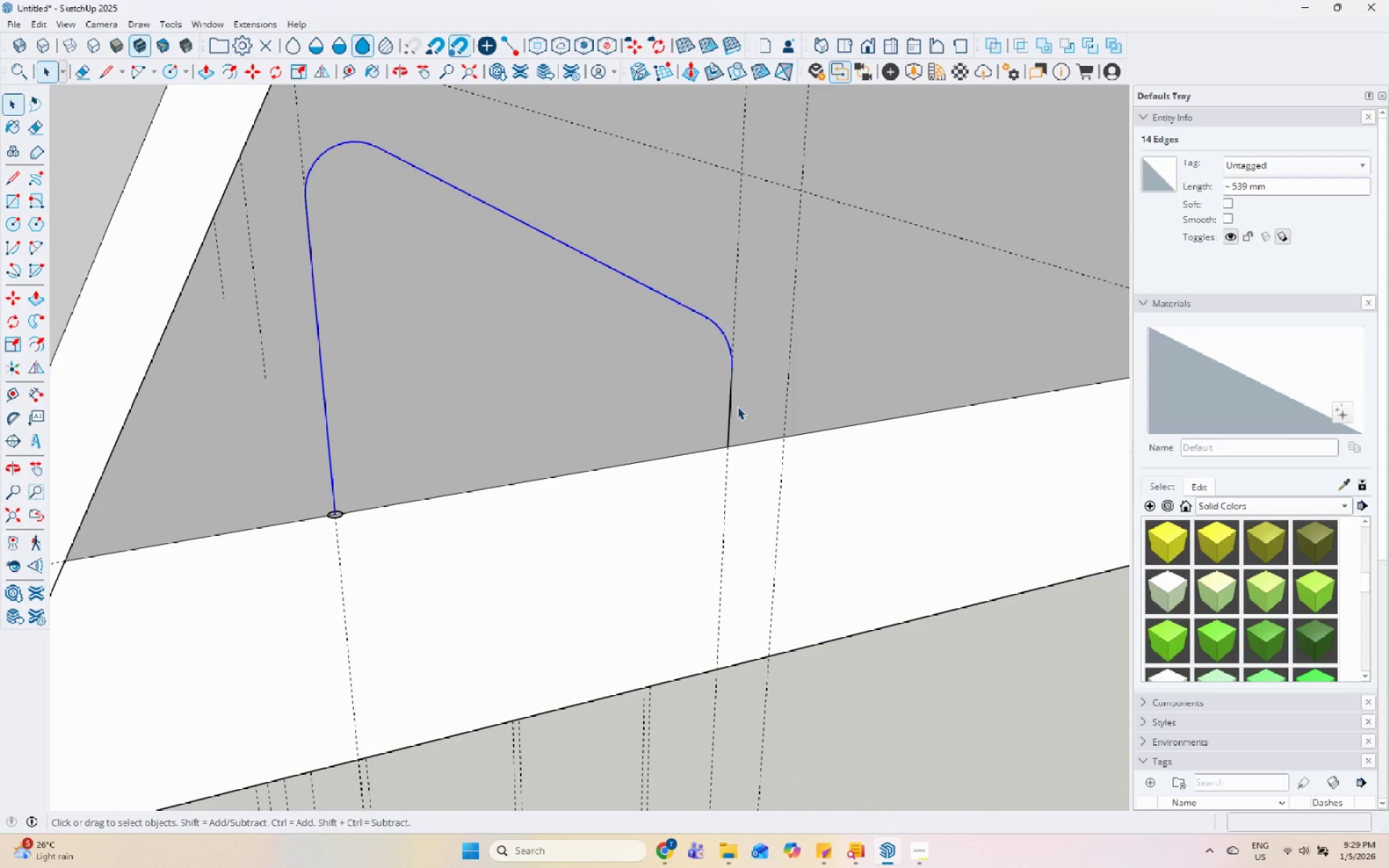 
hold_key(key=ControlLeft, duration=0.75)
left_click([731, 393])
 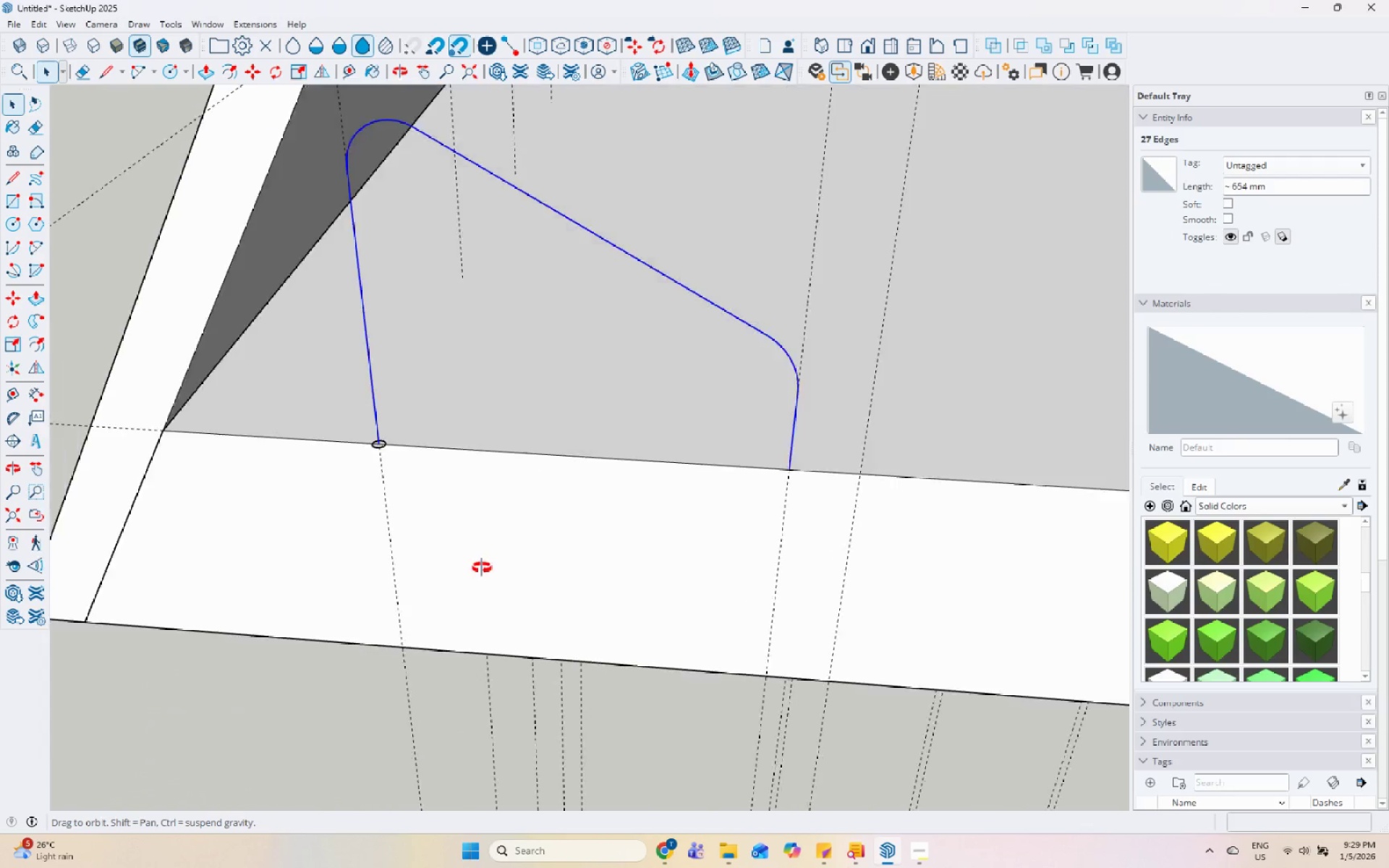 
scroll: coordinate [385, 459], scroll_direction: up, amount: 5.0
 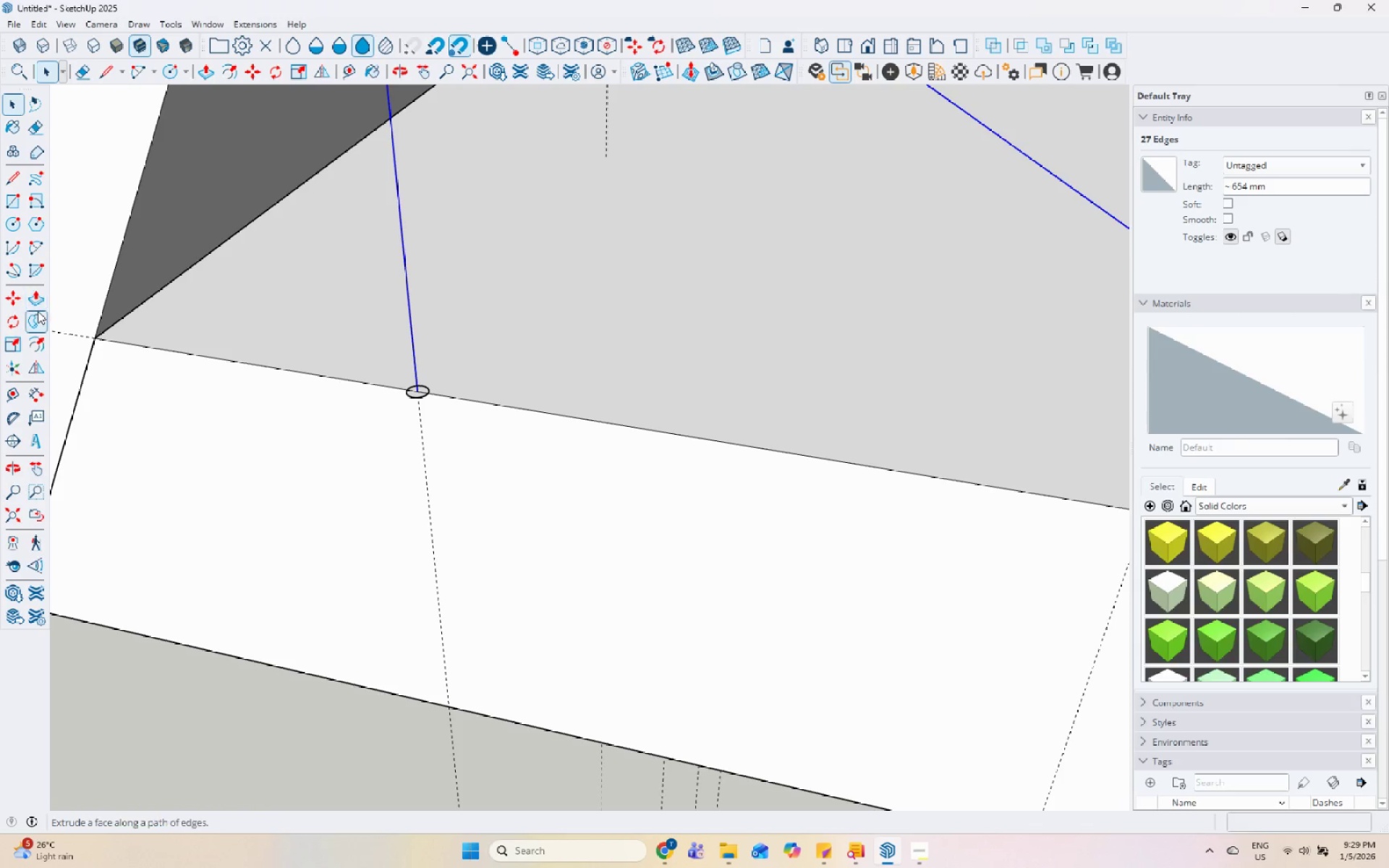 
left_click([423, 394])
 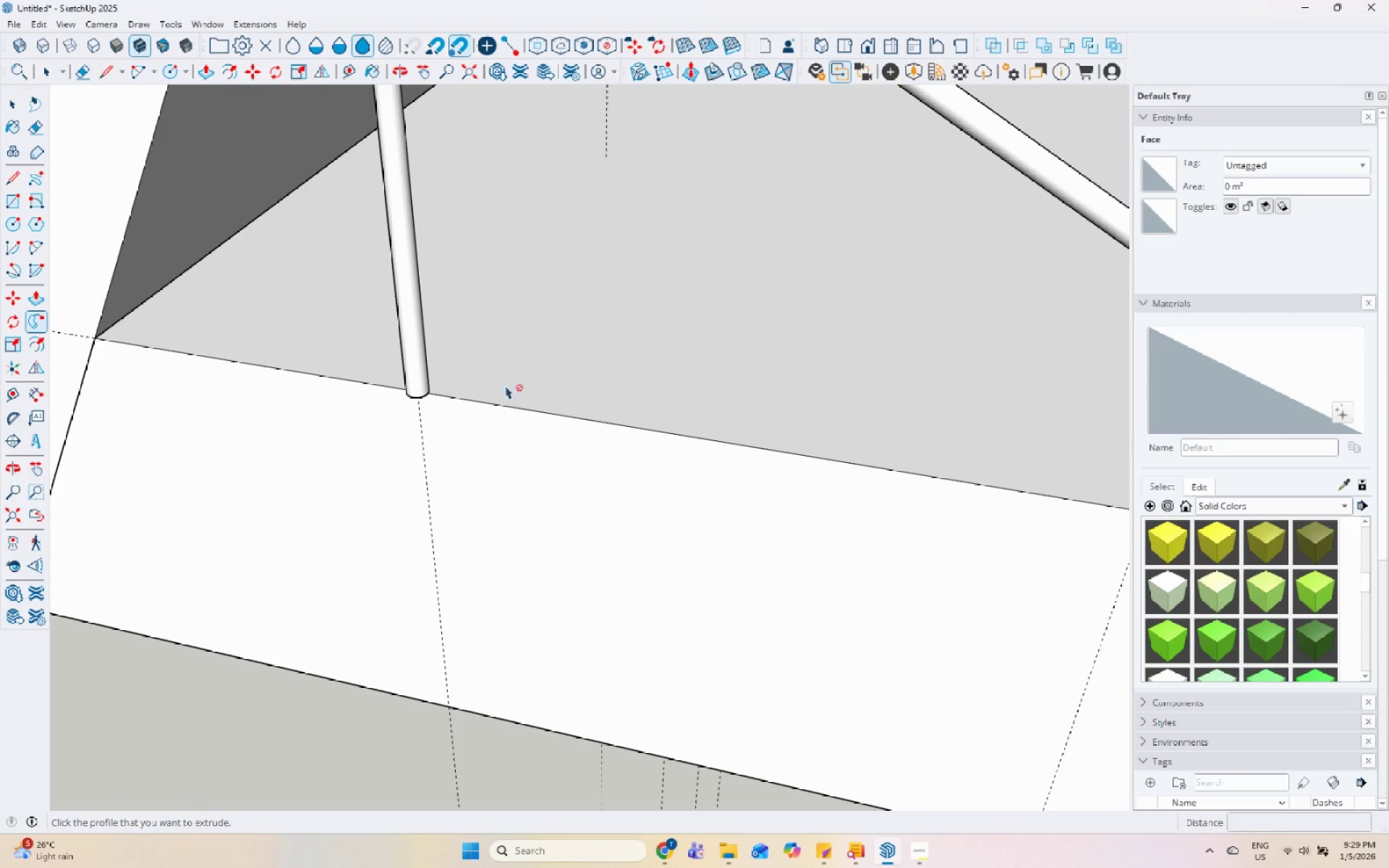 
key(Space)
 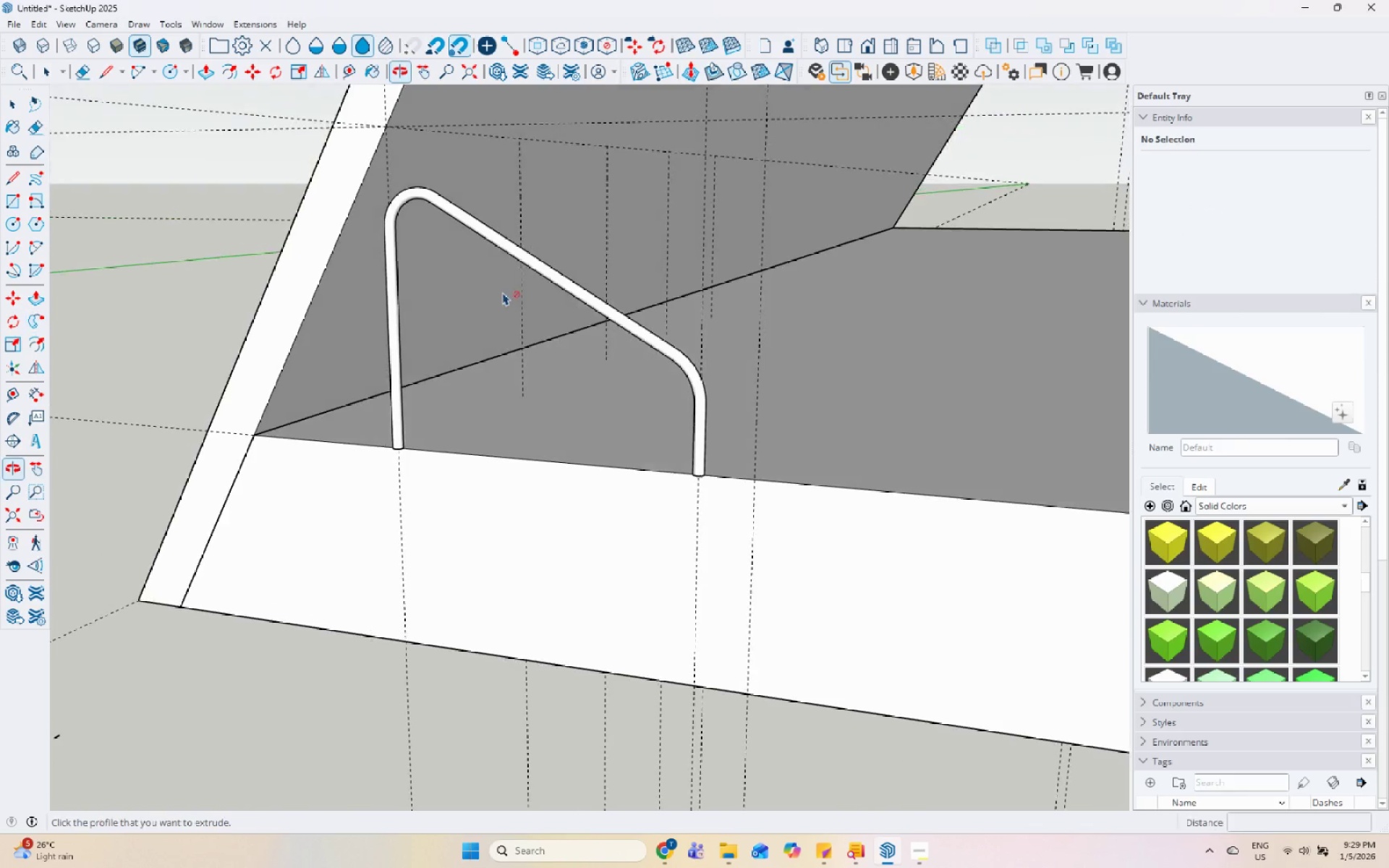 
scroll: coordinate [524, 479], scroll_direction: down, amount: 8.0
 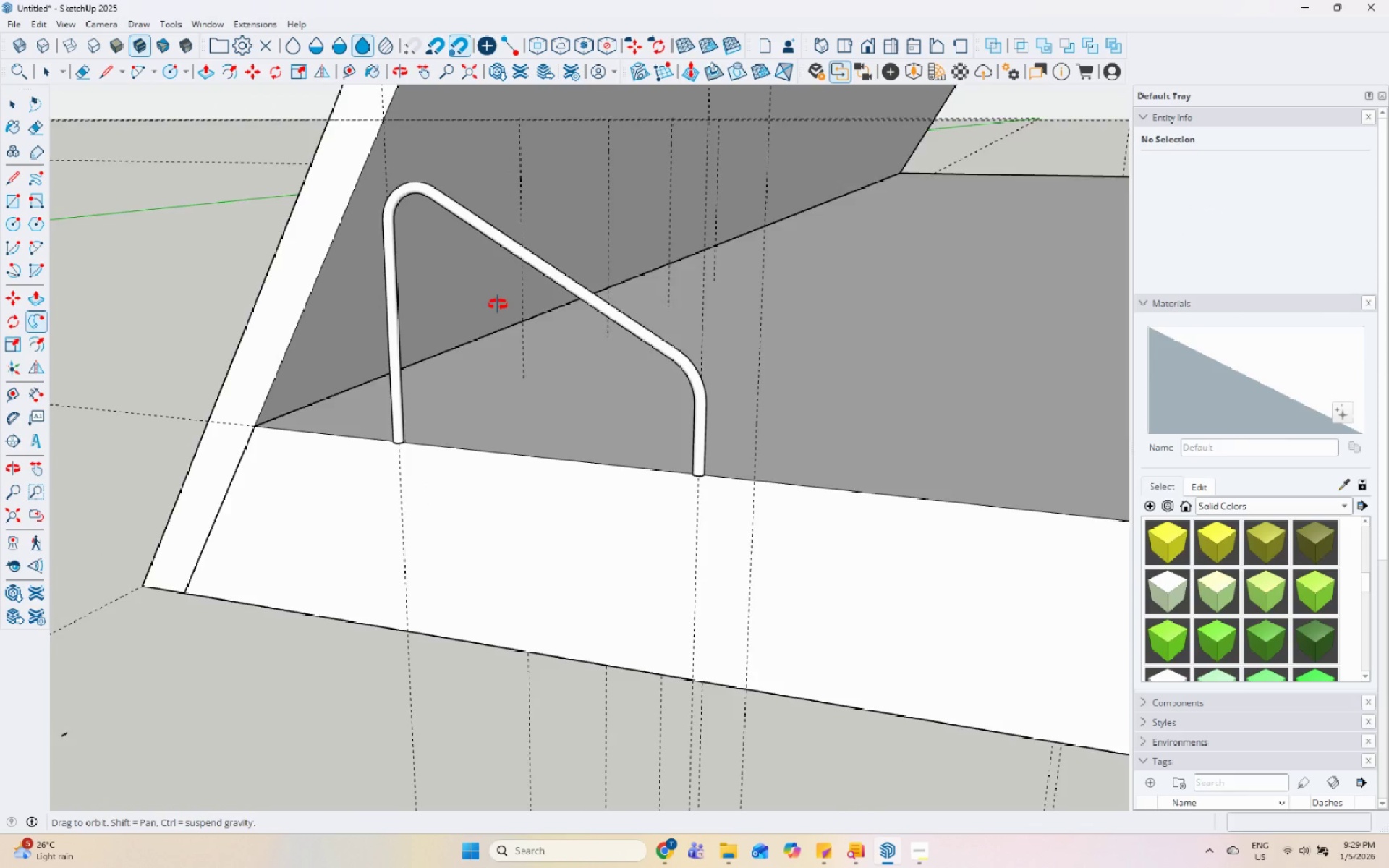 
left_click([532, 297])
 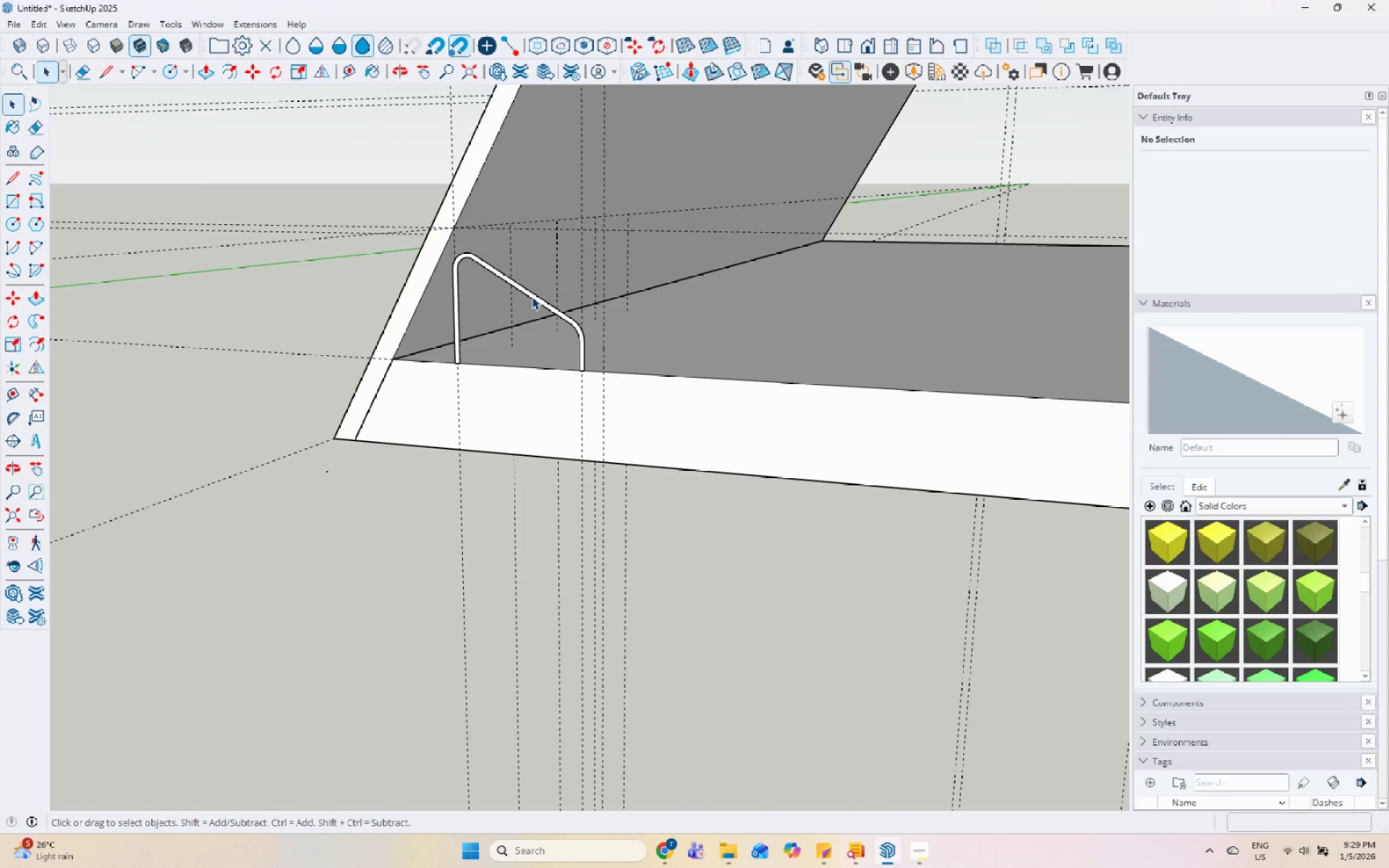 
scroll: coordinate [504, 300], scroll_direction: down, amount: 7.0
 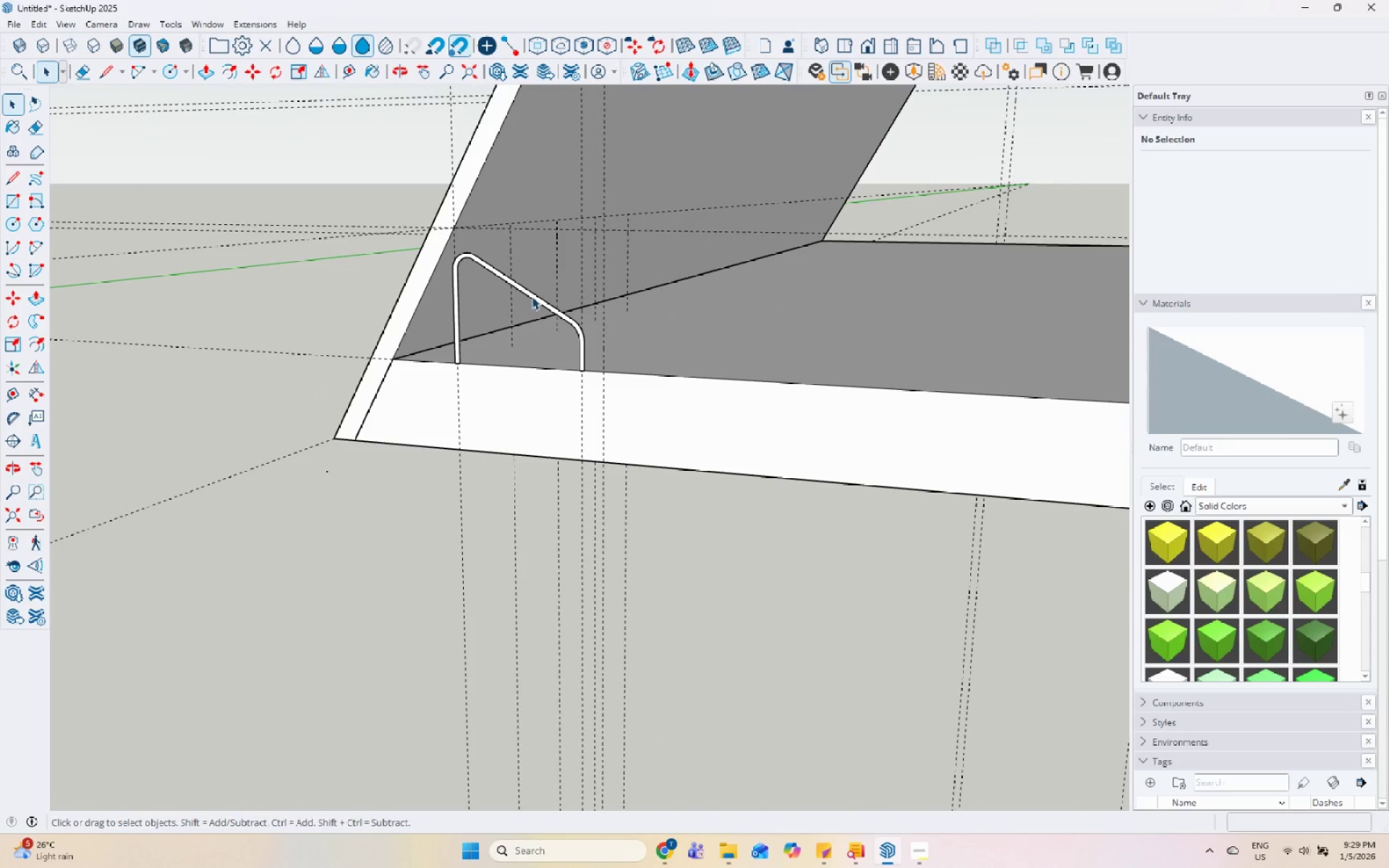 
double_click([532, 297])
 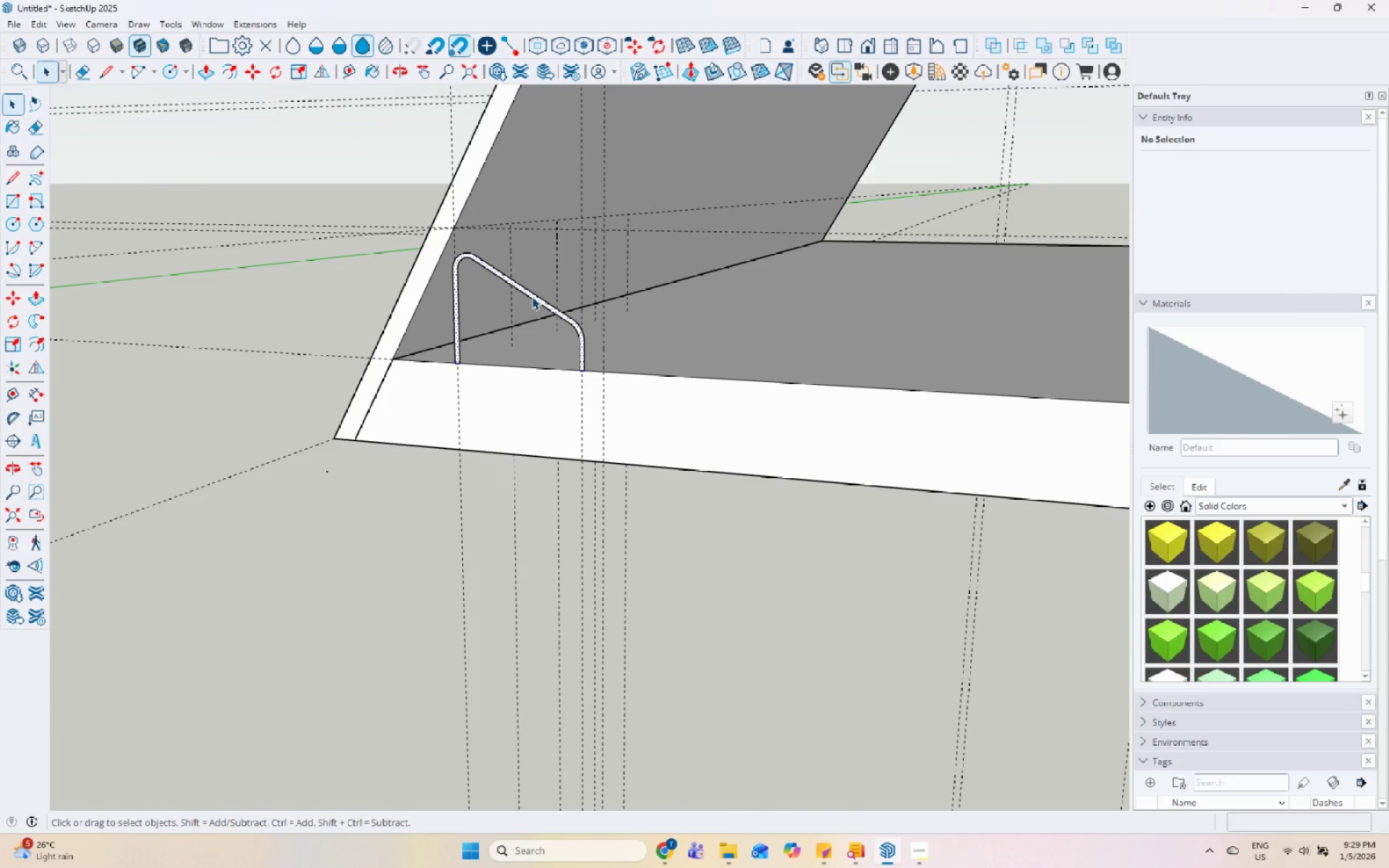 
triple_click([532, 297])
 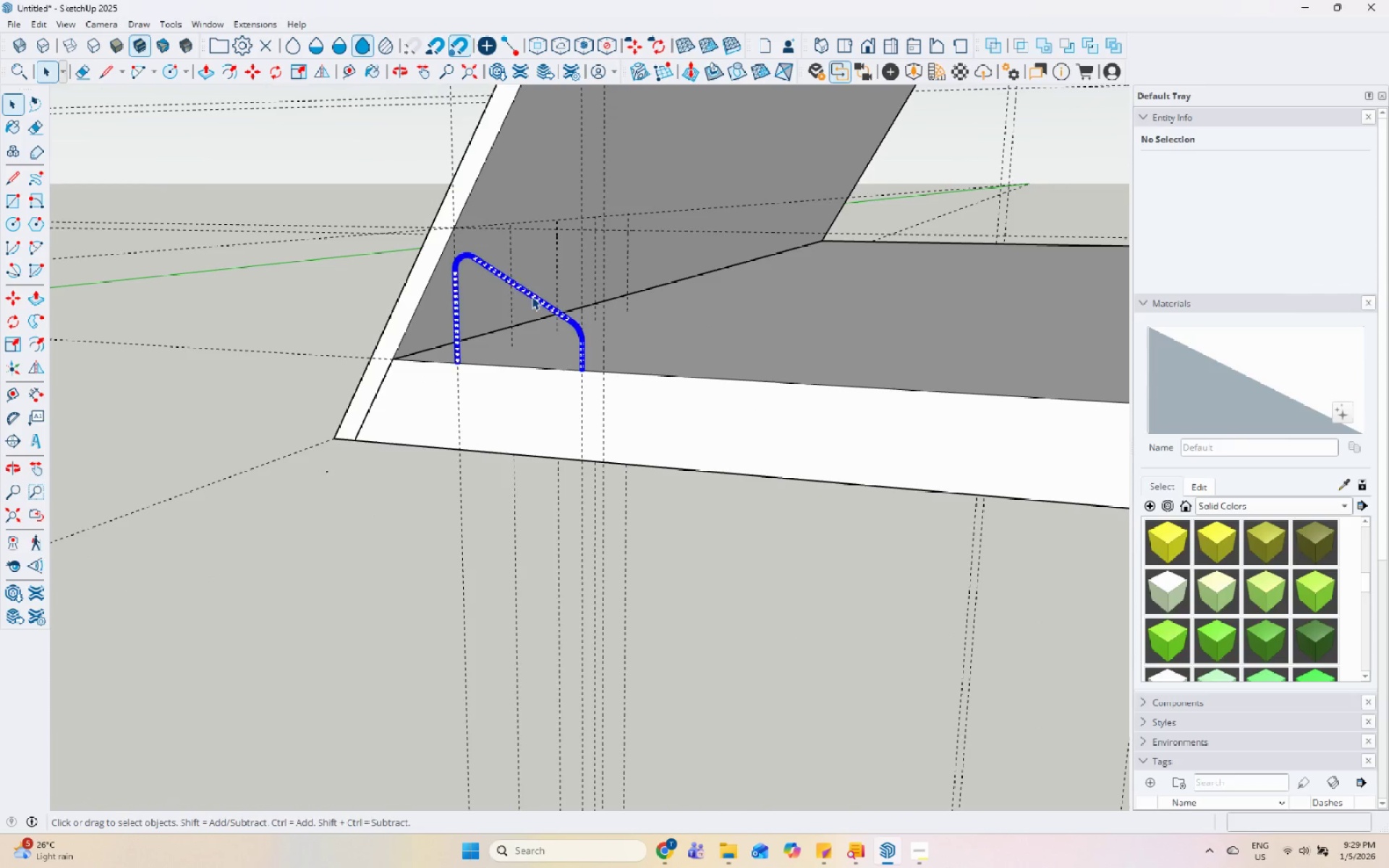 
right_click([532, 297])
 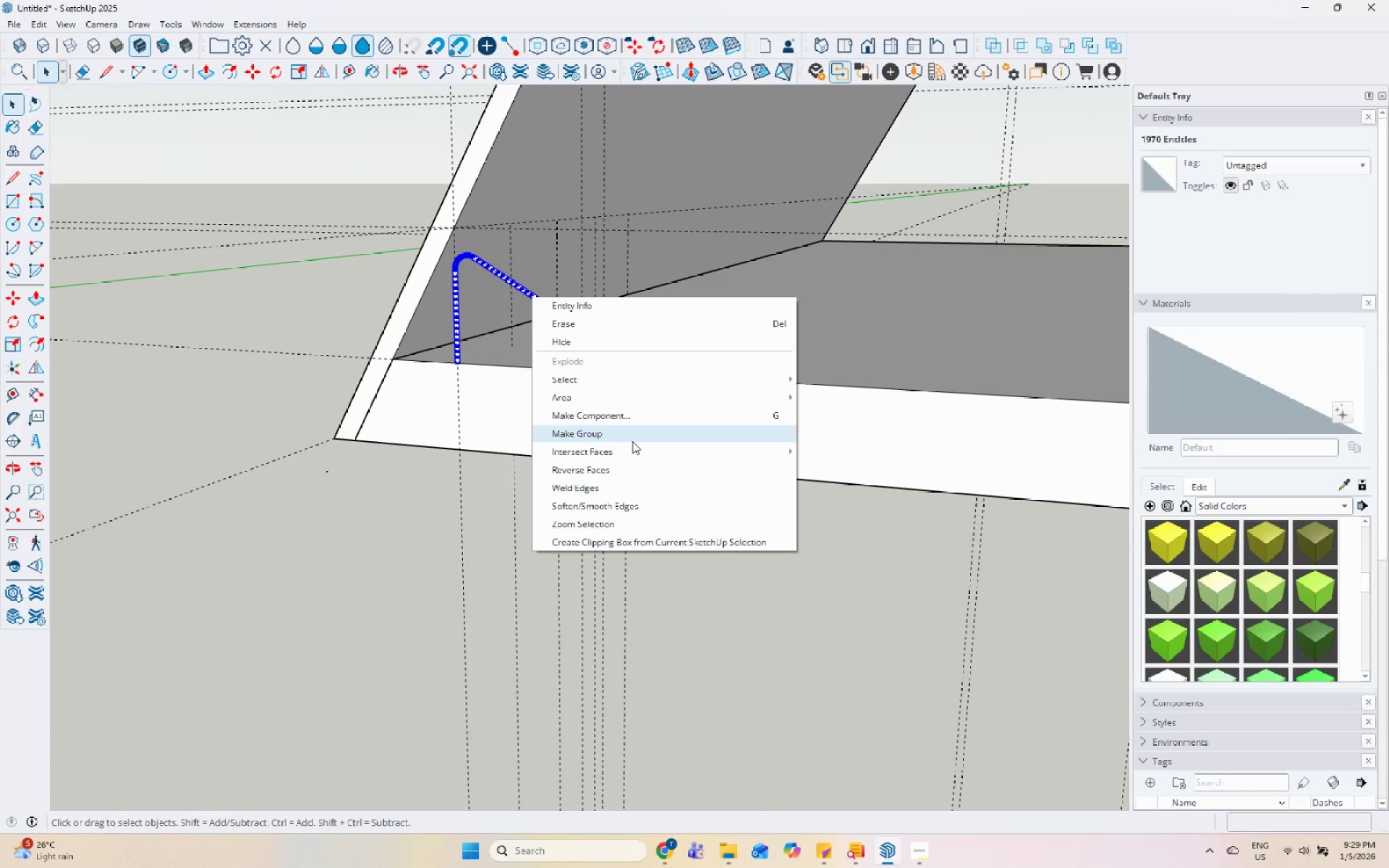 
left_click([632, 441])
 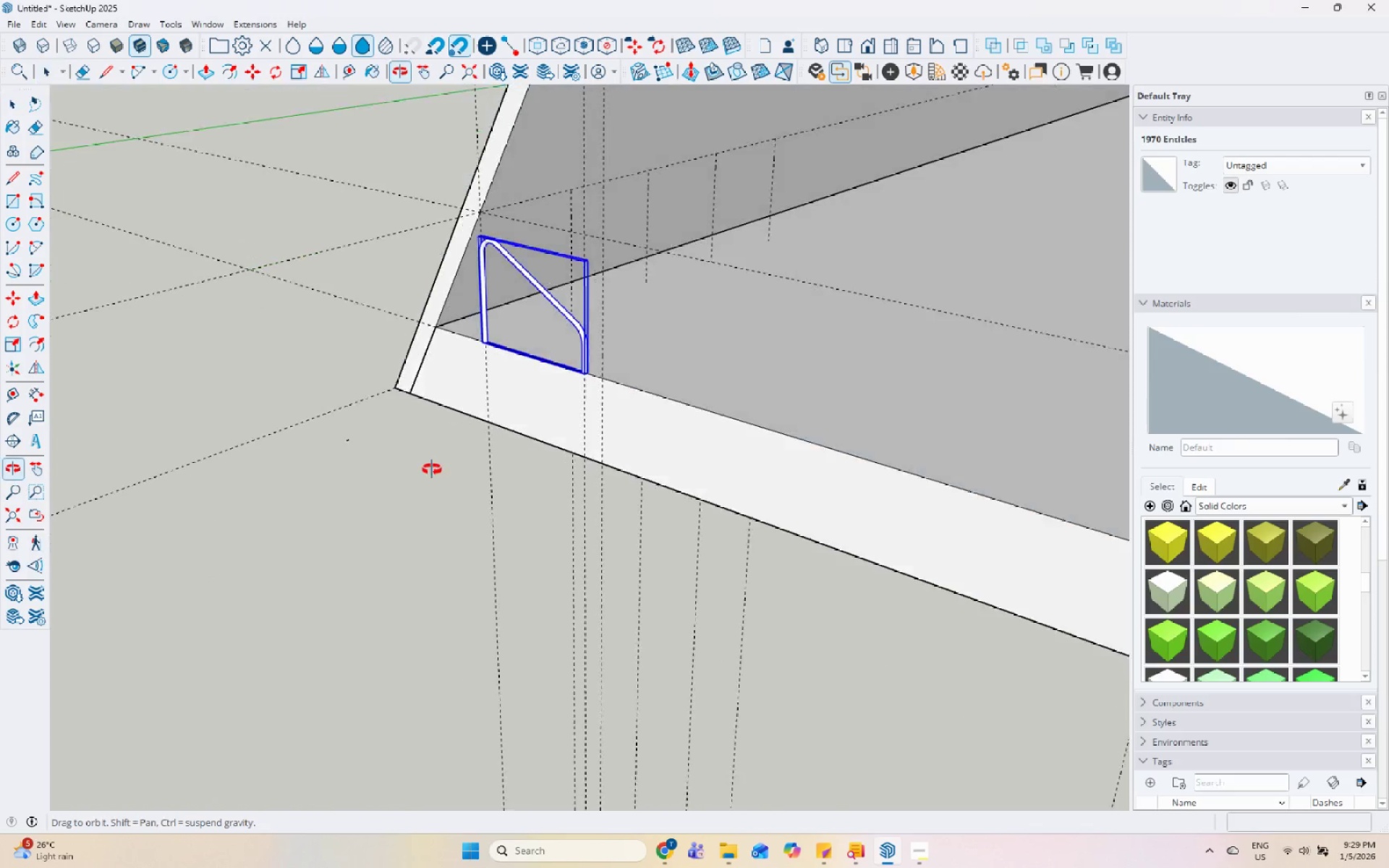 
scroll: coordinate [587, 311], scroll_direction: up, amount: 6.0
 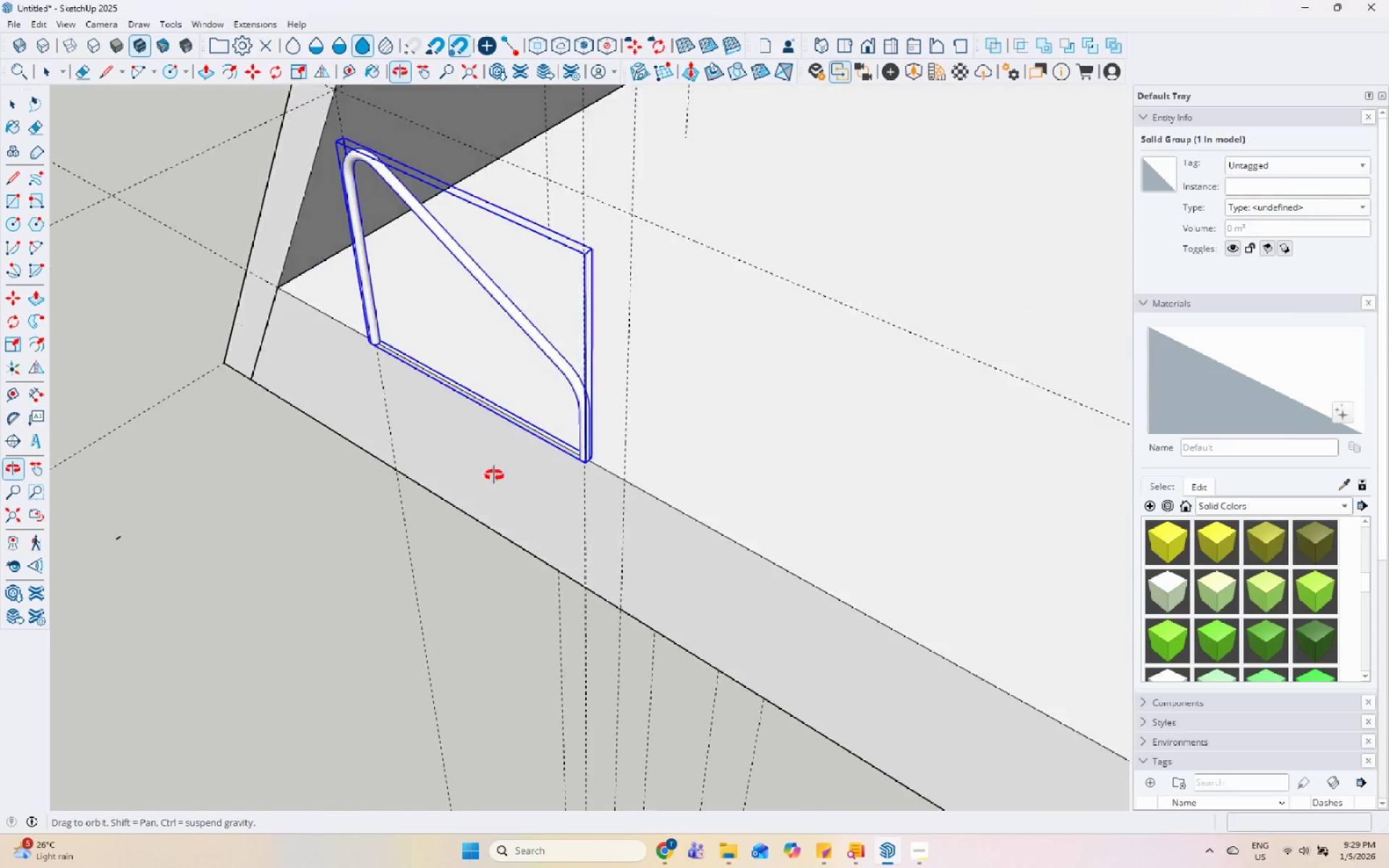 
key(M)
 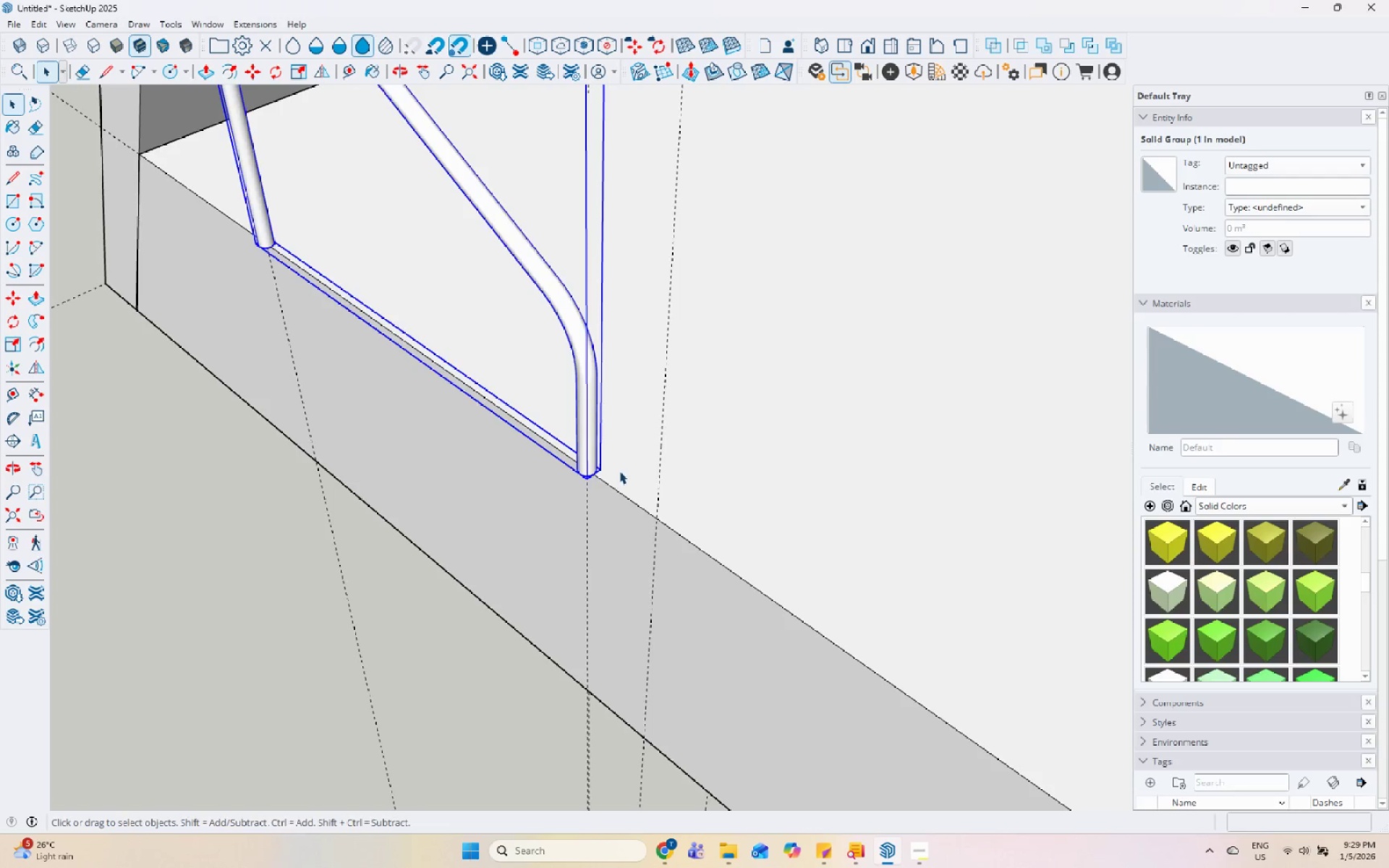 
scroll: coordinate [621, 472], scroll_direction: up, amount: 11.0
 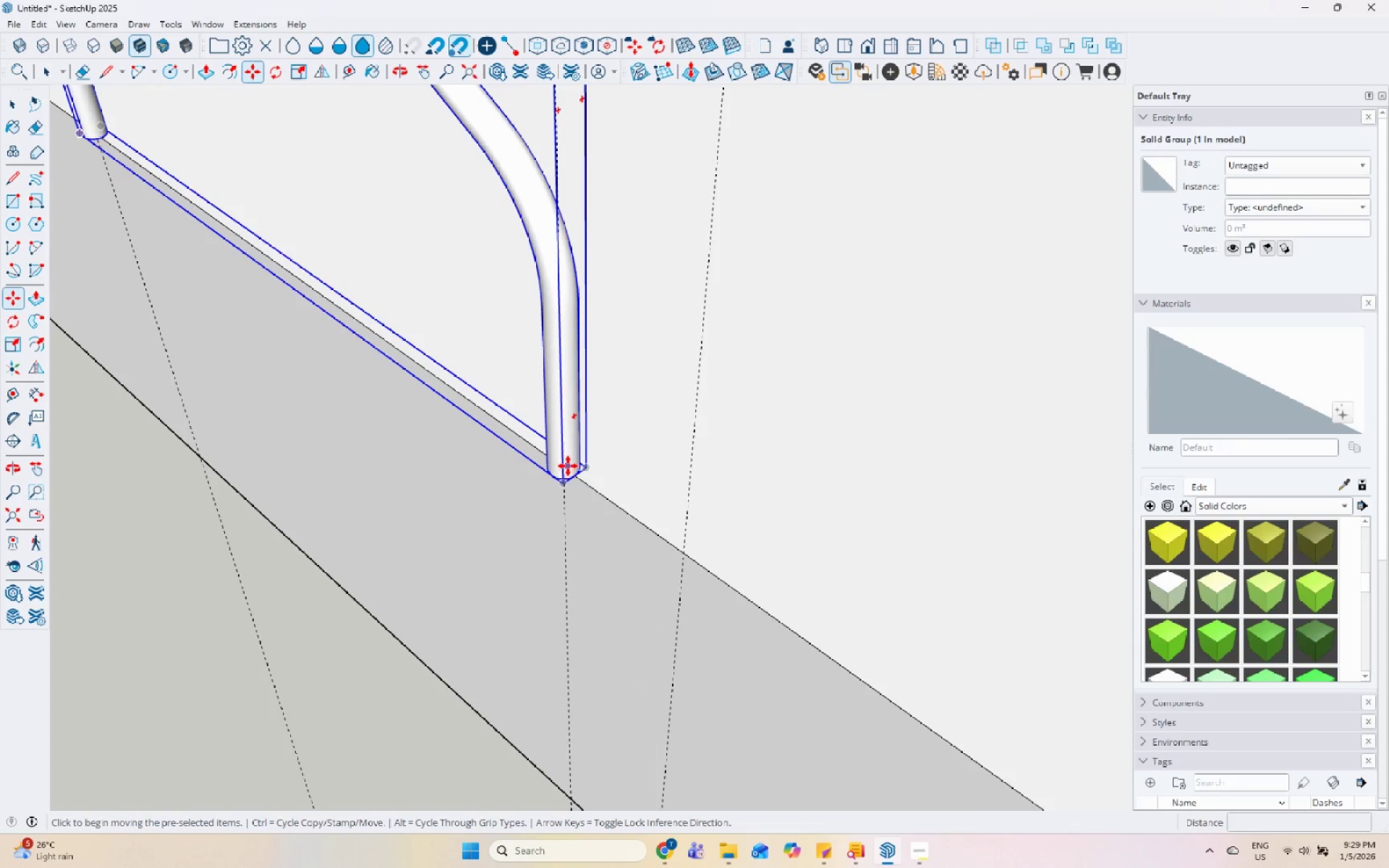 
left_click([568, 466])
 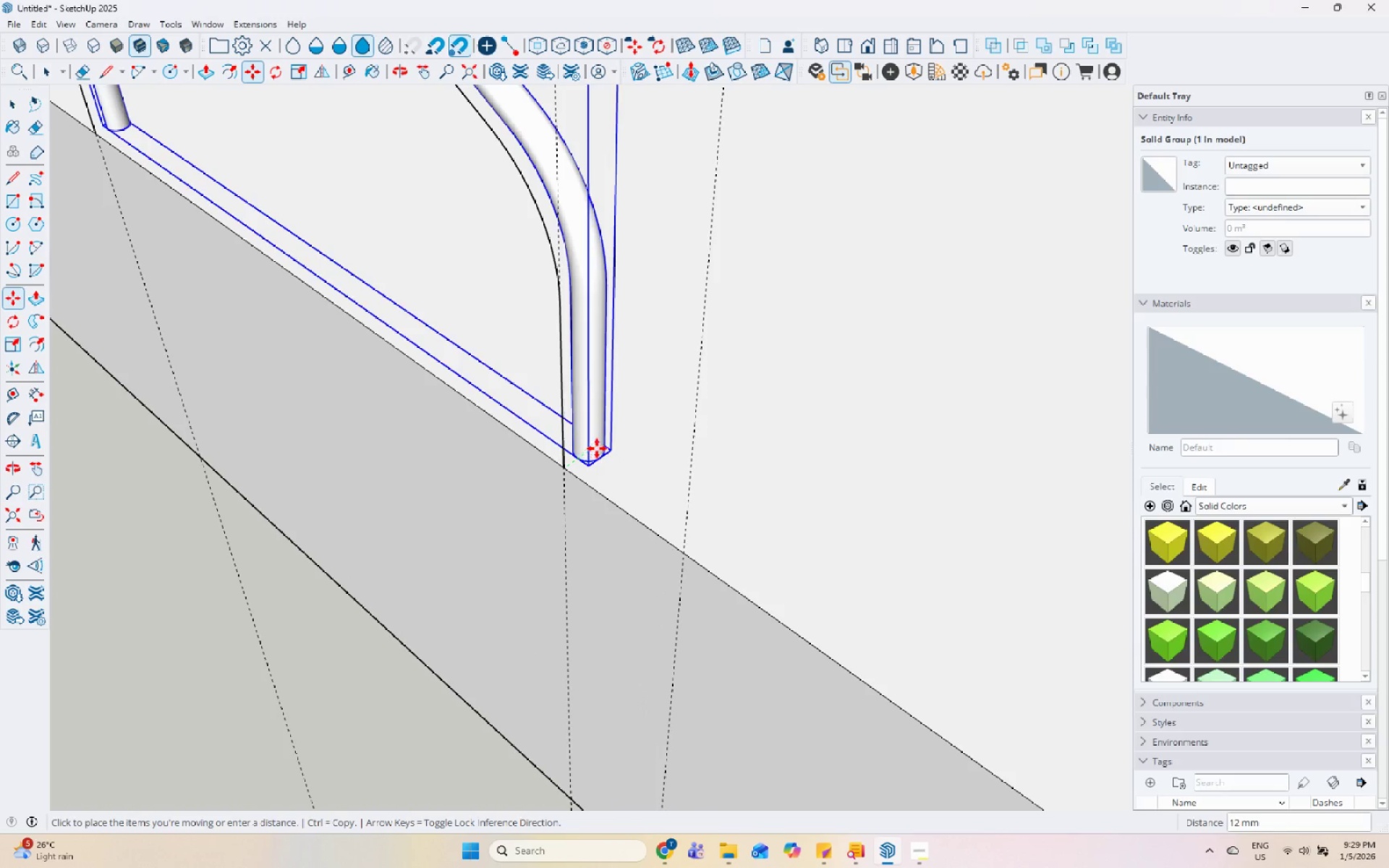 
scroll: coordinate [606, 444], scroll_direction: down, amount: 9.0
 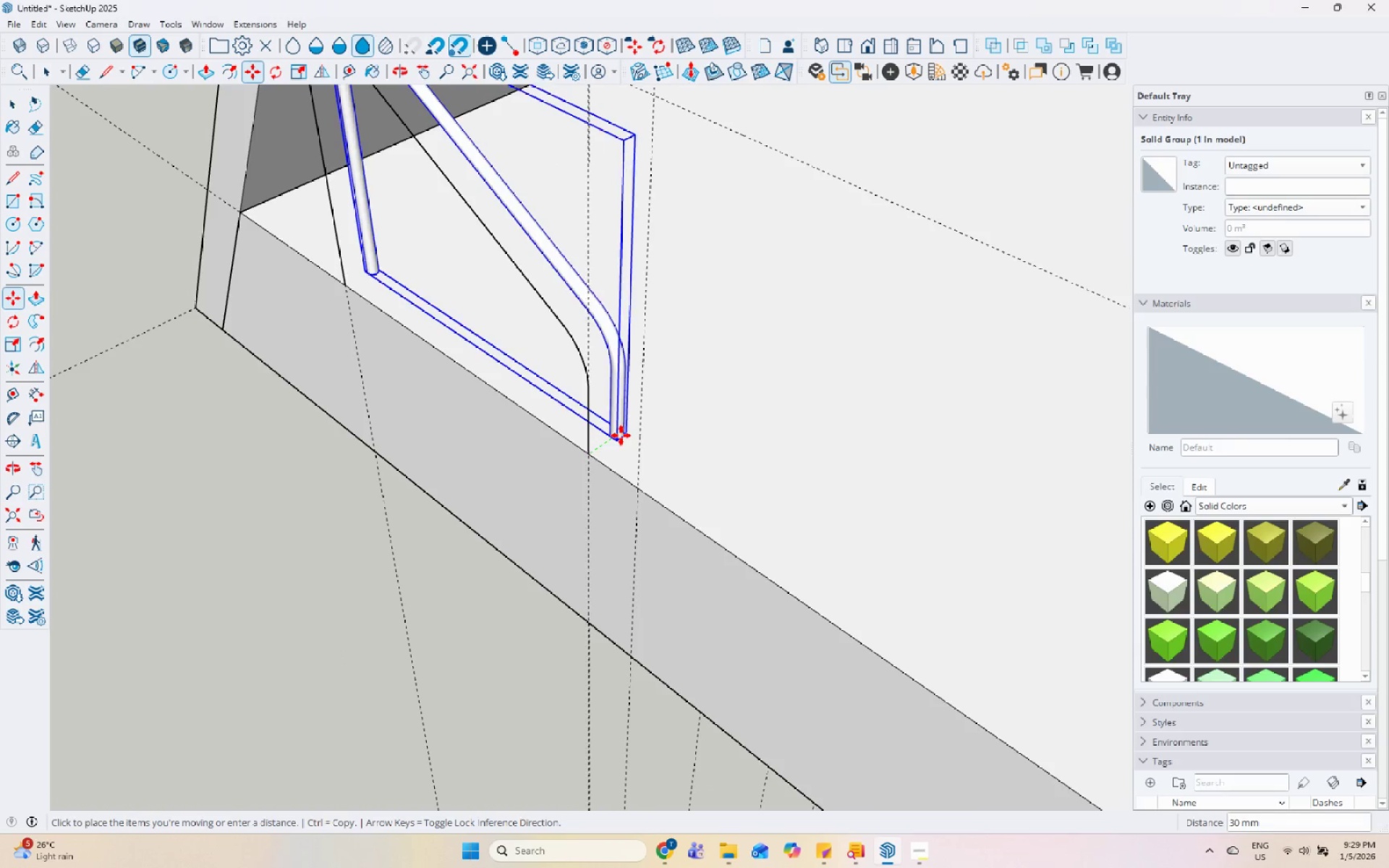 
mouse_move([642, 431])
 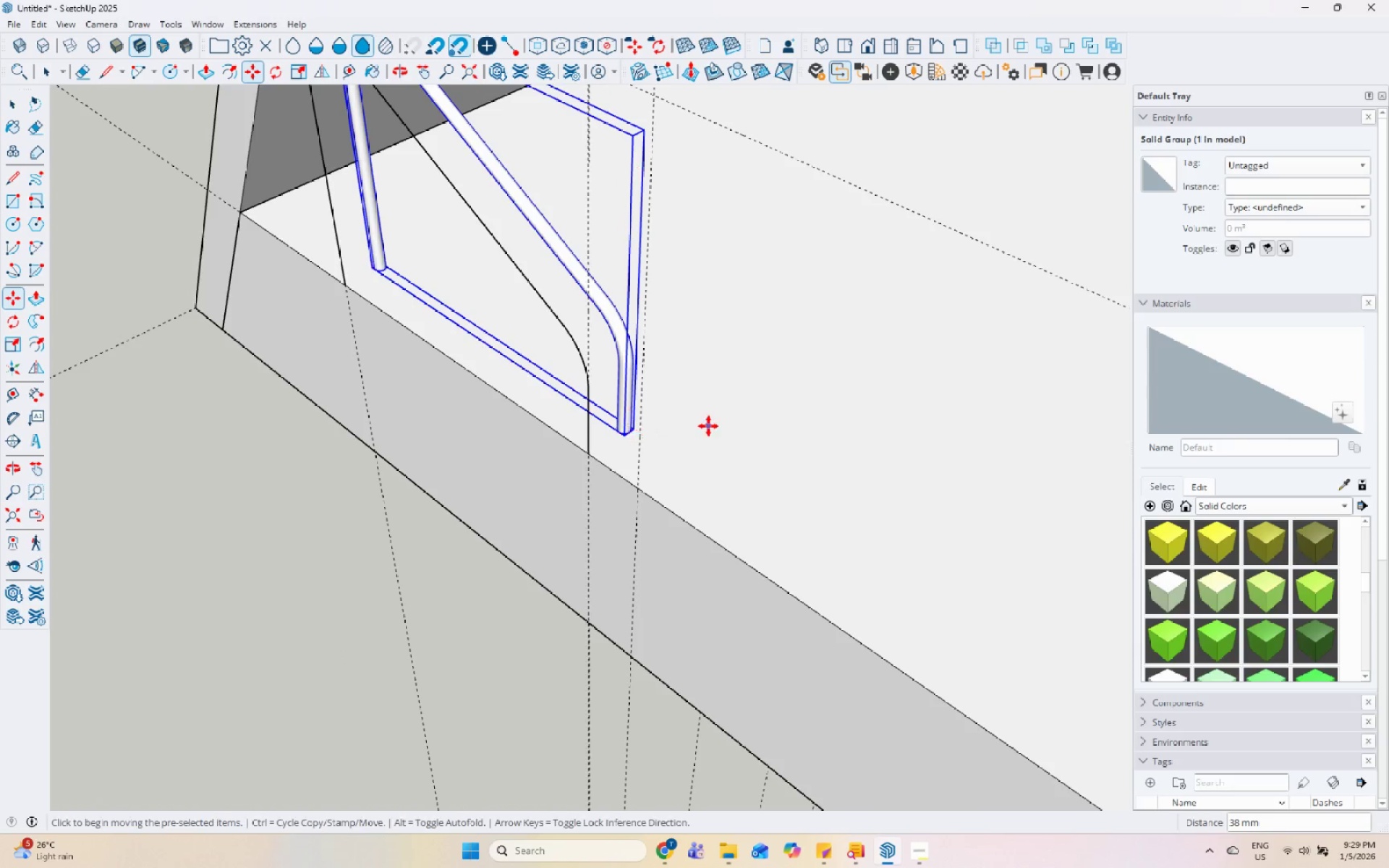 
scroll: coordinate [660, 445], scroll_direction: down, amount: 7.0
 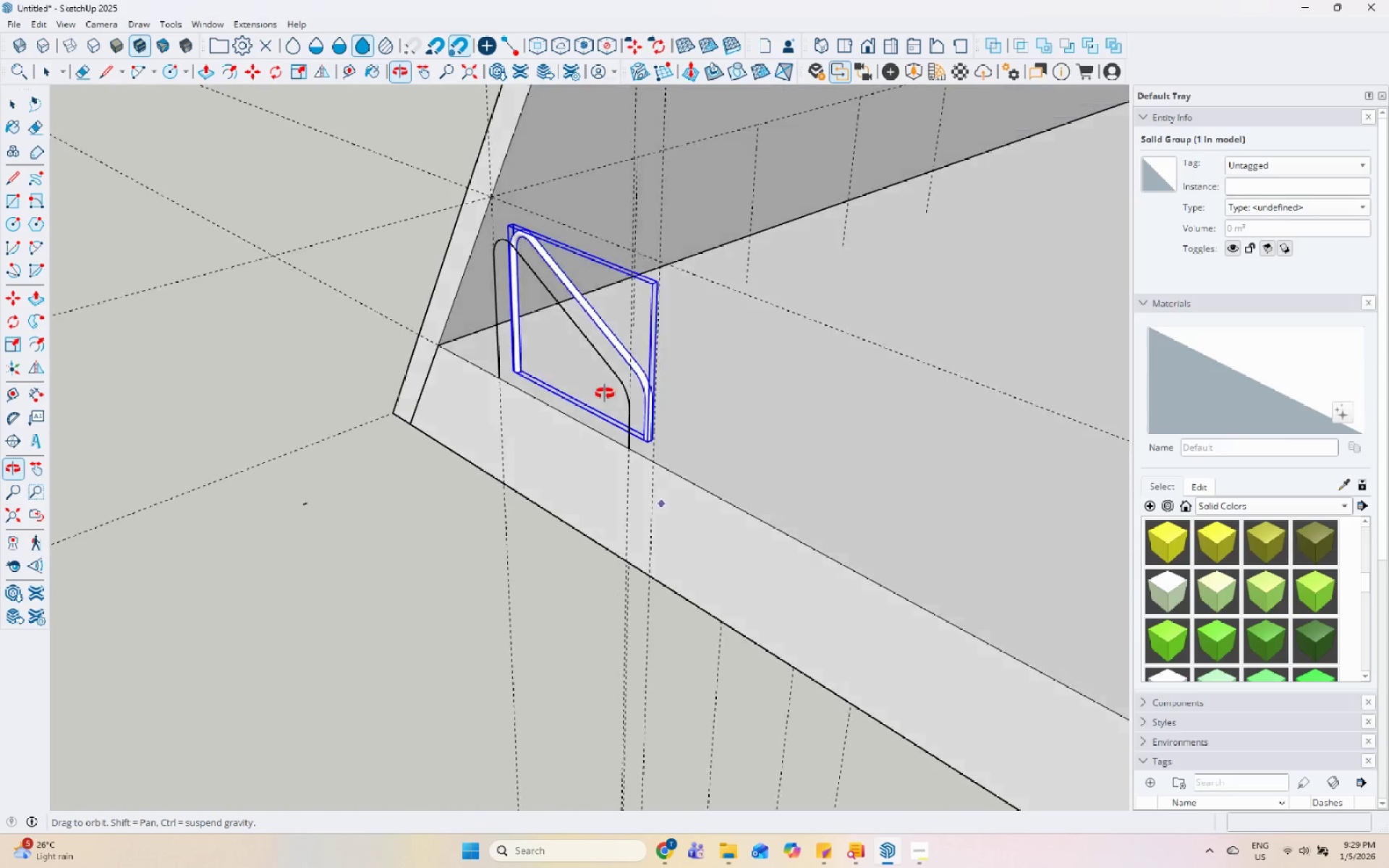 
scroll: coordinate [562, 467], scroll_direction: up, amount: 16.0
 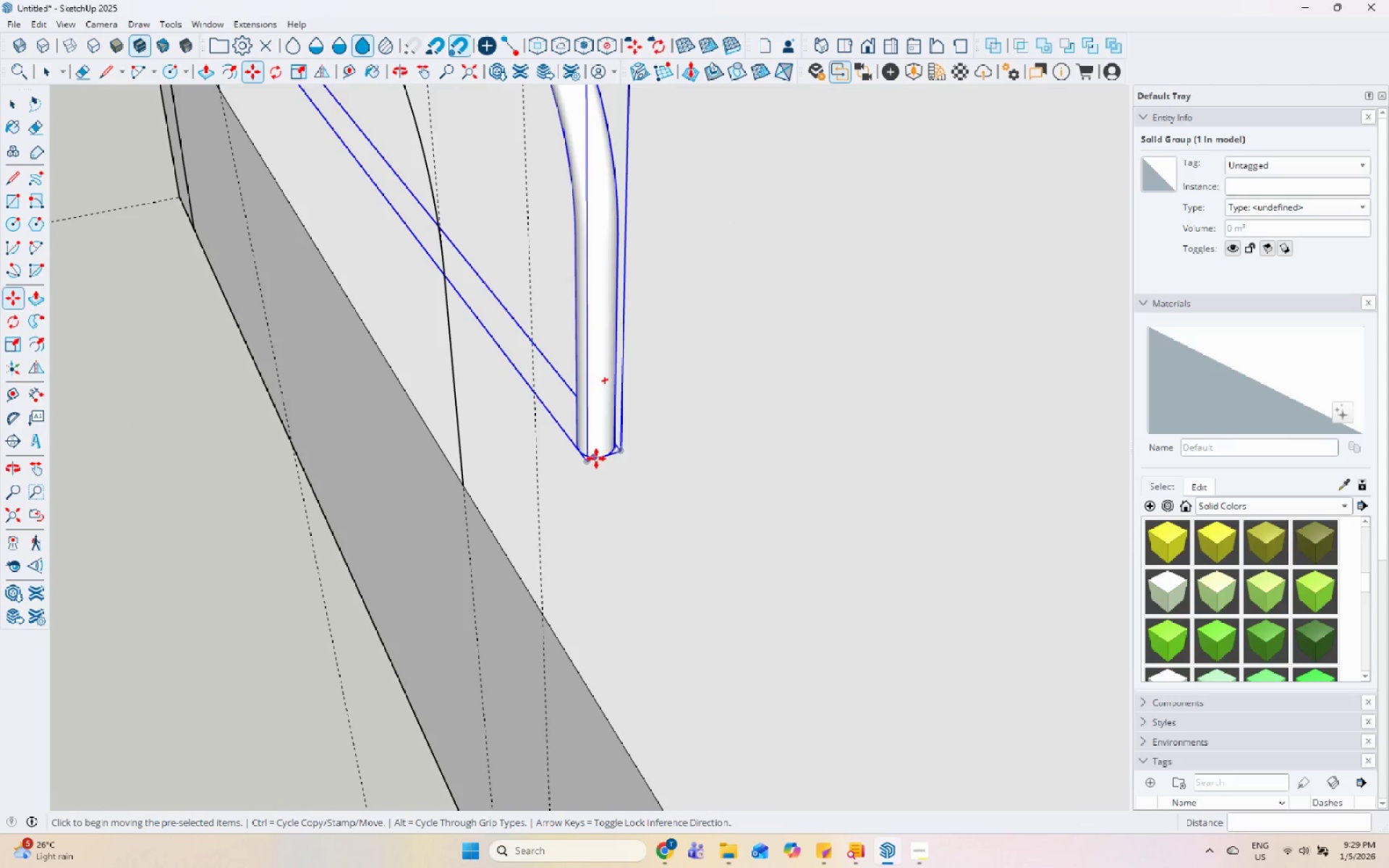 
key(Control+ControlLeft)
 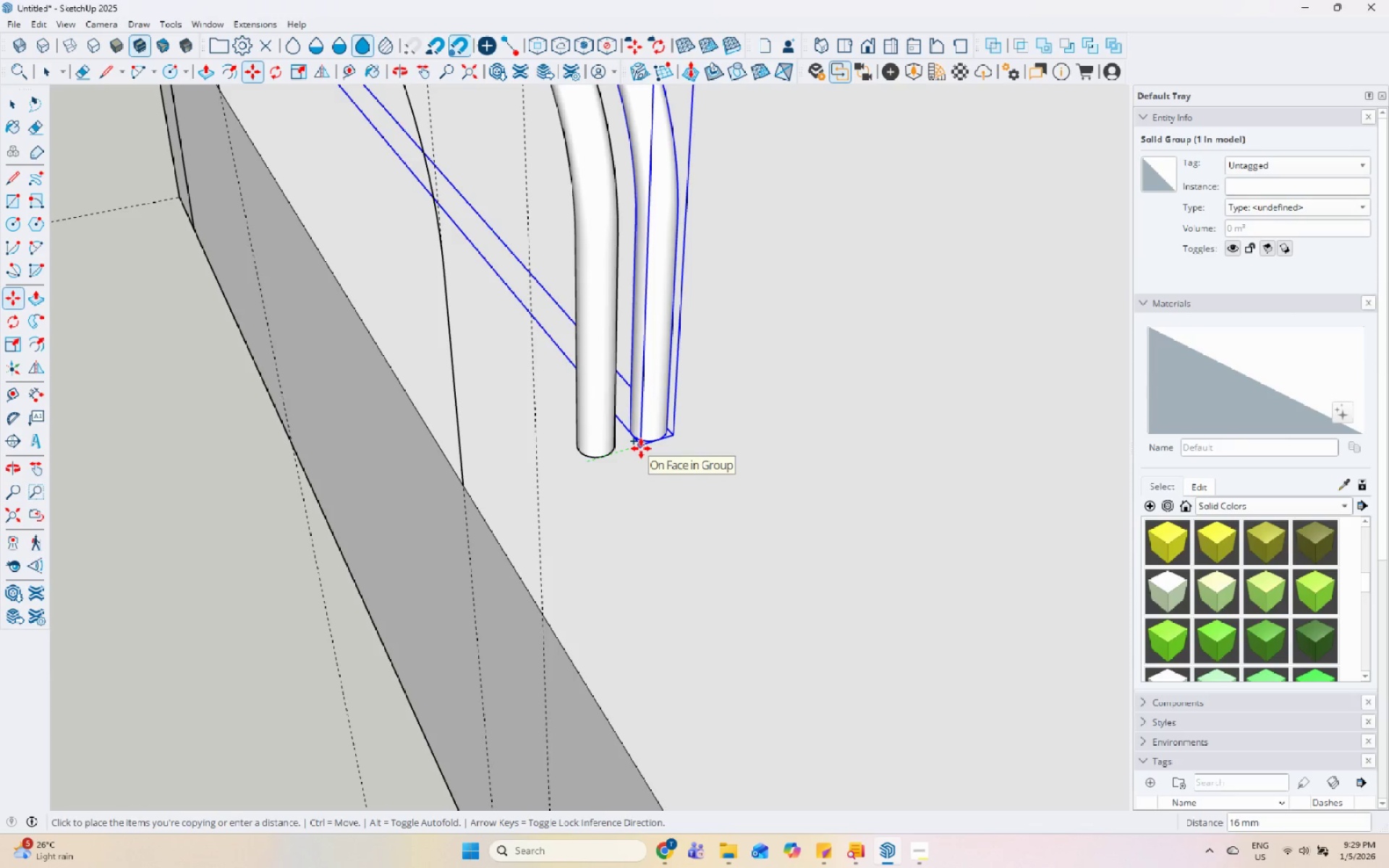 
left_click([667, 440])
 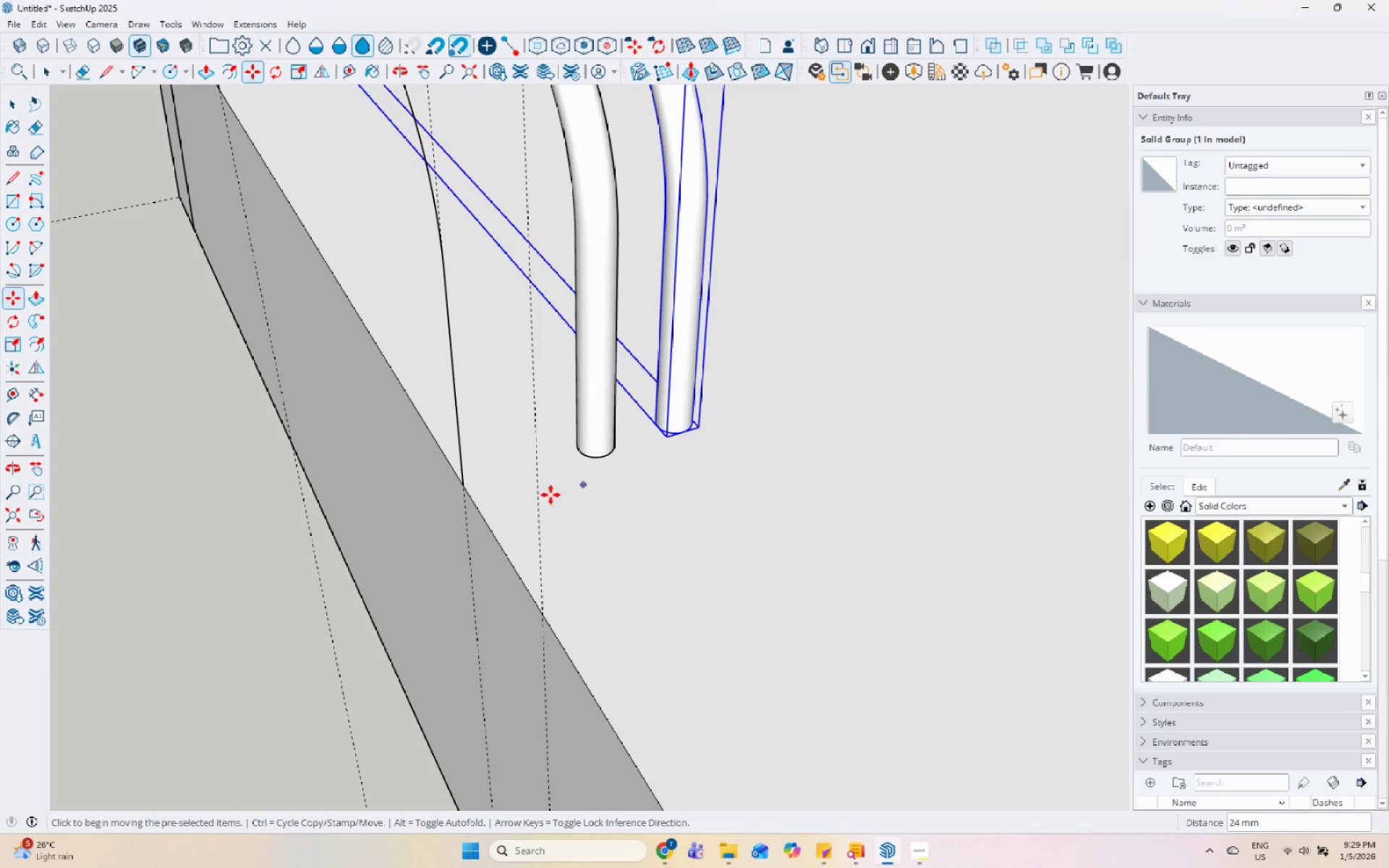 
scroll: coordinate [471, 535], scroll_direction: down, amount: 16.0
 